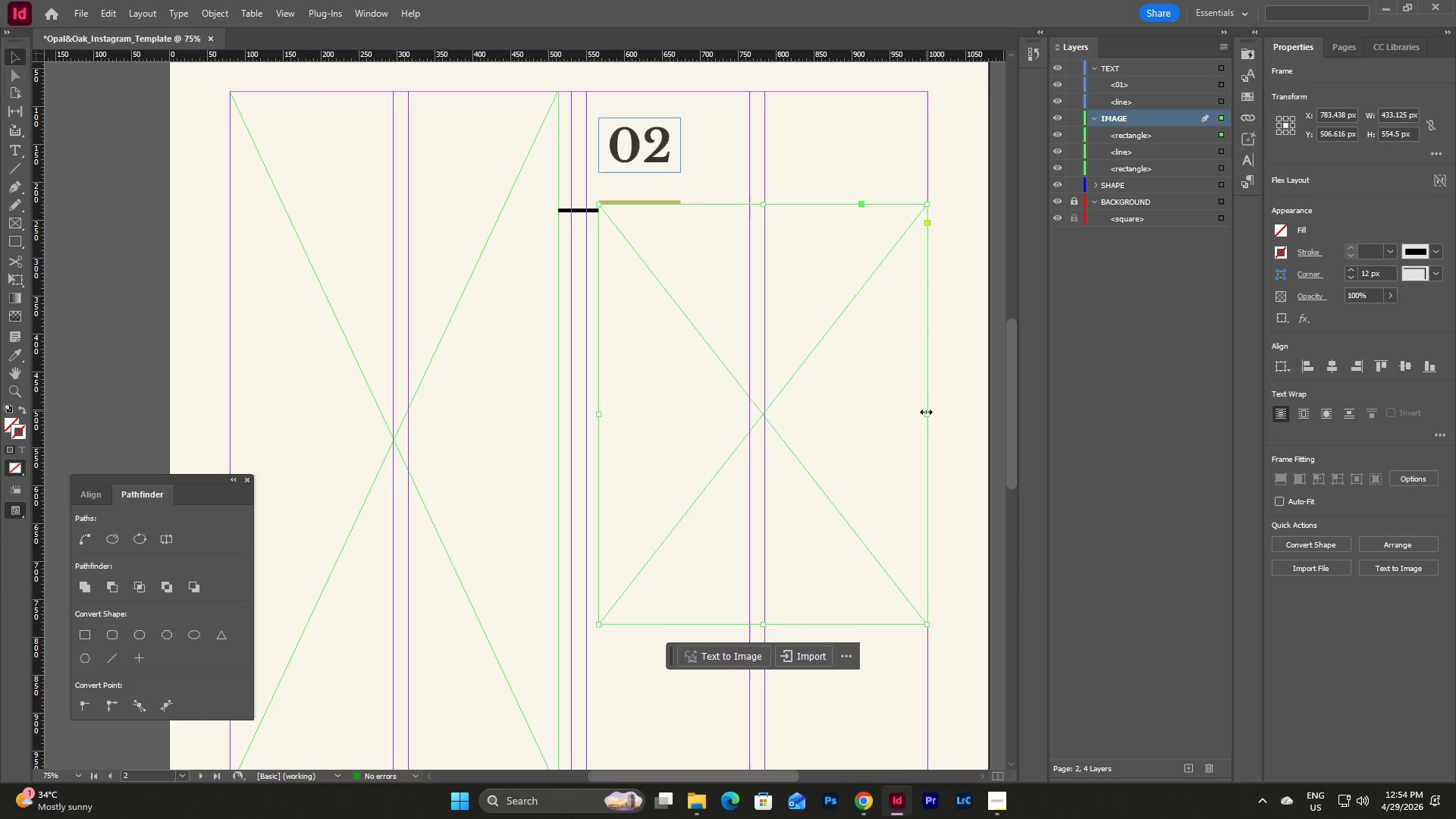 
left_click_drag(start_coordinate=[926, 413], to_coordinate=[844, 405])
 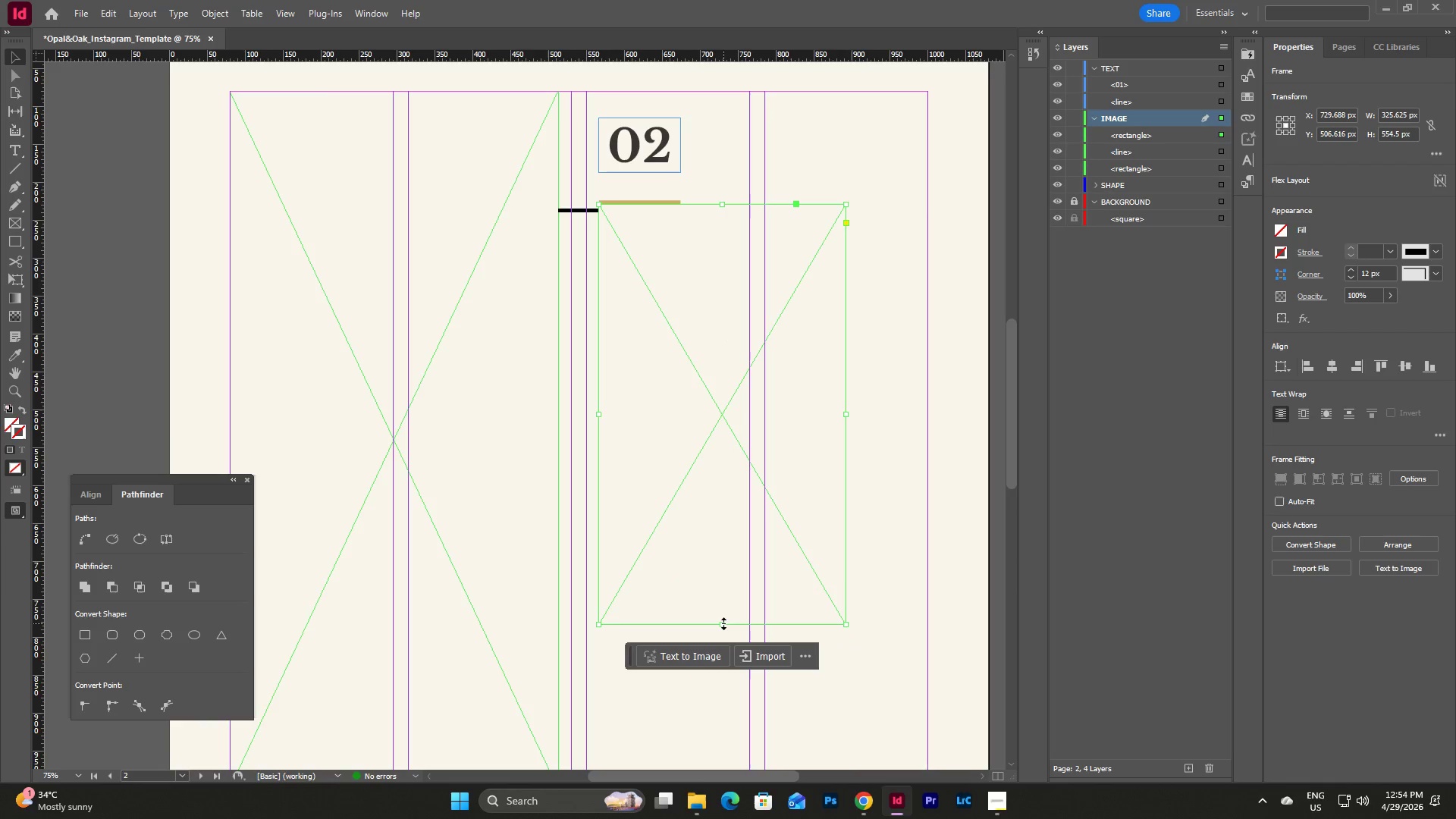 
left_click_drag(start_coordinate=[723, 623], to_coordinate=[716, 442])
 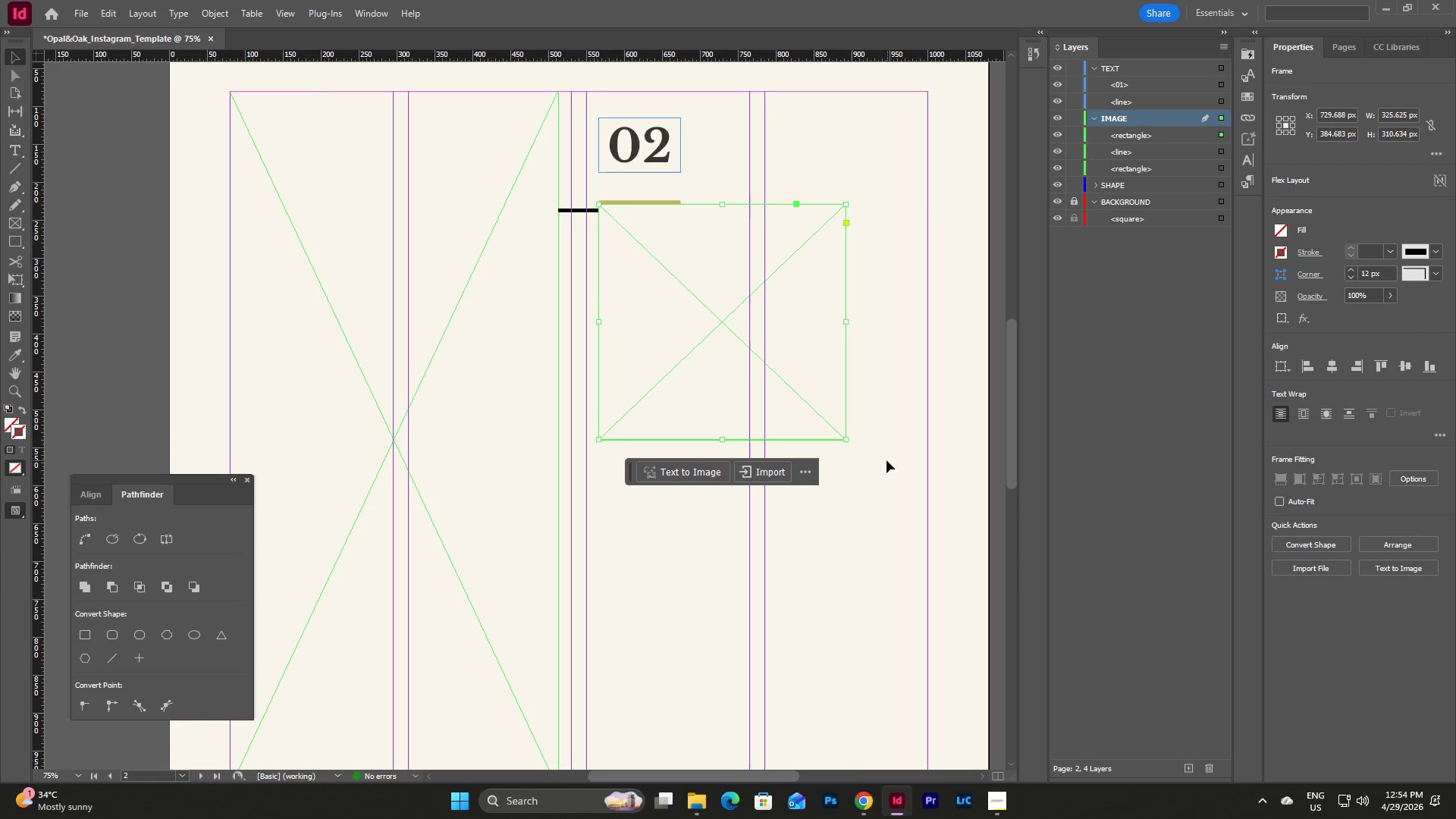 
left_click([884, 459])
 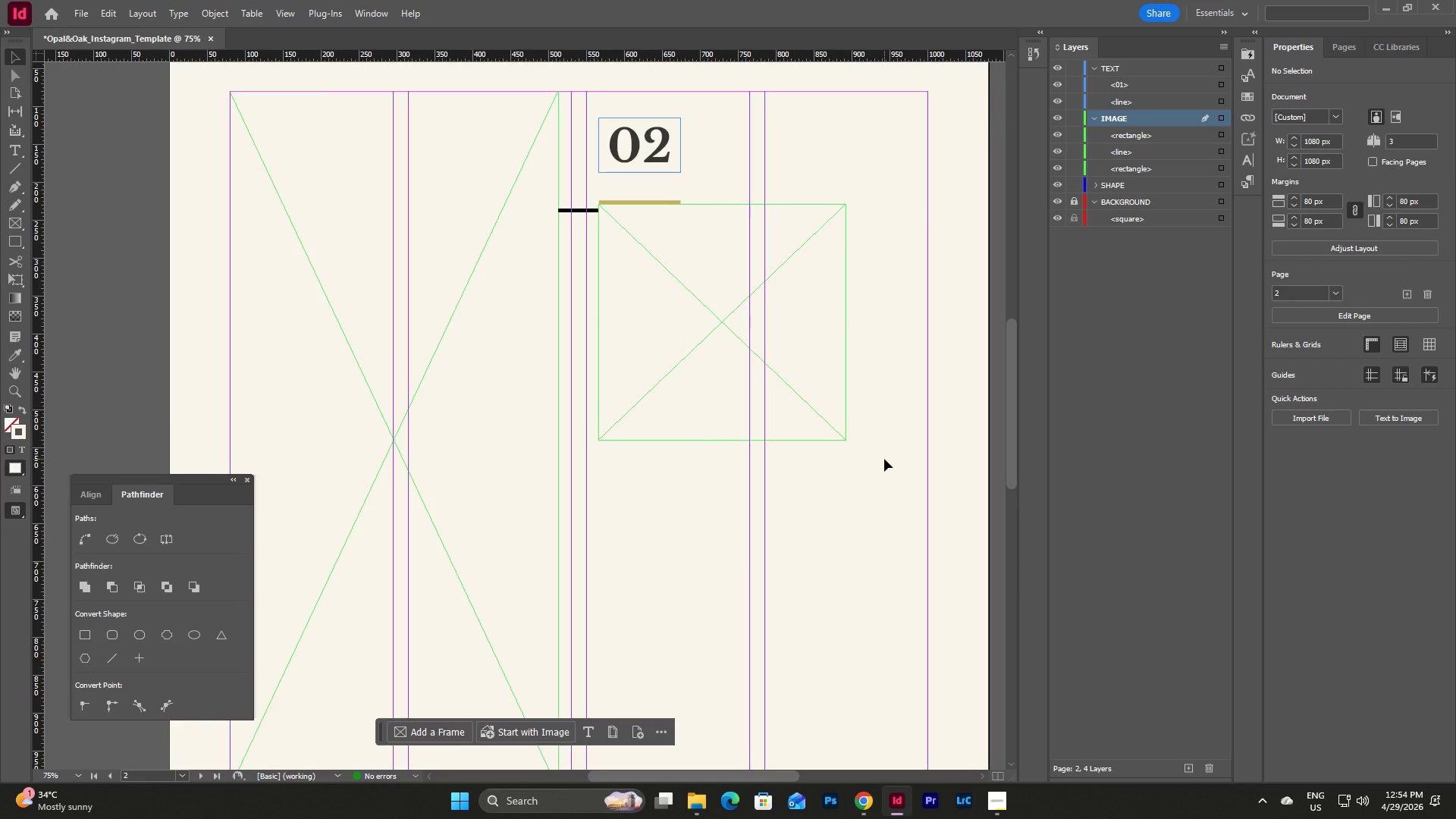 
scroll: coordinate [884, 459], scroll_direction: up, amount: 2.0
 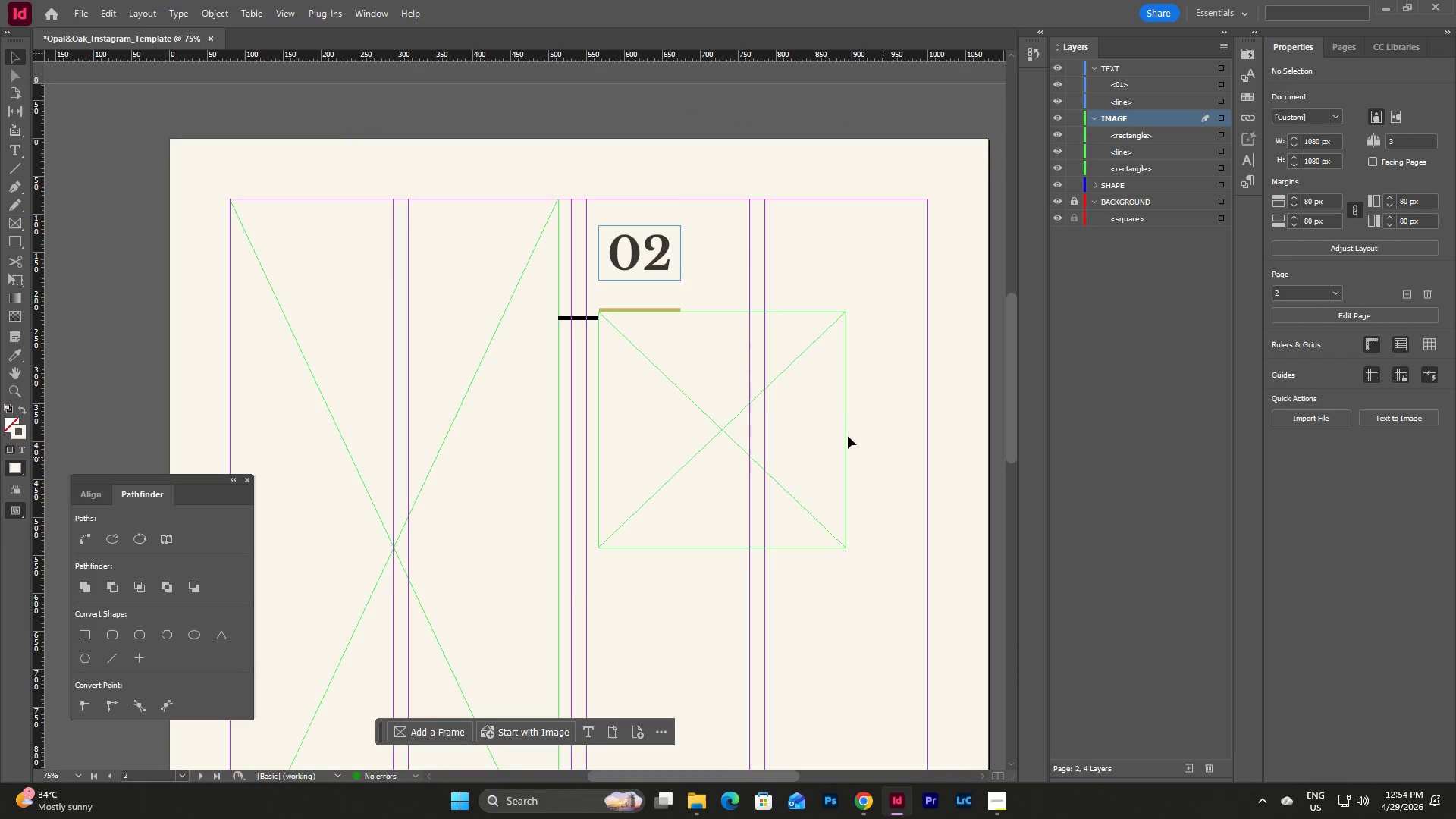 
left_click([826, 411])
 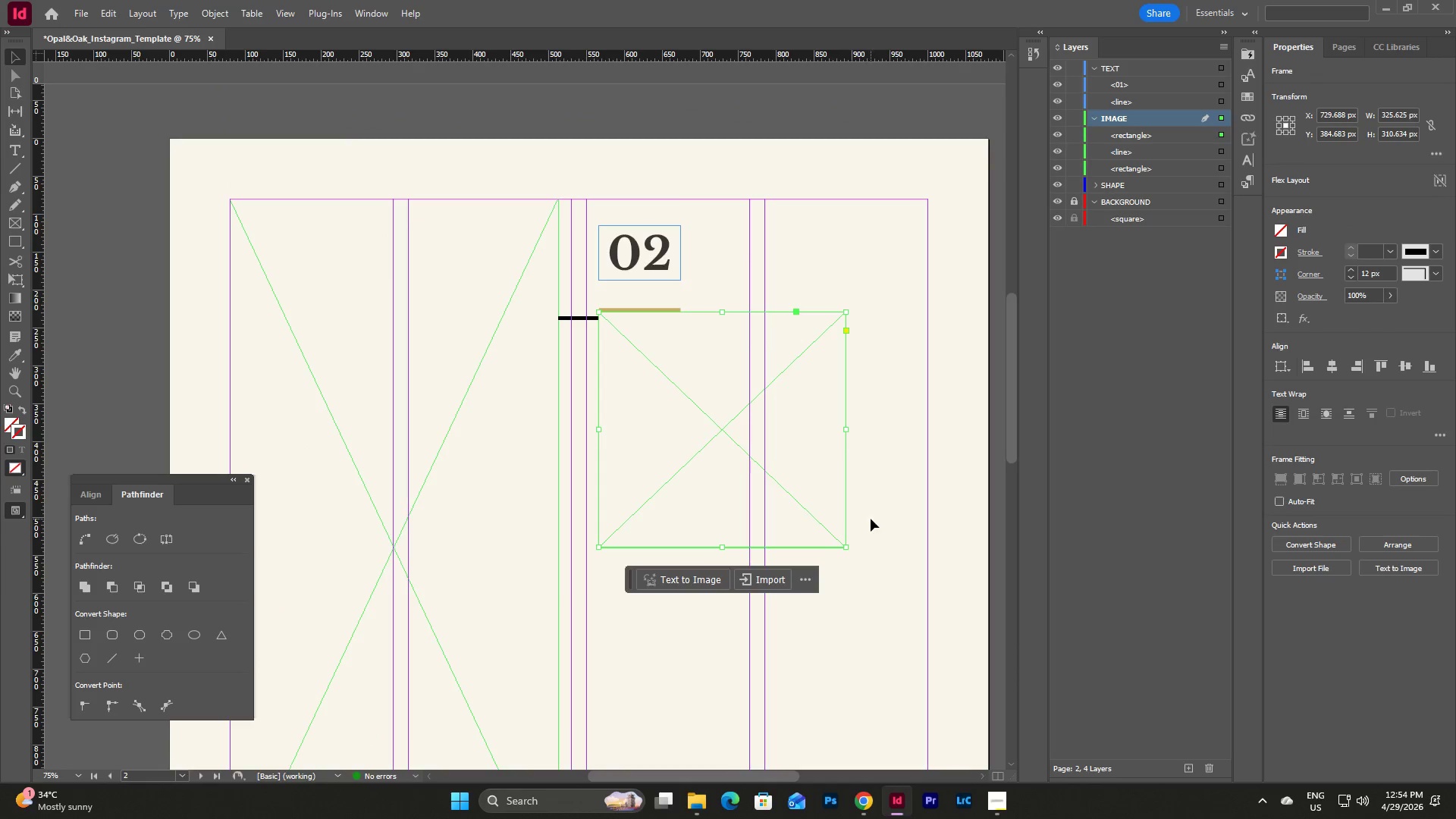 
key(Shift+ArrowDown)
 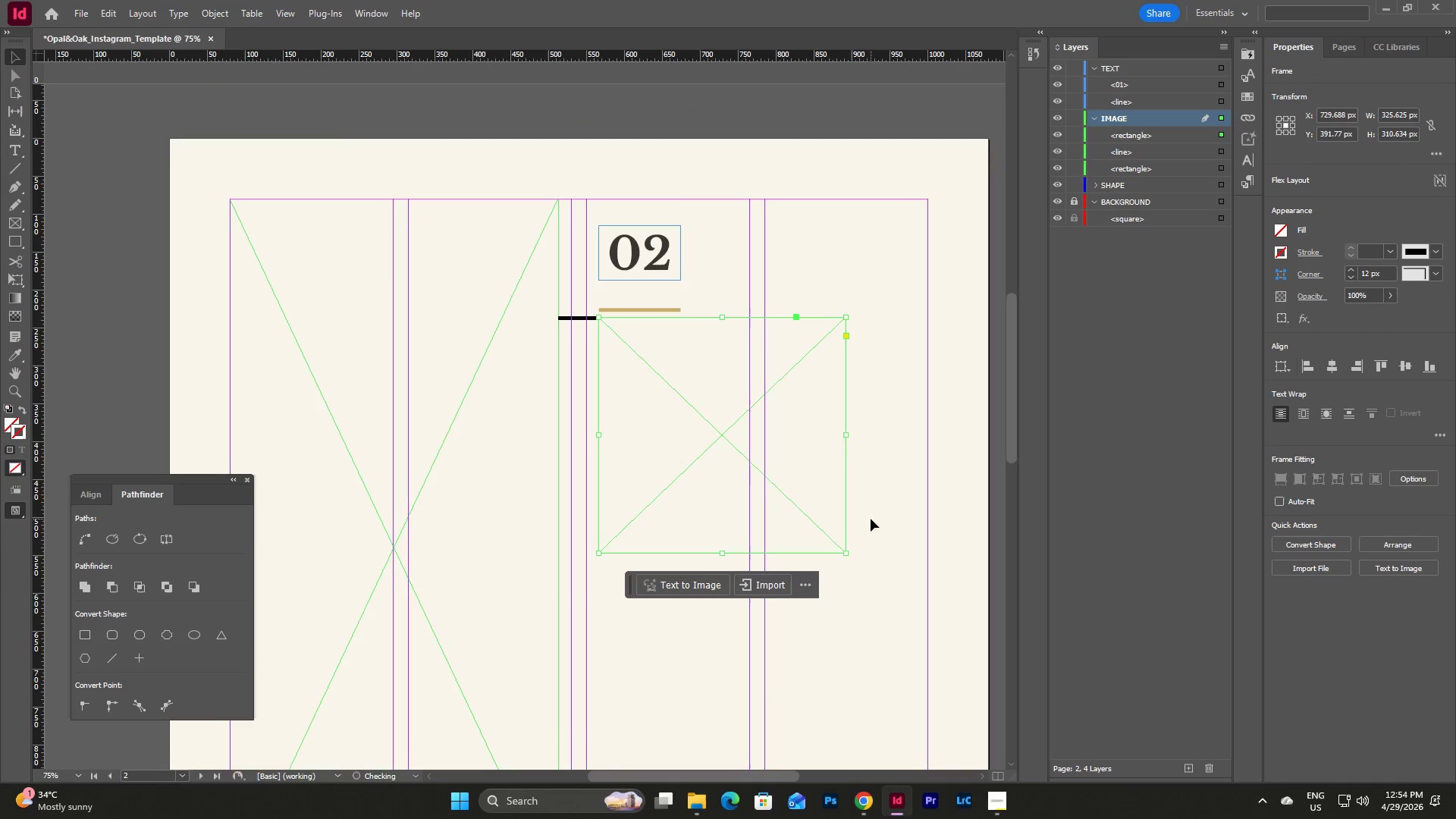 
key(Shift+ArrowDown)
 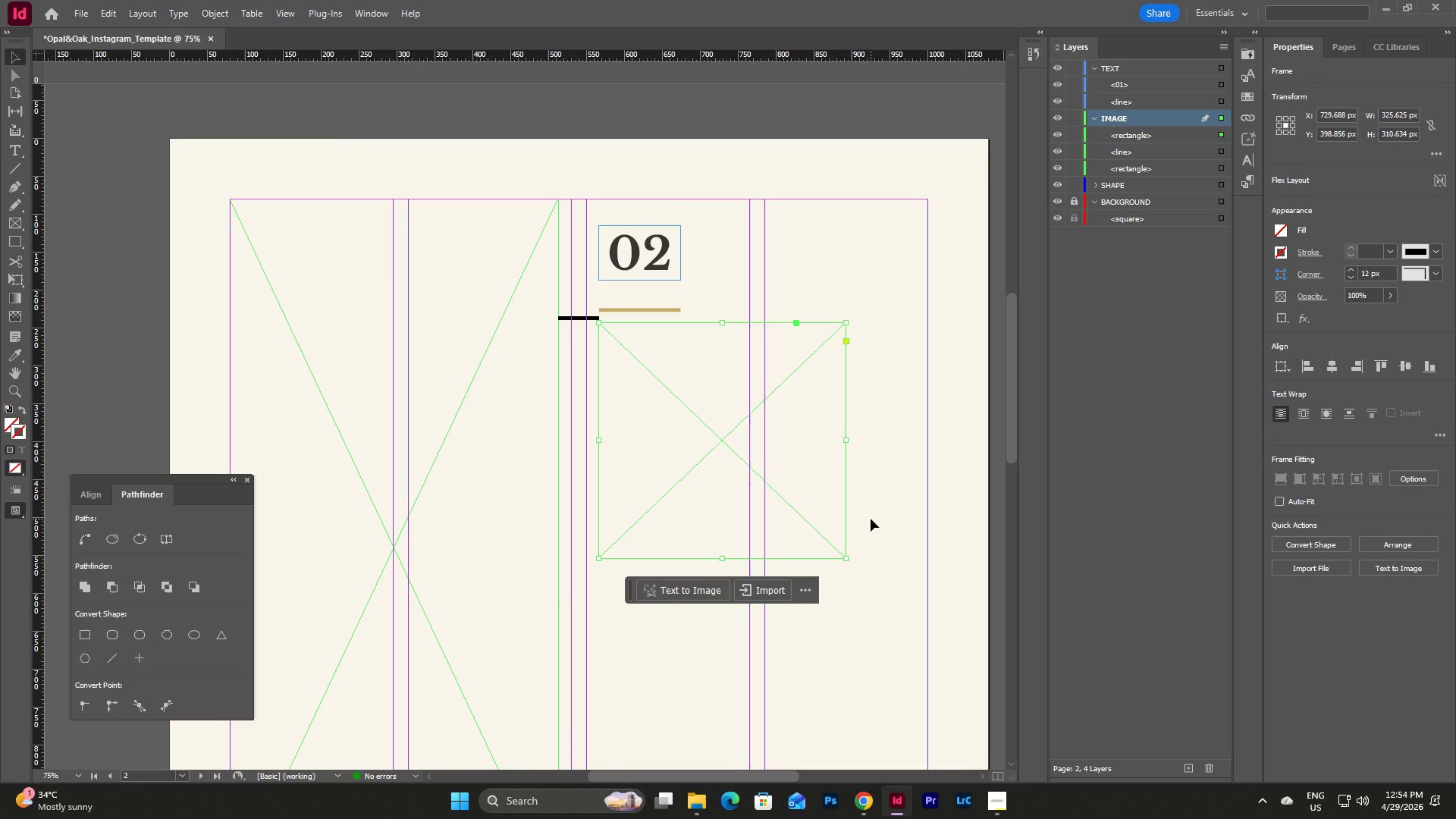 
key(Shift+ArrowDown)
 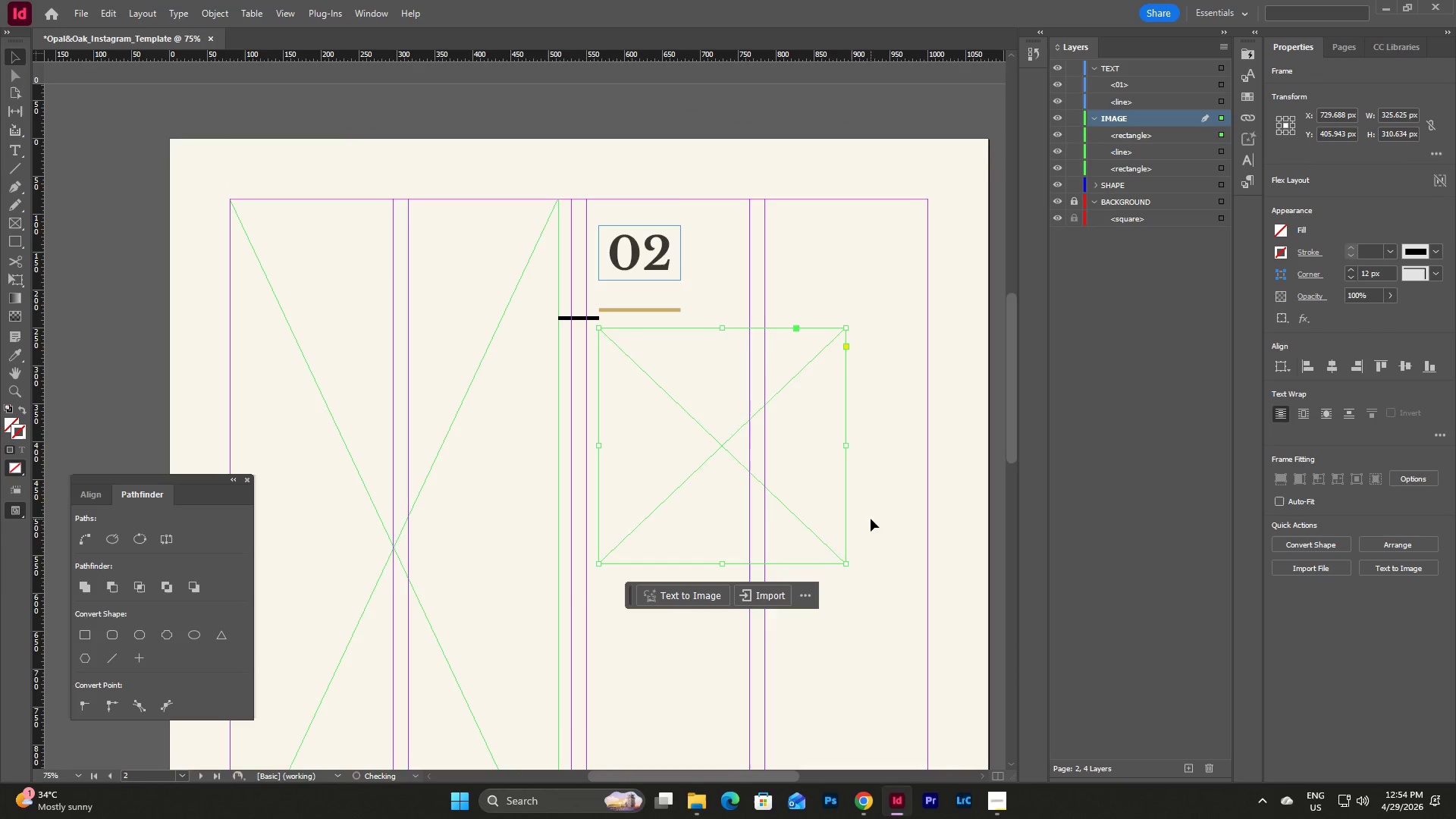 
key(Shift+ArrowDown)
 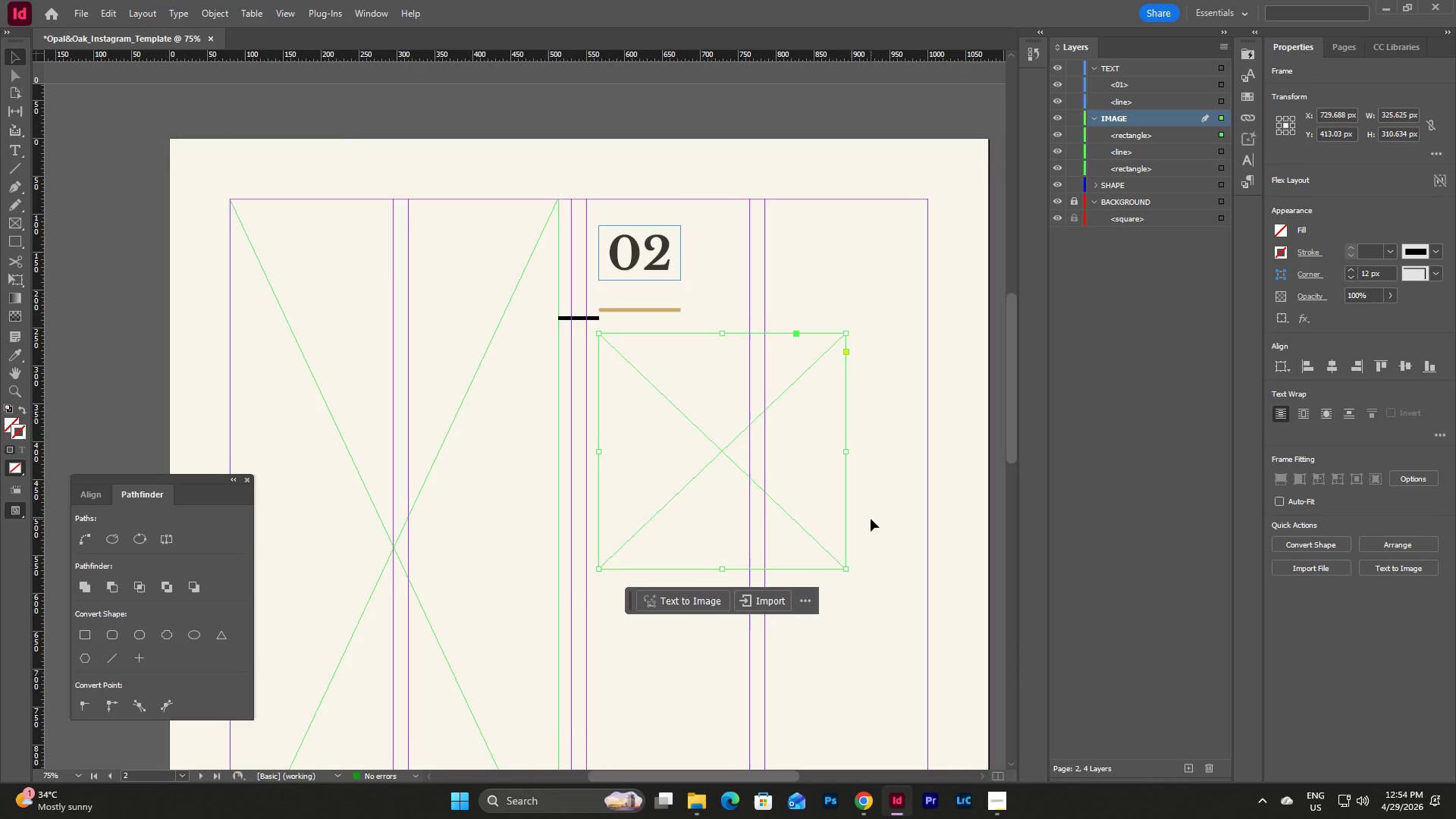 
key(Shift+ArrowDown)
 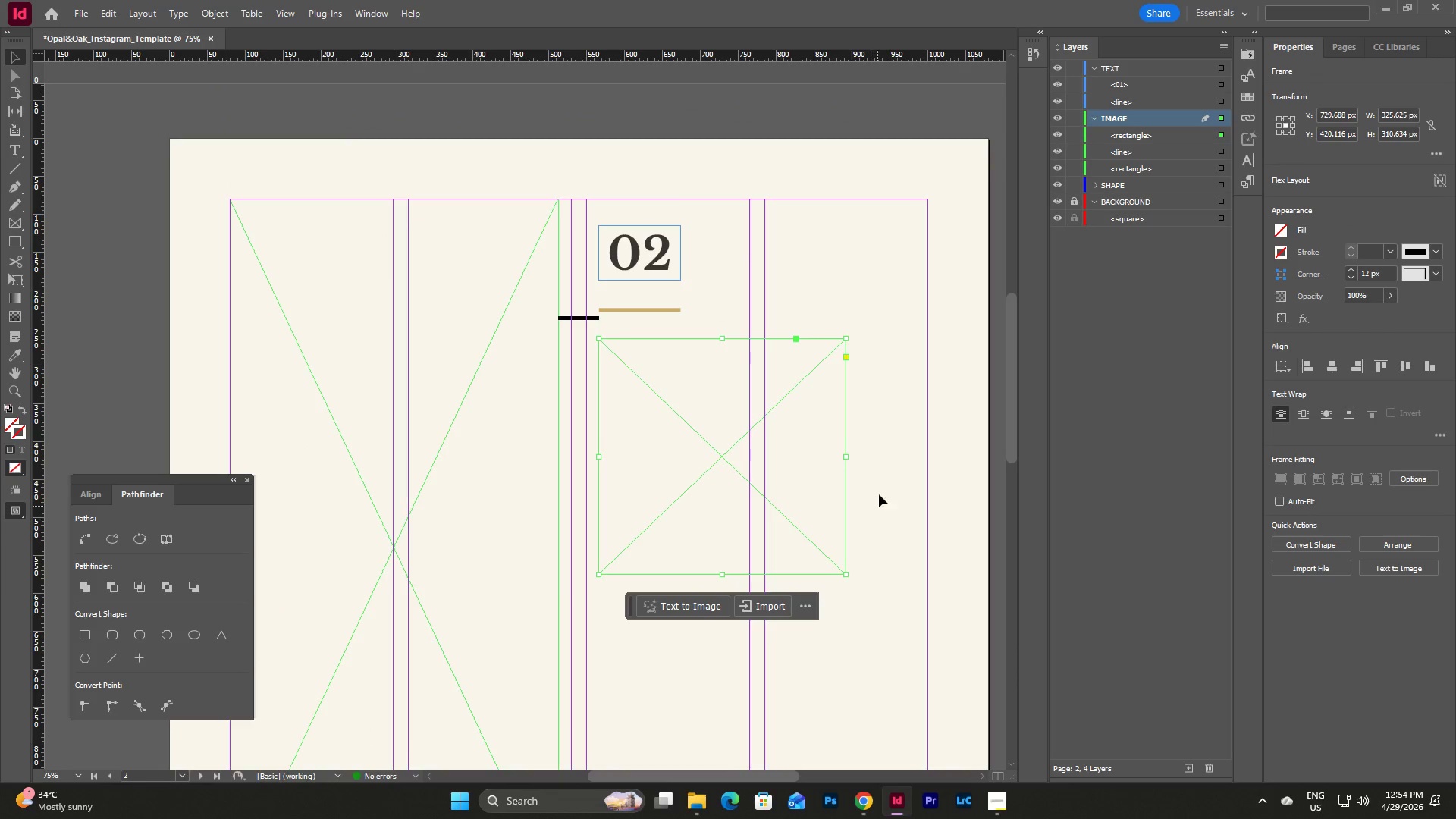 
left_click([879, 473])
 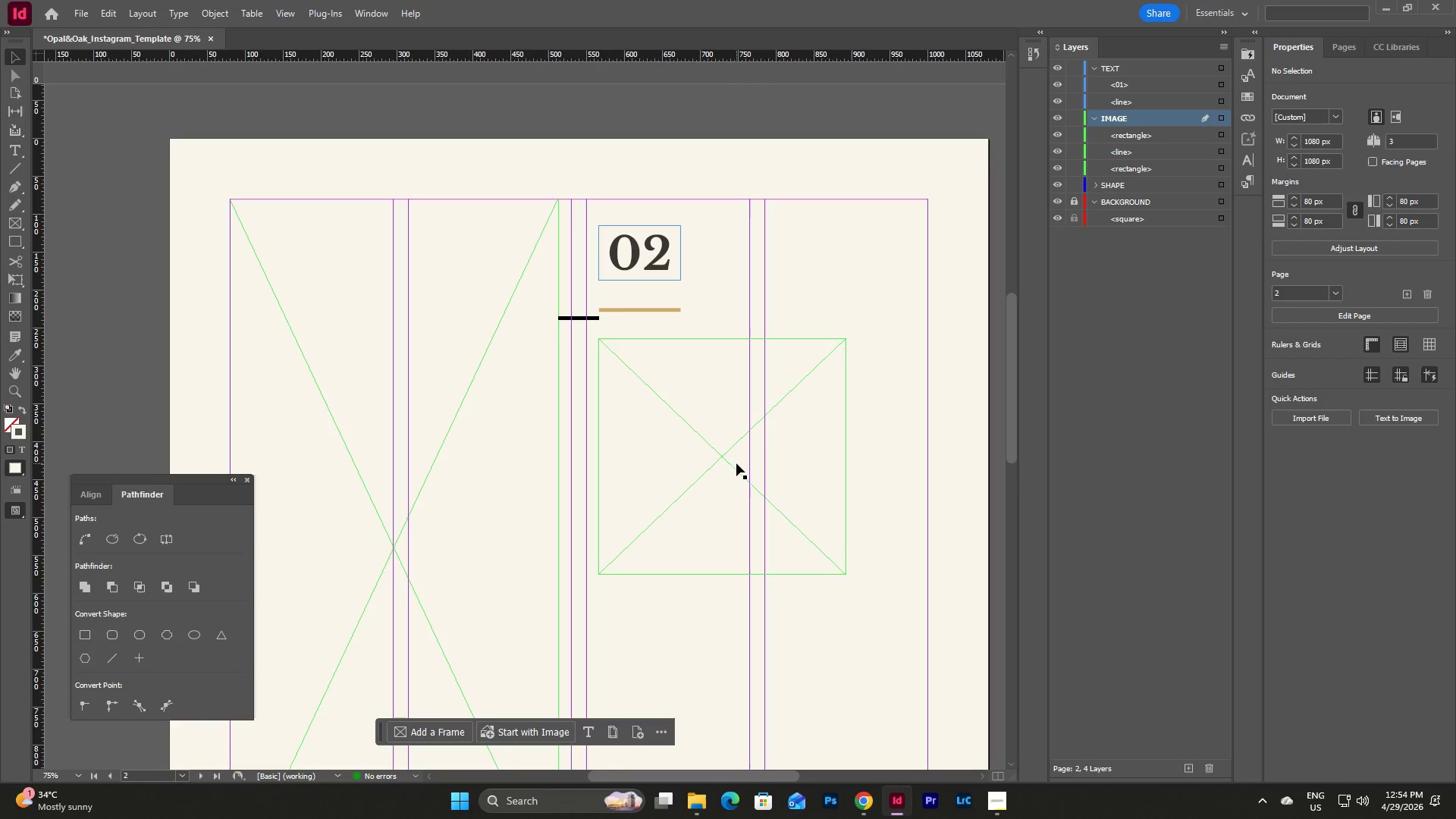 
left_click([728, 456])
 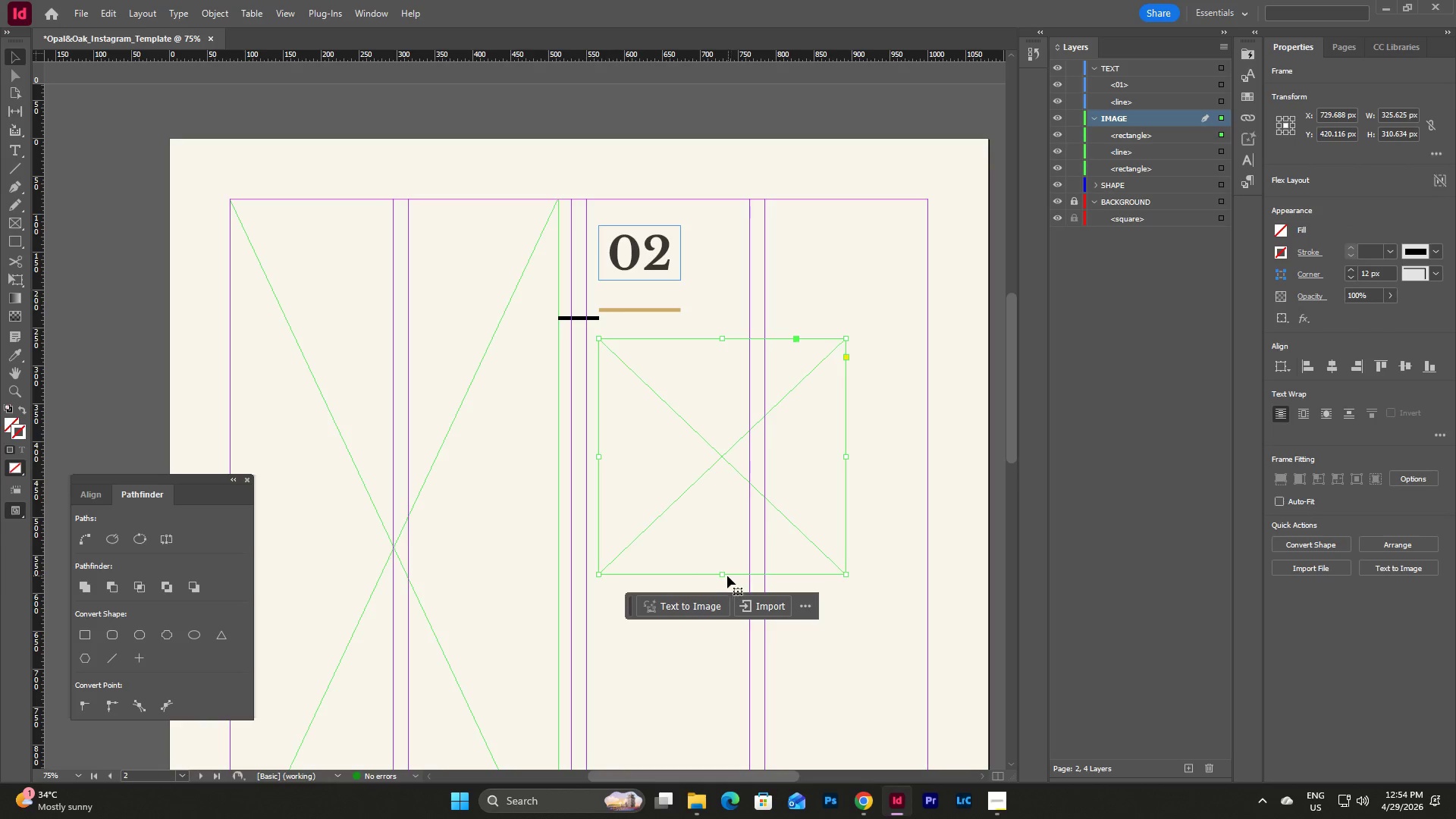 
left_click_drag(start_coordinate=[722, 576], to_coordinate=[720, 551])
 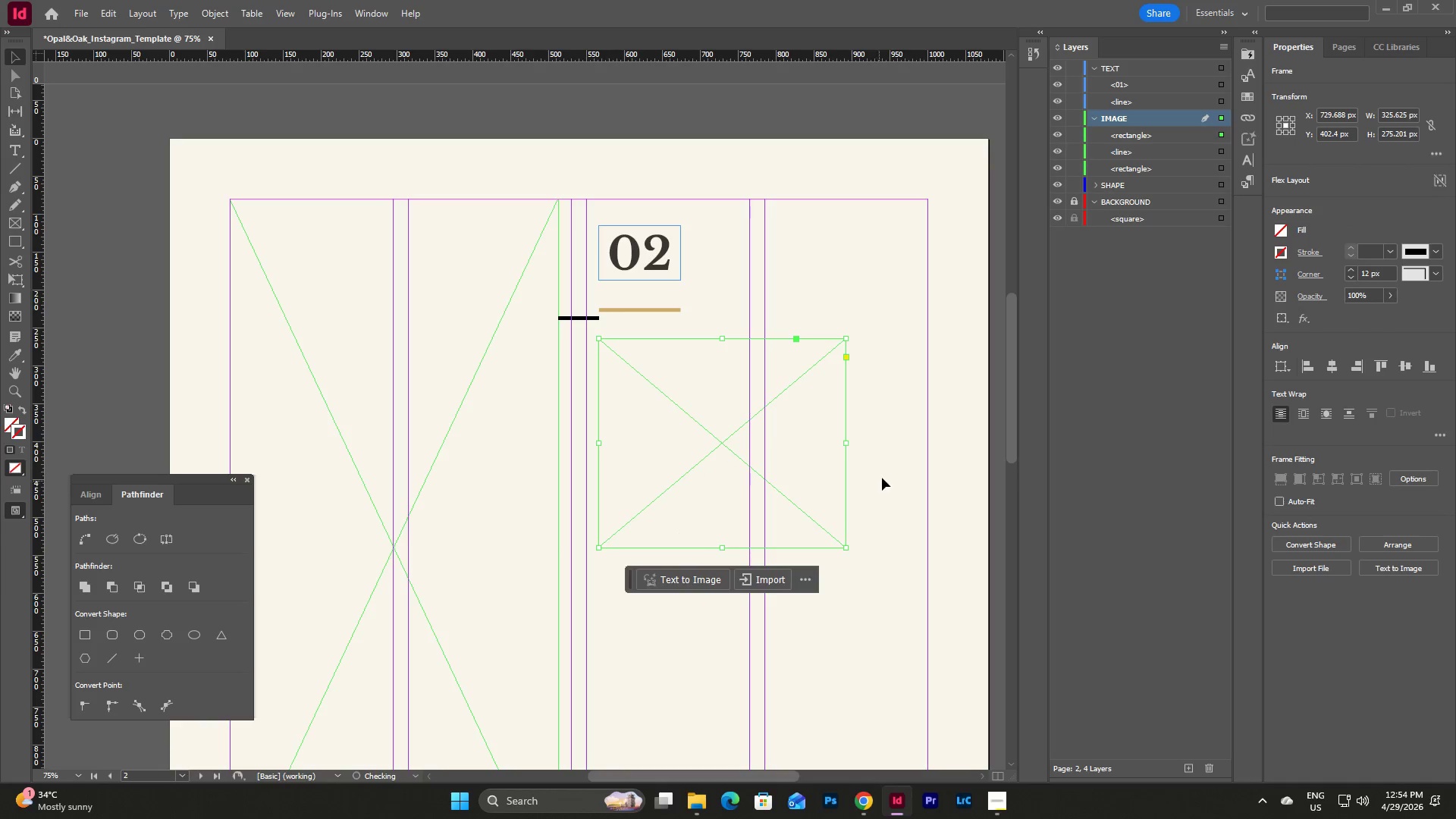 
left_click([882, 477])
 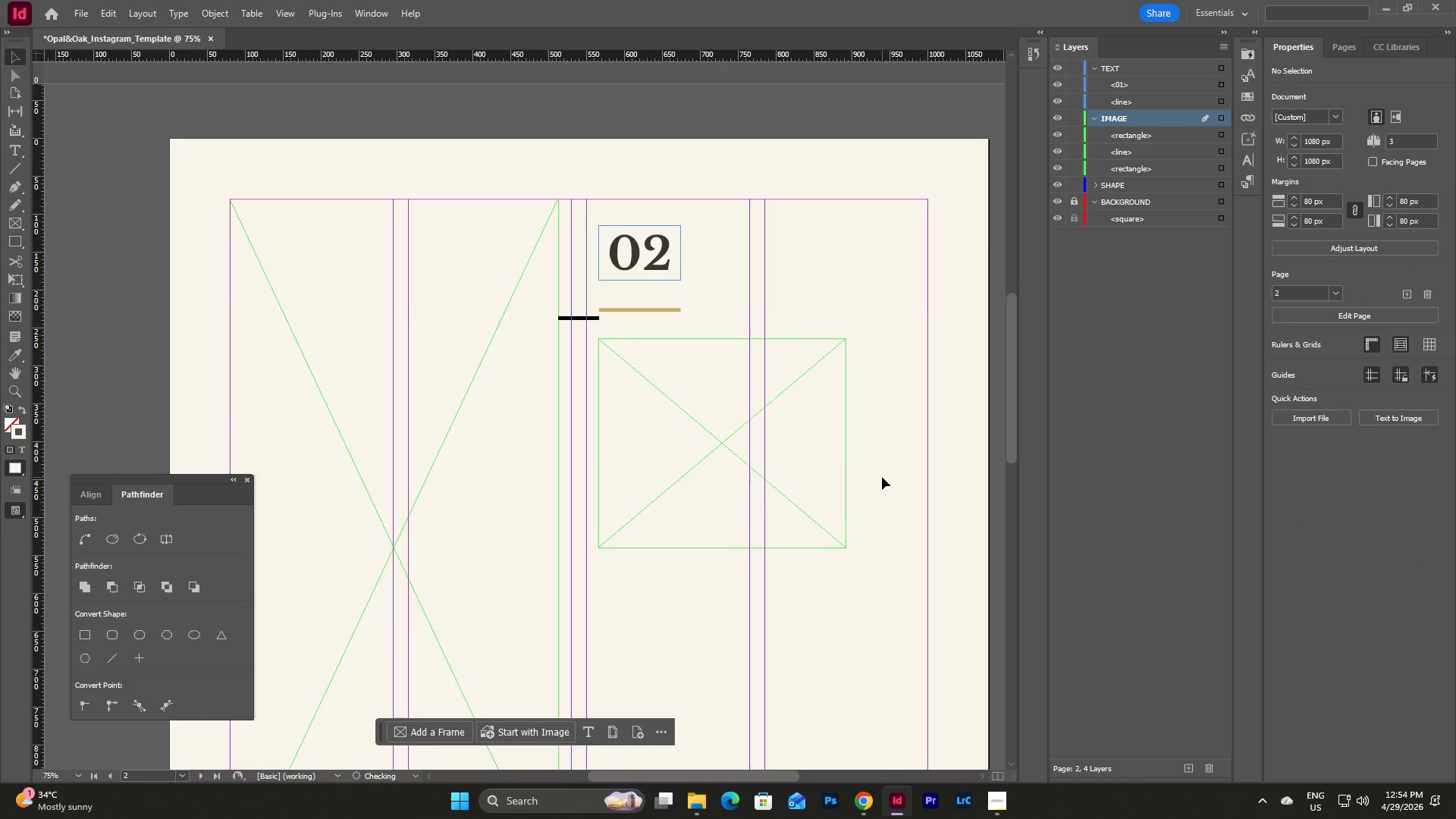 
scroll: coordinate [882, 477], scroll_direction: down, amount: 1.0
 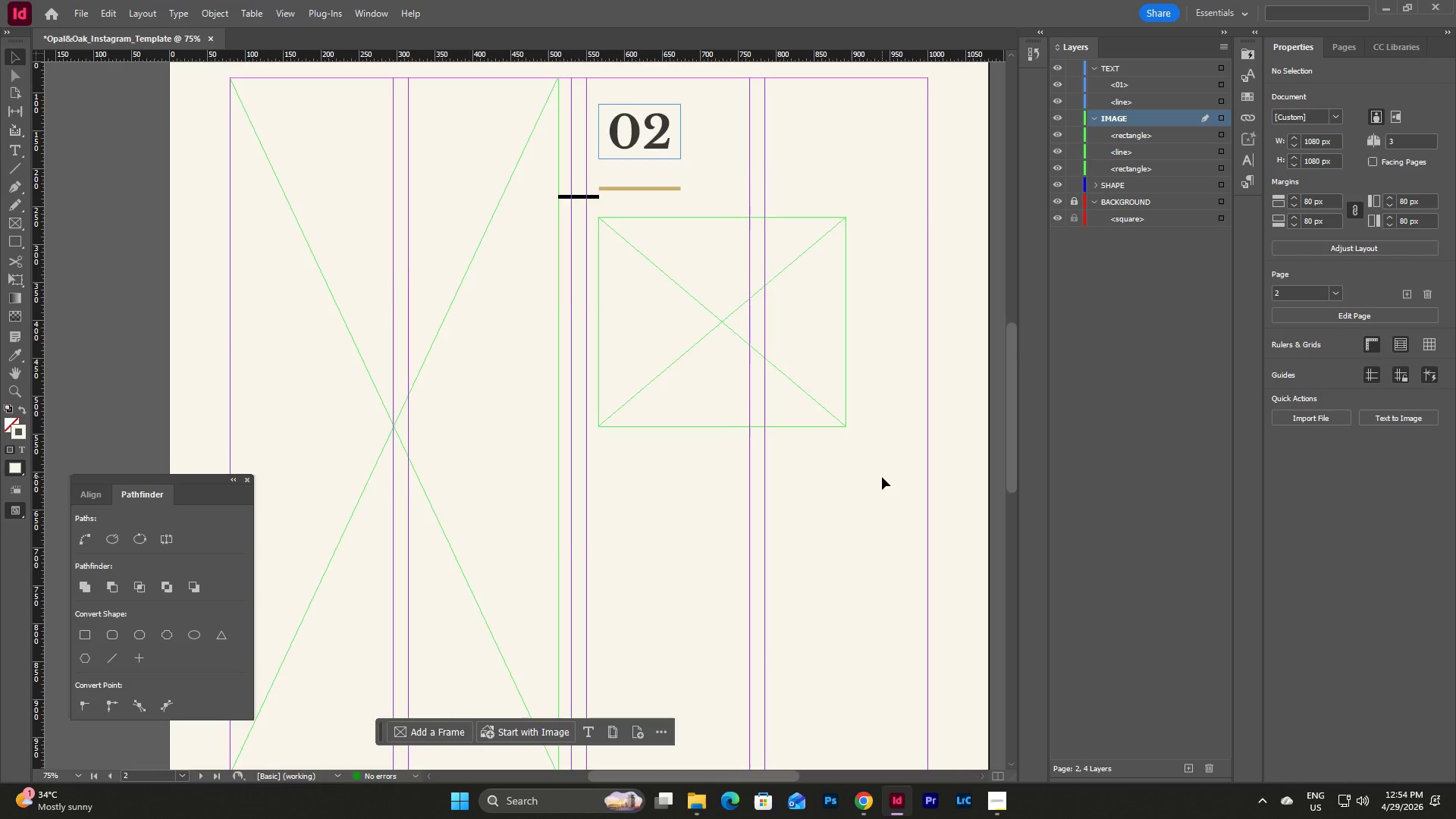 
scroll: coordinate [843, 232], scroll_direction: up, amount: 17.0
 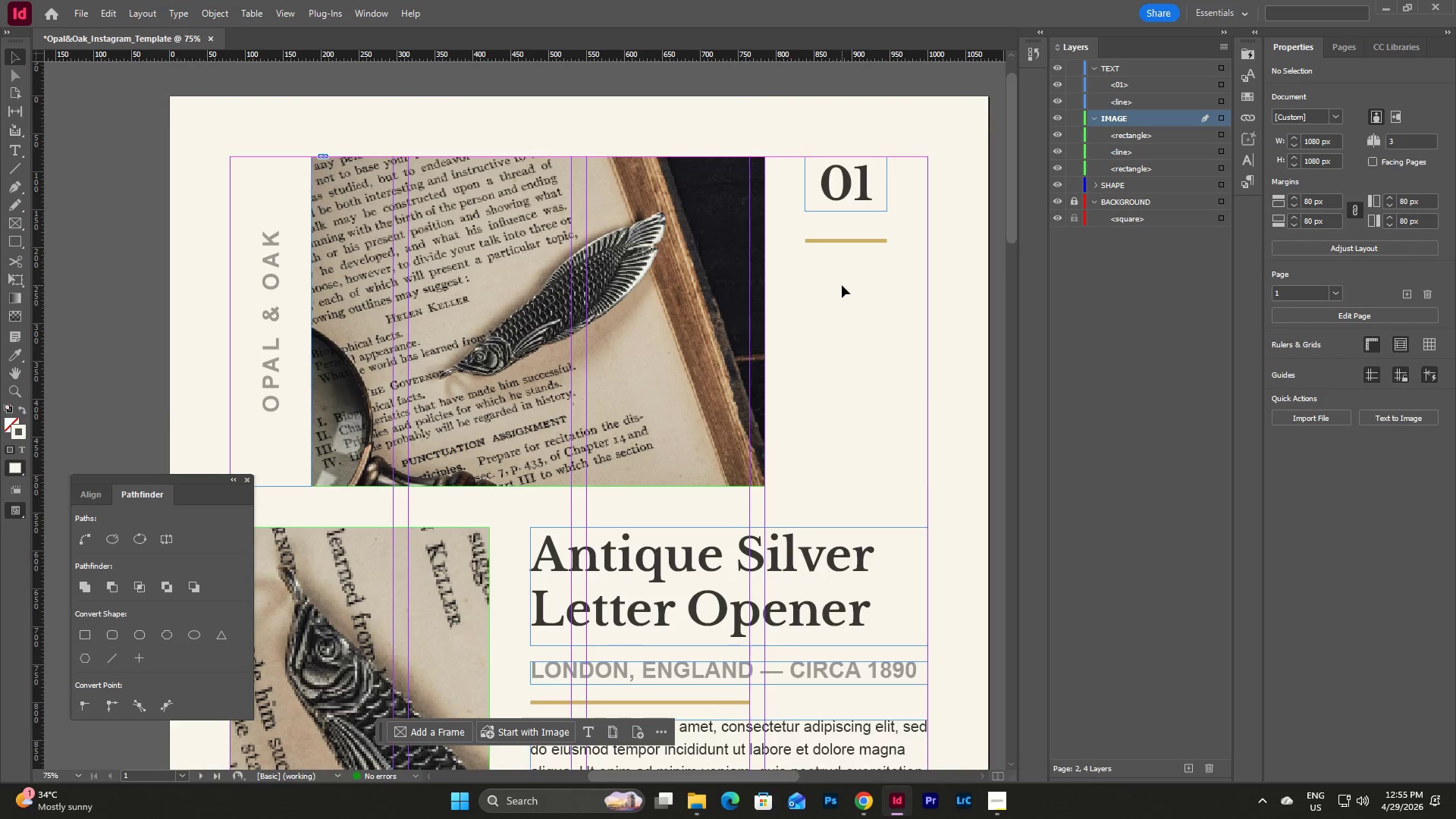 
scroll: coordinate [842, 282], scroll_direction: down, amount: 12.0
 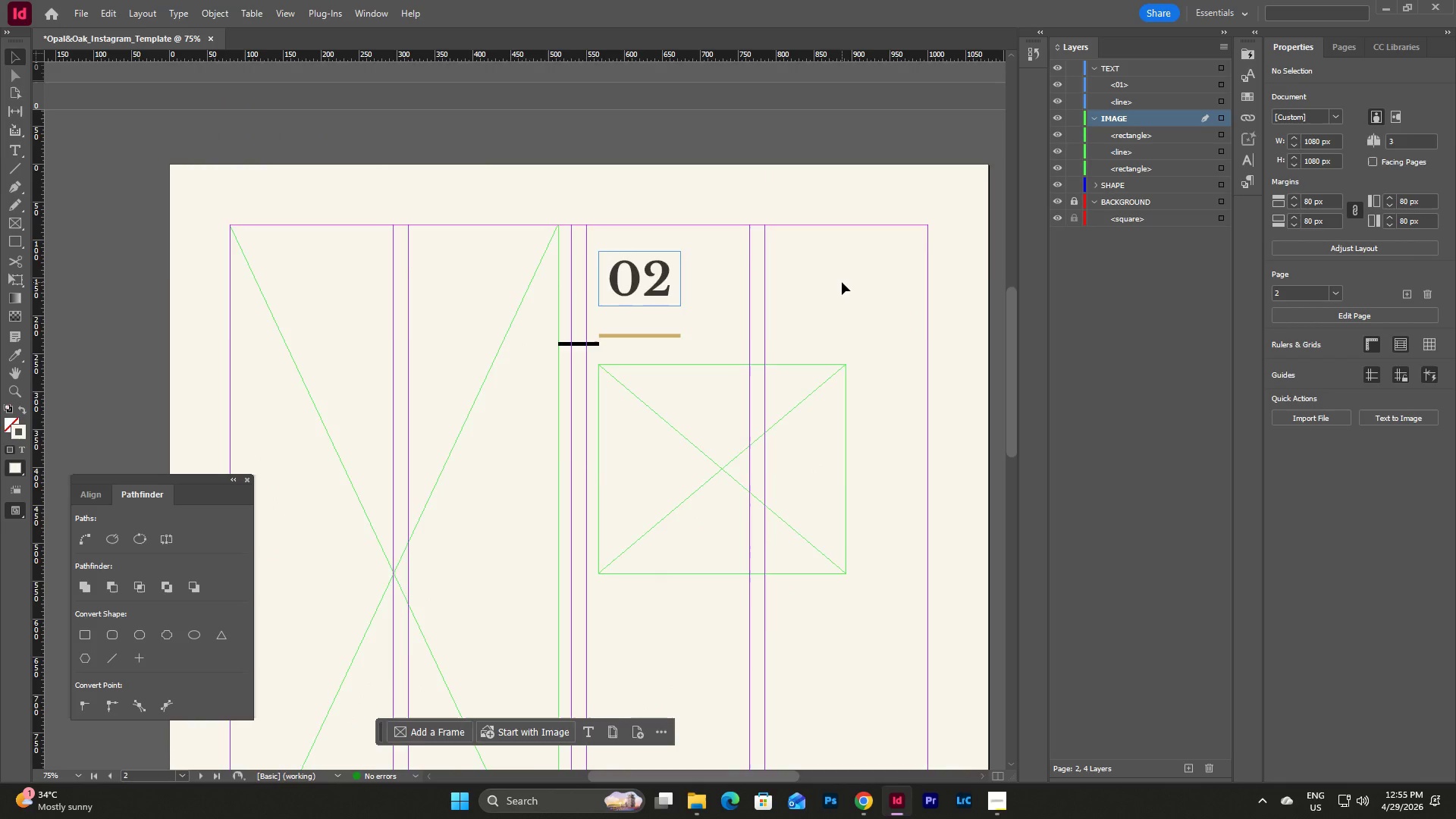 
scroll: coordinate [842, 282], scroll_direction: up, amount: 17.0
 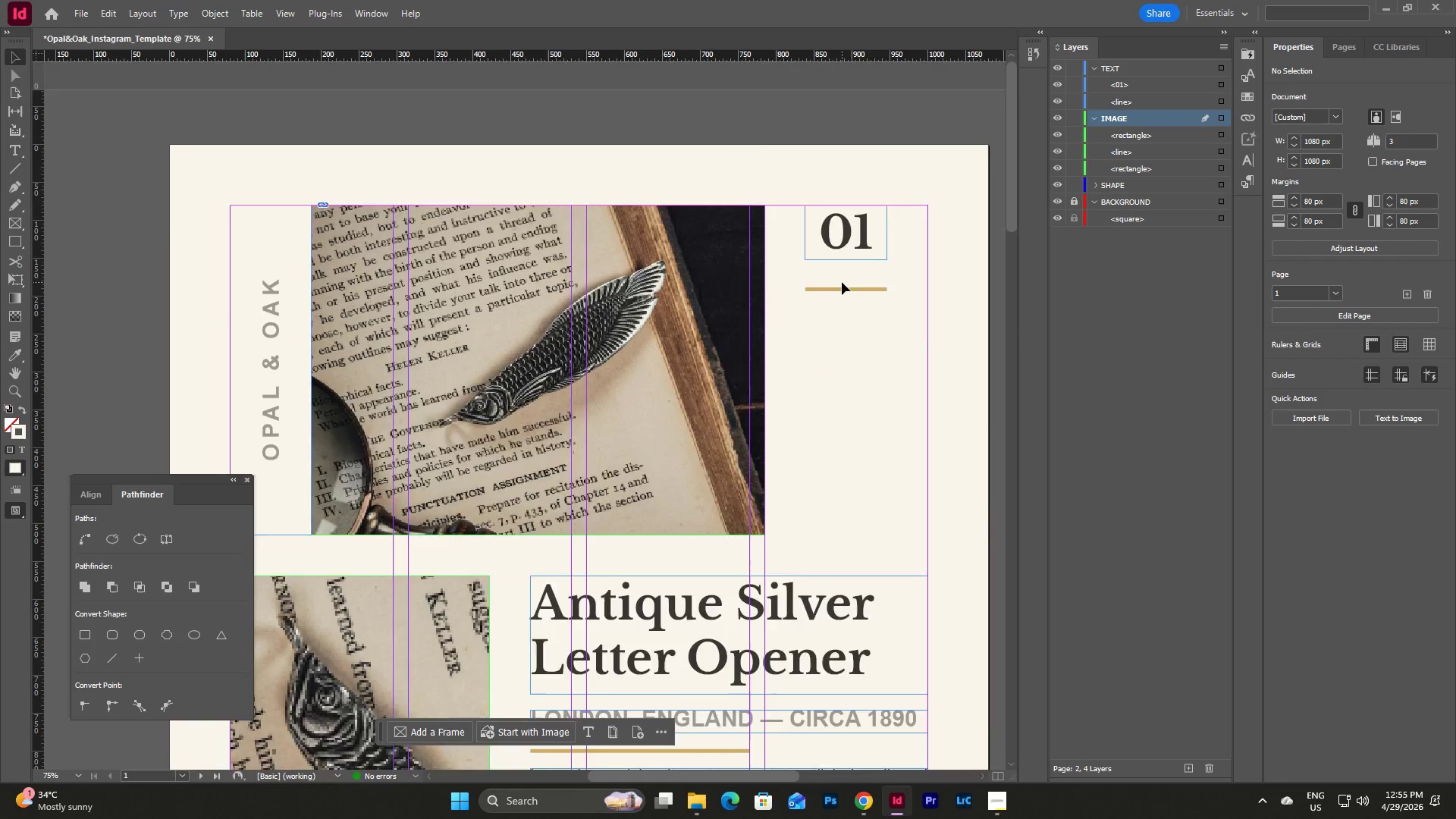 
scroll: coordinate [842, 282], scroll_direction: down, amount: 16.0
 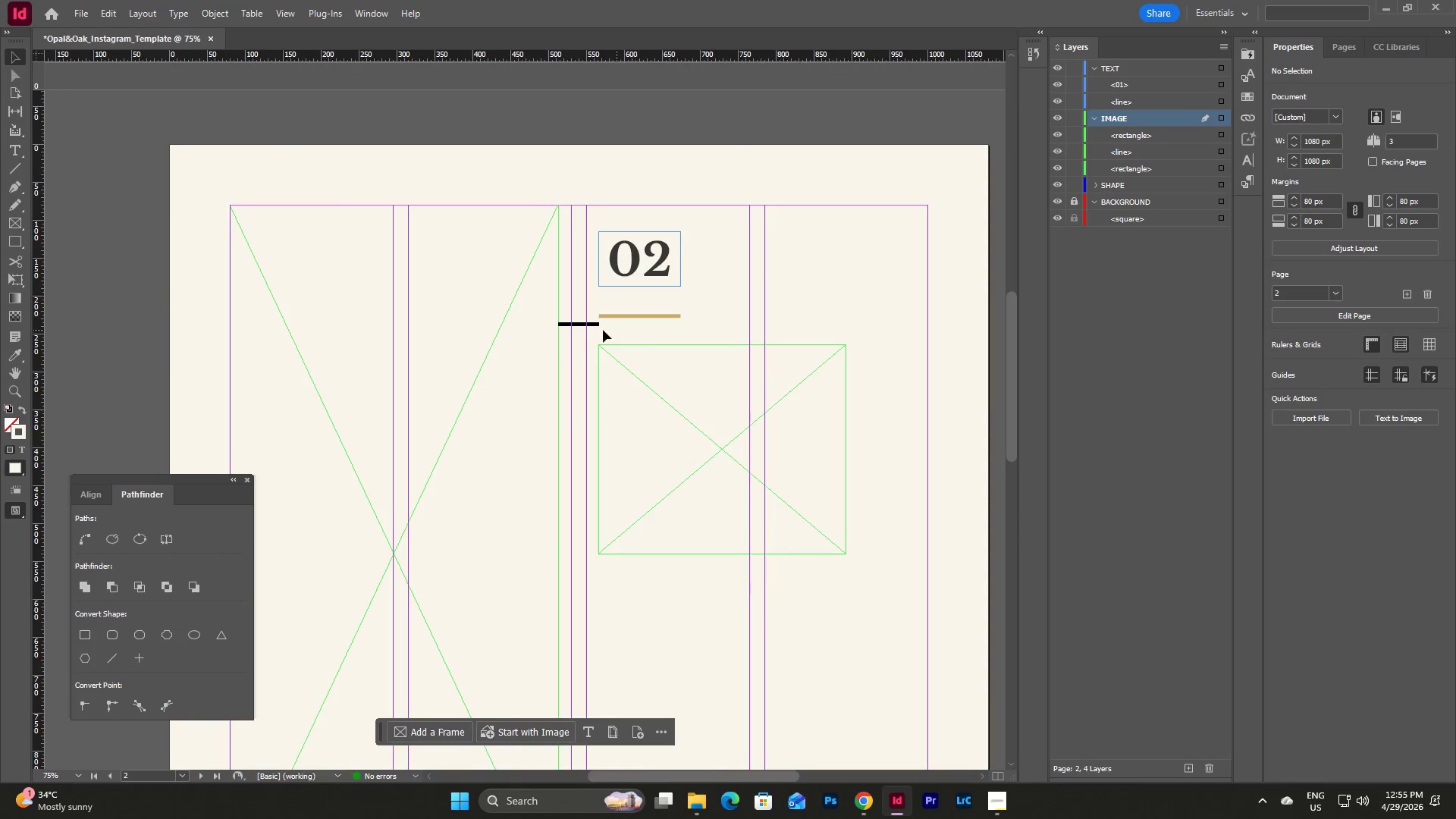 
left_click([580, 325])
 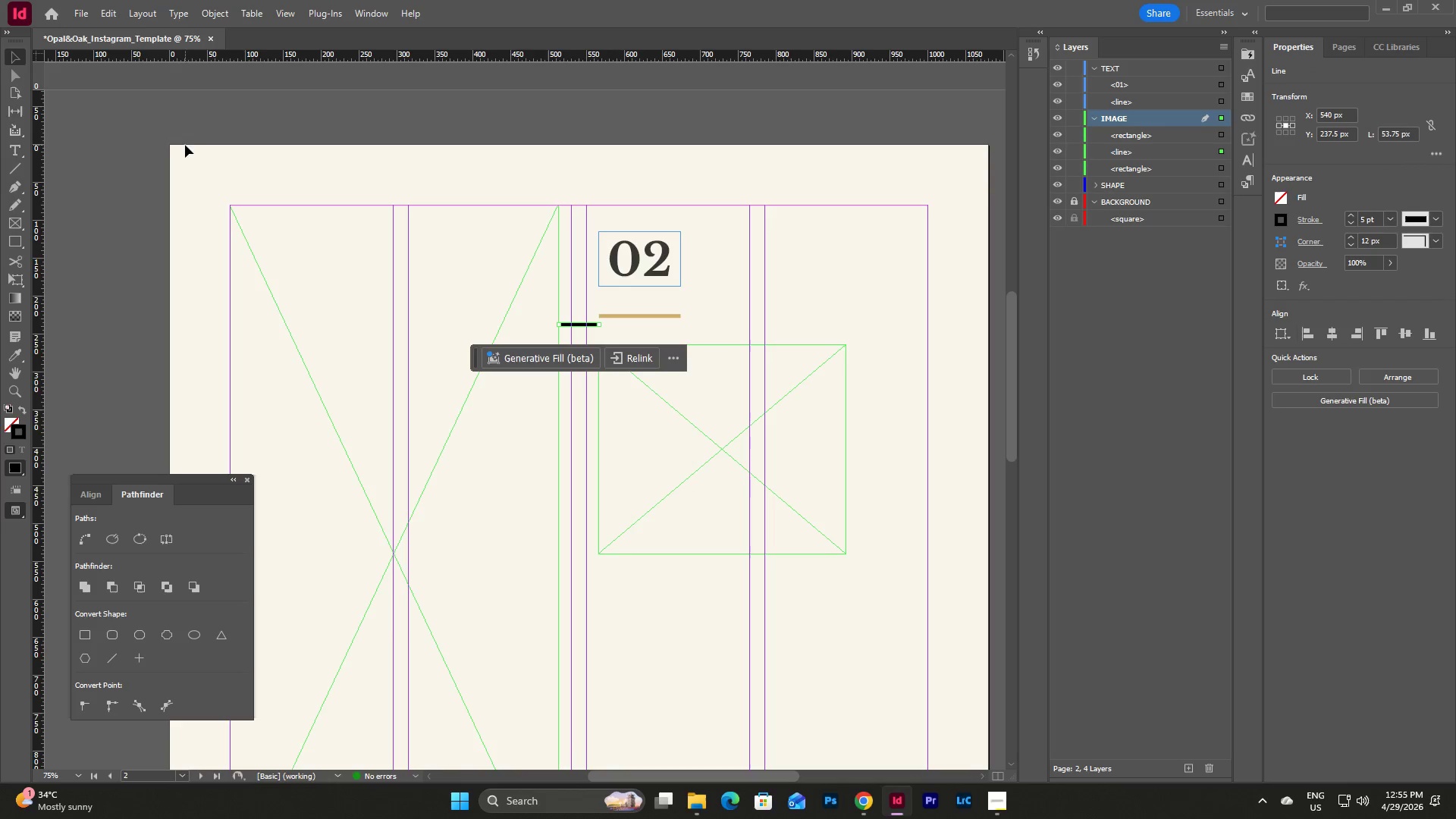 
key(Control+C)
 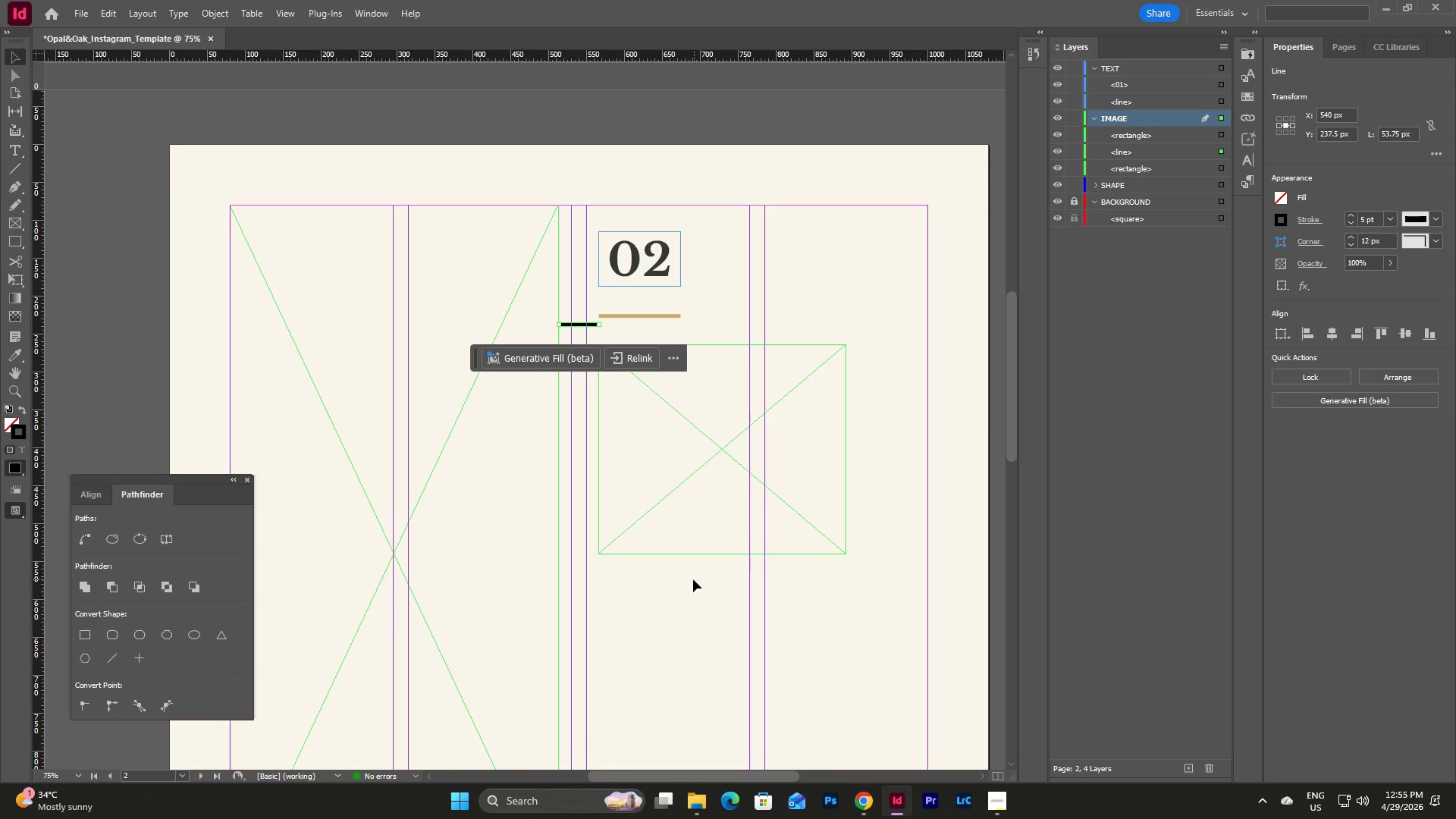 
key(Control+V)
 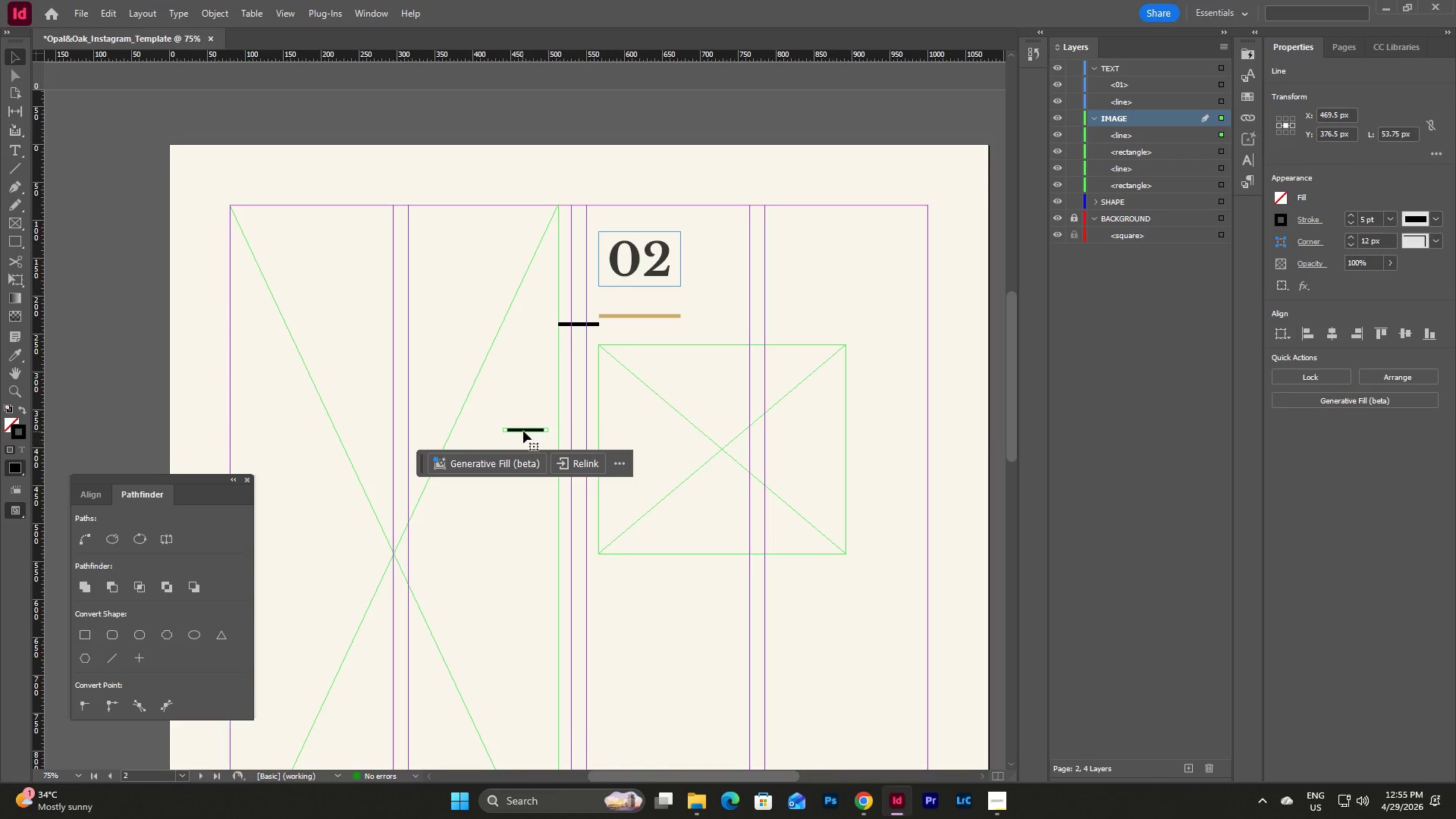 
left_click_drag(start_coordinate=[524, 429], to_coordinate=[630, 585])
 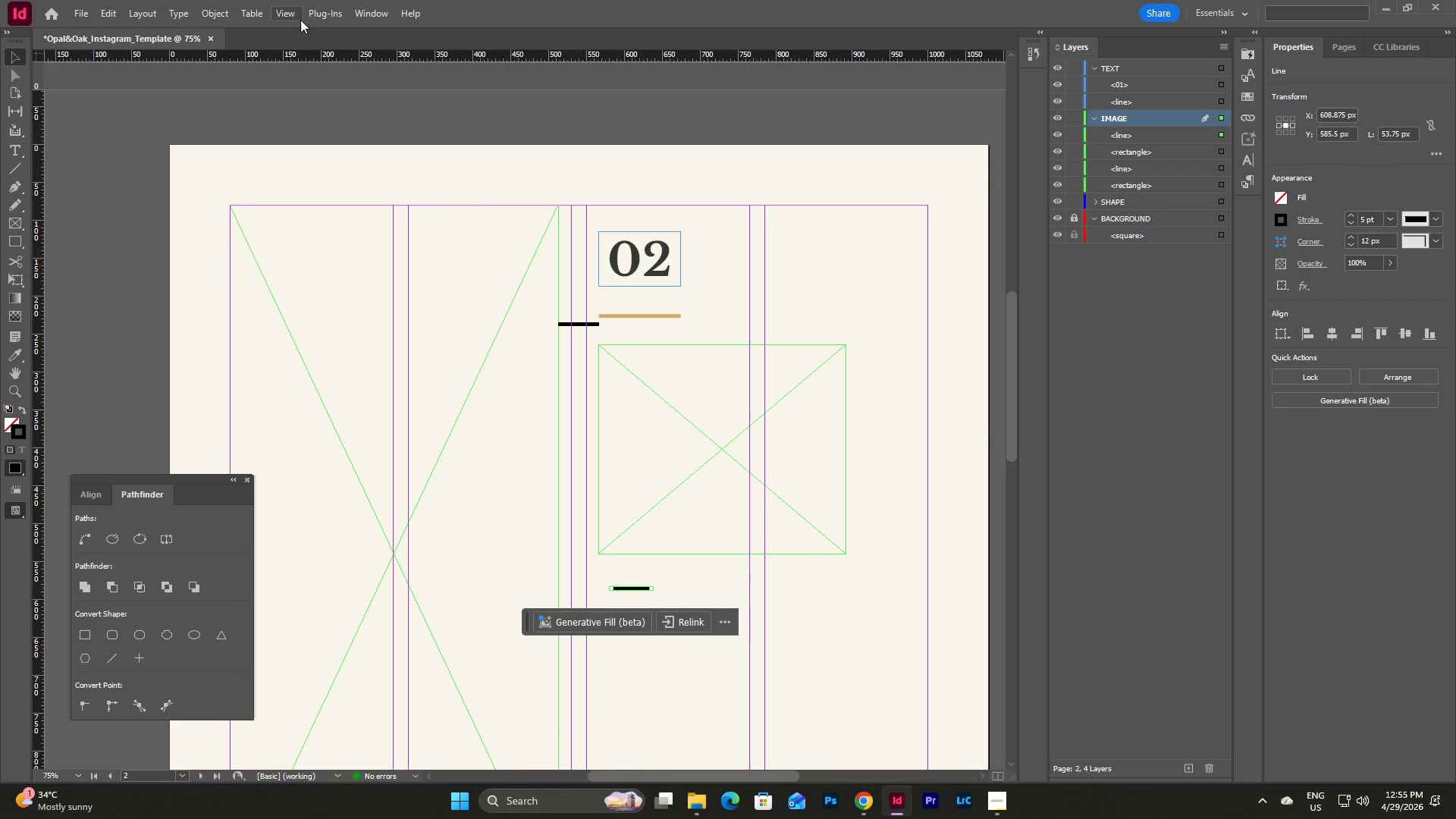 
left_click([360, 13])
 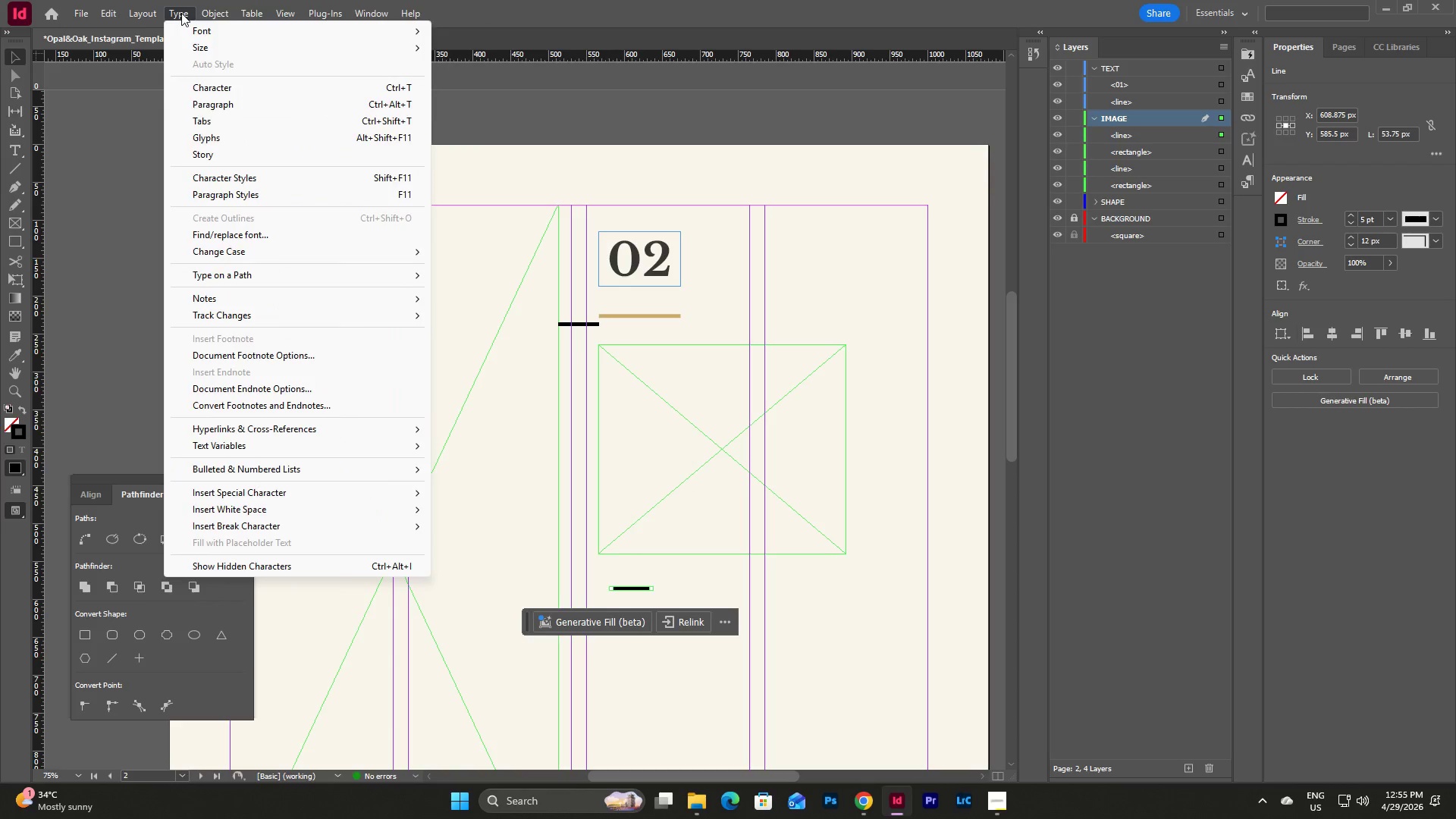 
wait(5.08)
 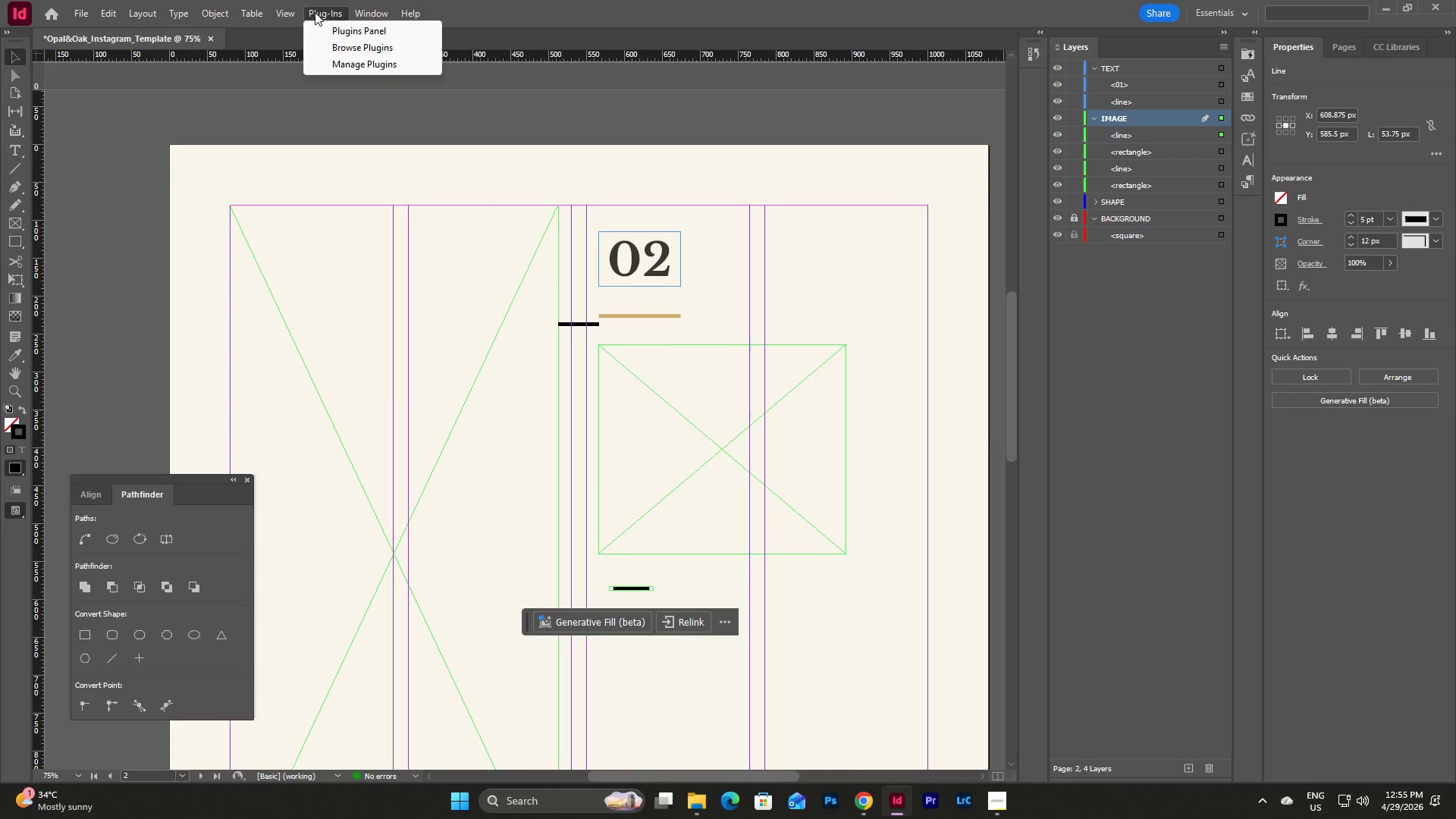 
mouse_move([322, 13])
 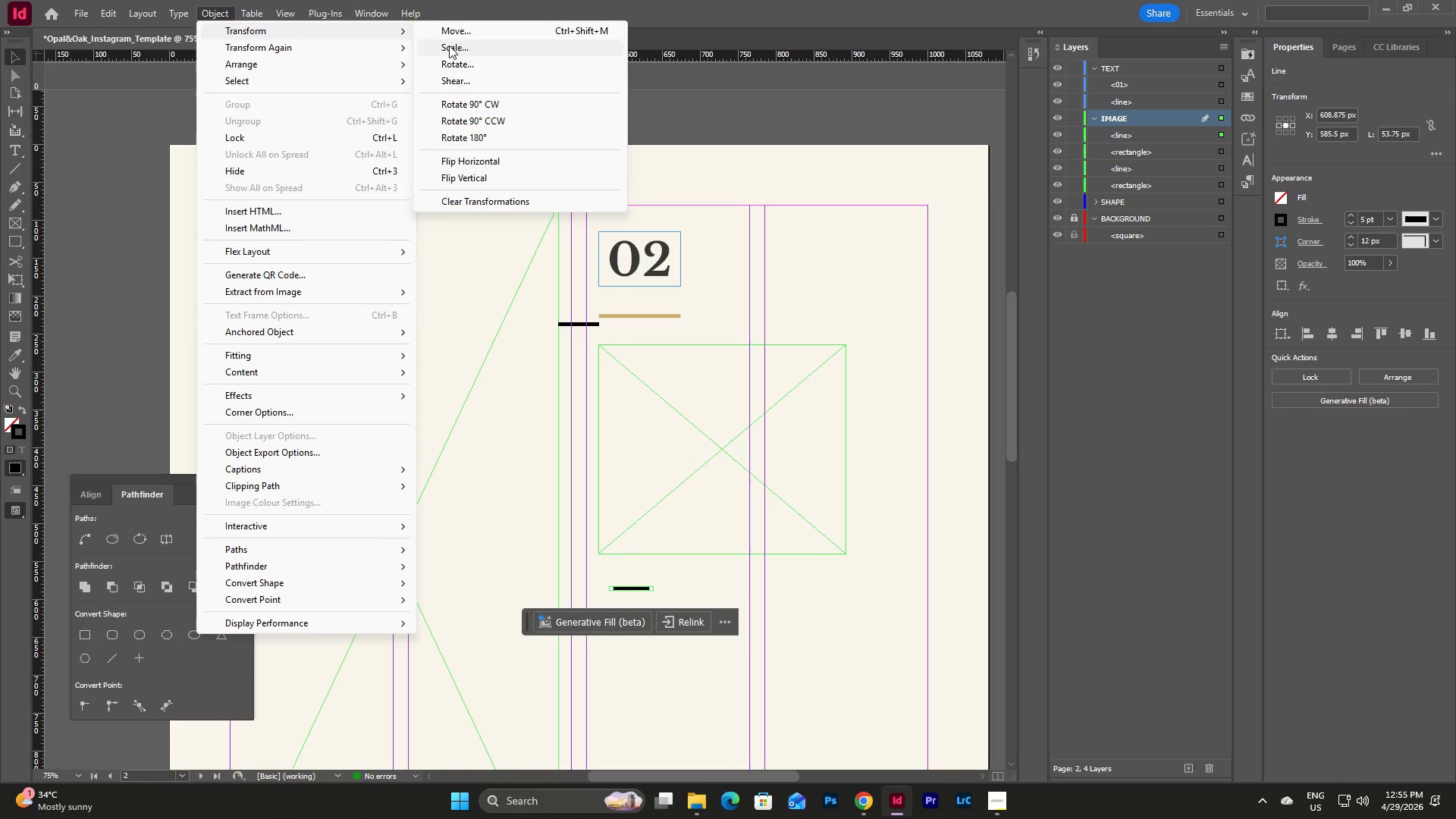 
left_click([476, 102])
 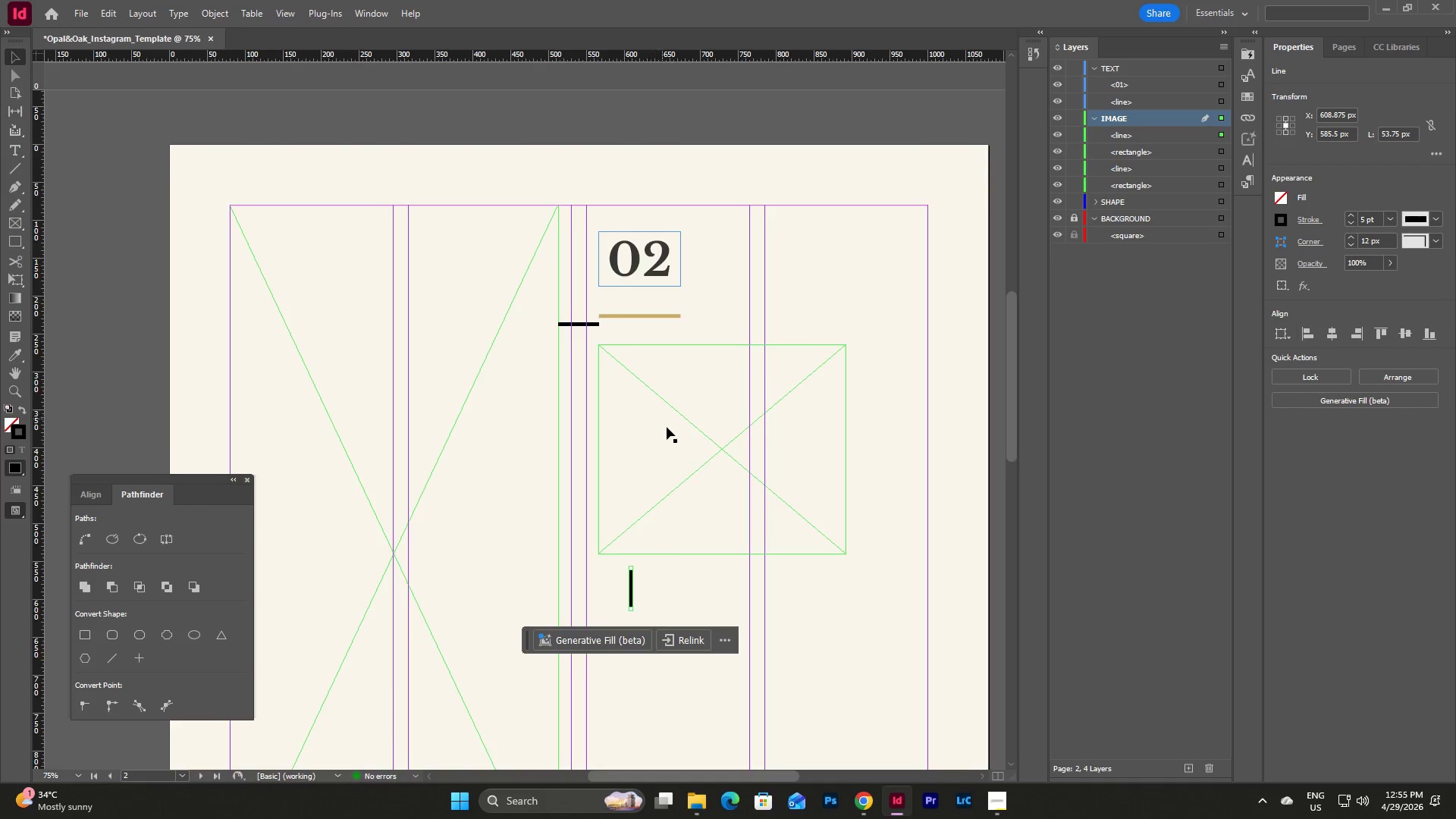 
scroll: coordinate [679, 451], scroll_direction: down, amount: 3.0
 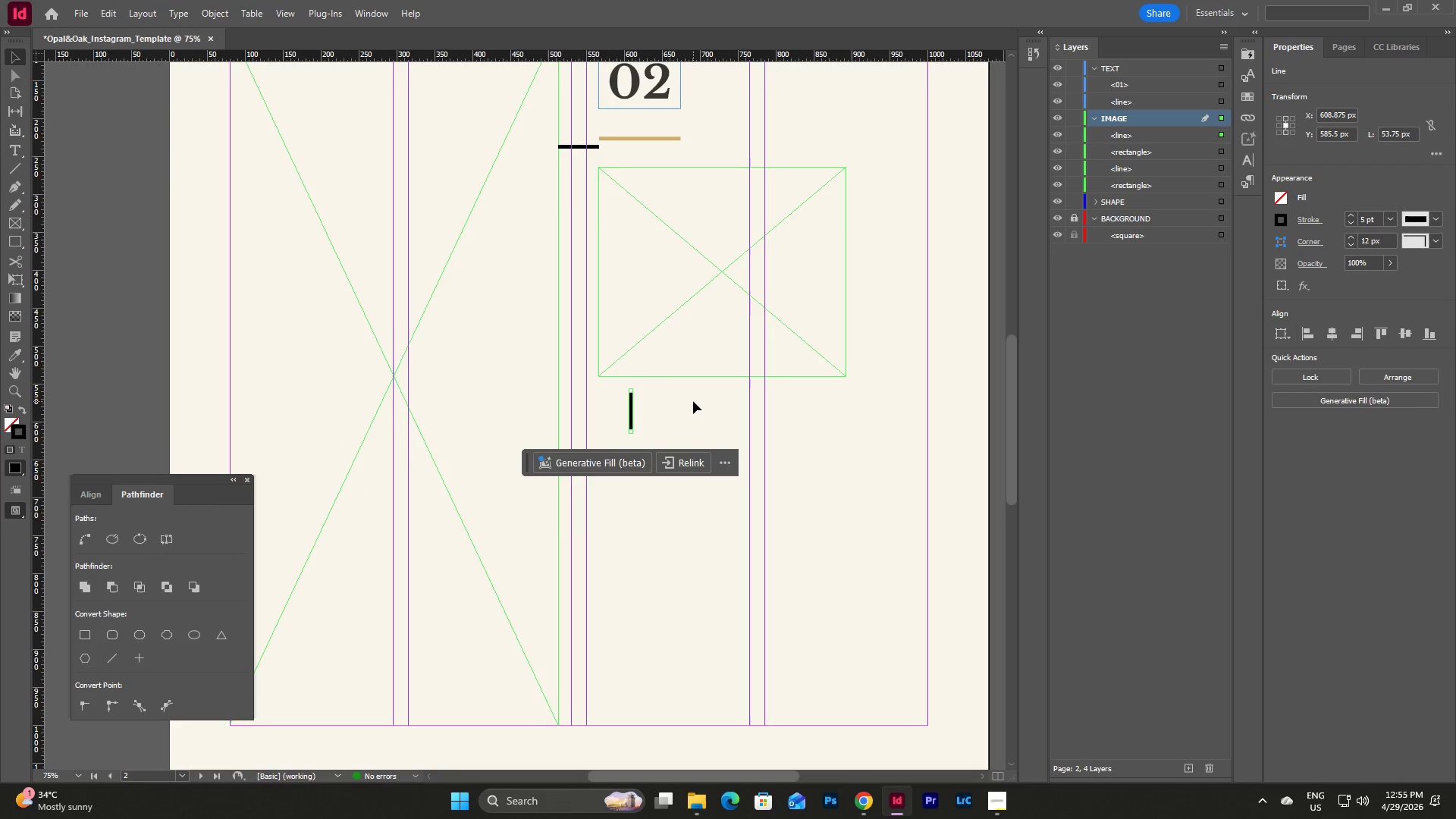 
scroll: coordinate [693, 401], scroll_direction: up, amount: 1.0
 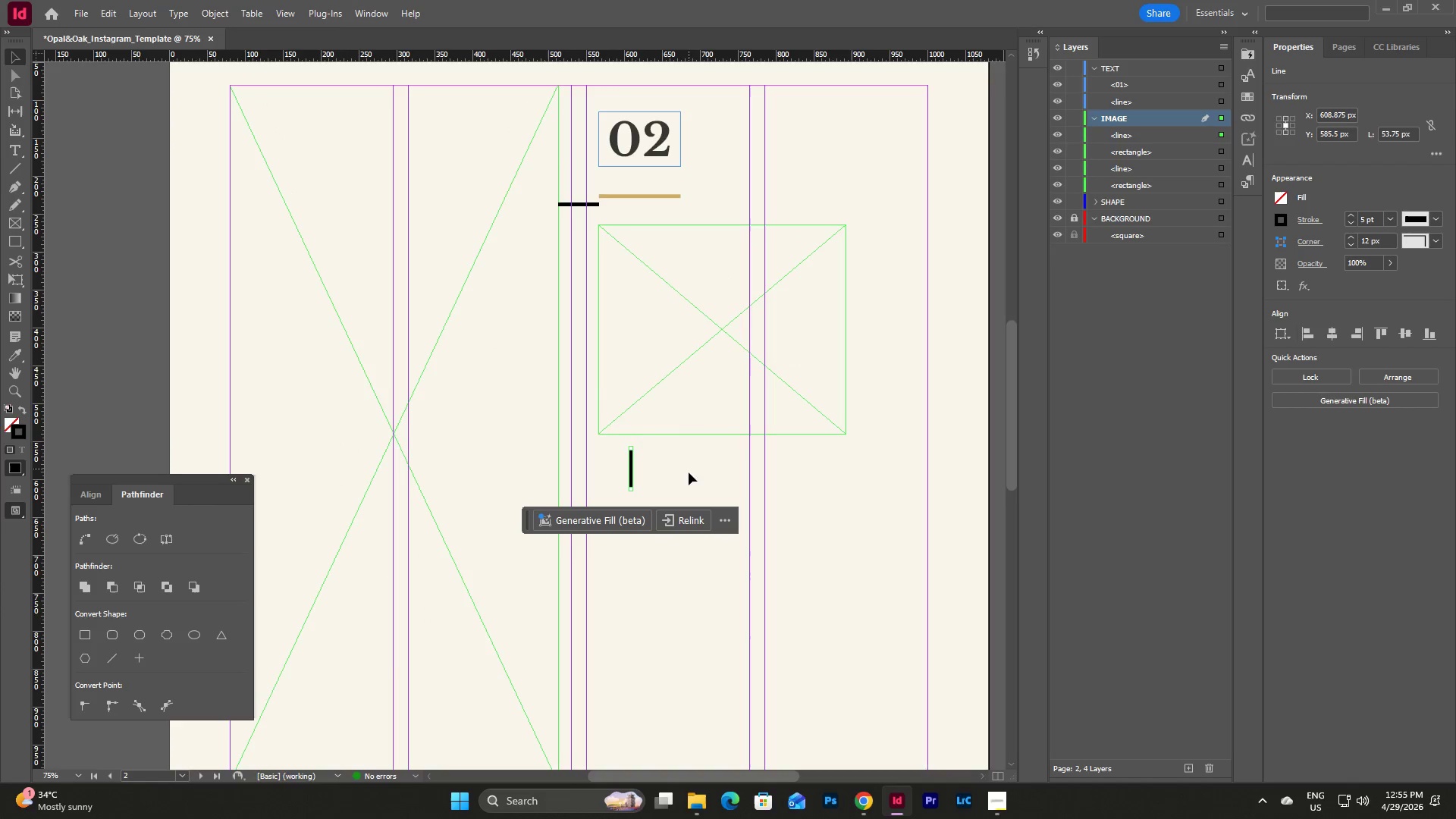 
left_click([688, 475])
 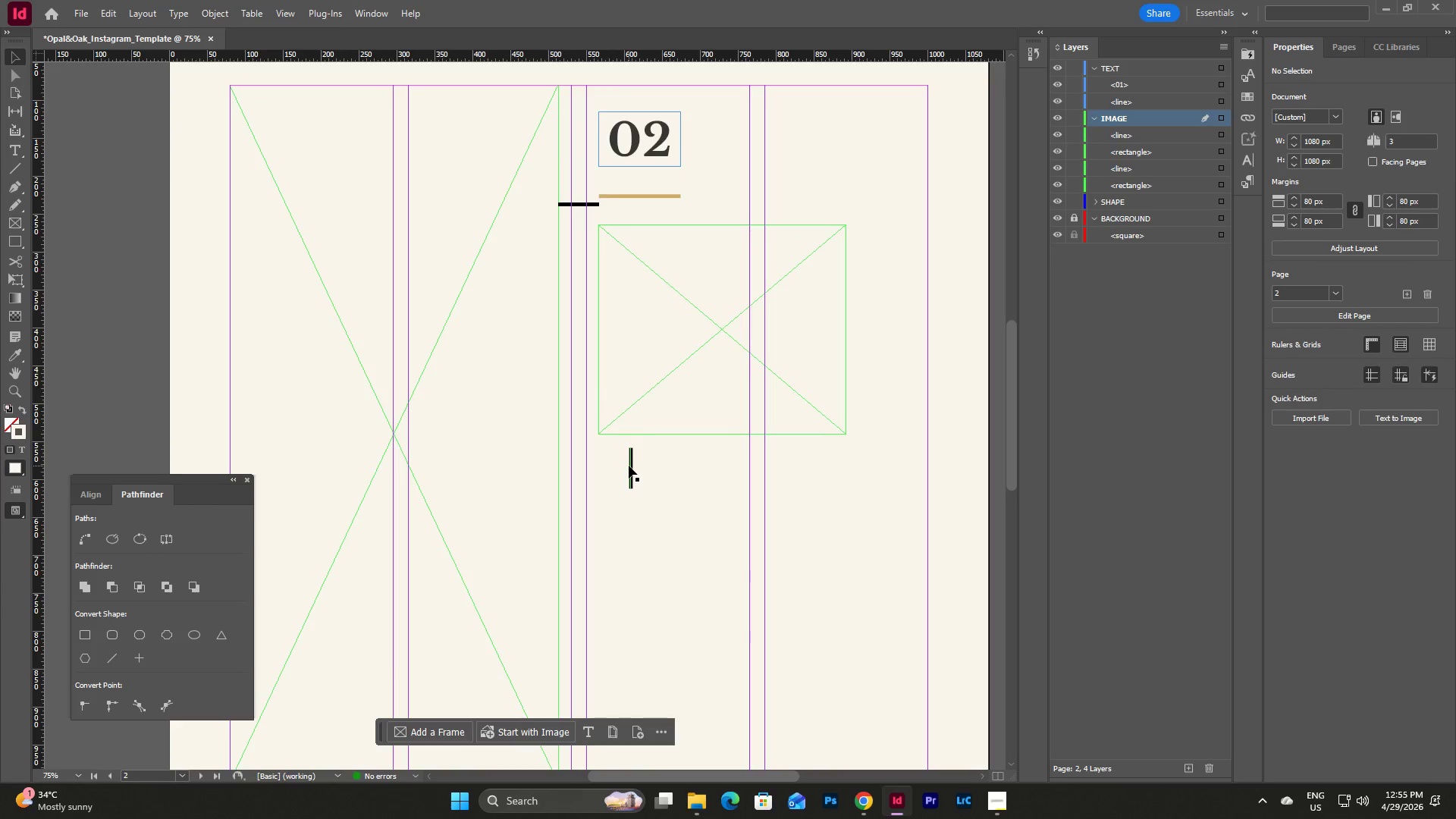 
left_click_drag(start_coordinate=[629, 466], to_coordinate=[891, 378])
 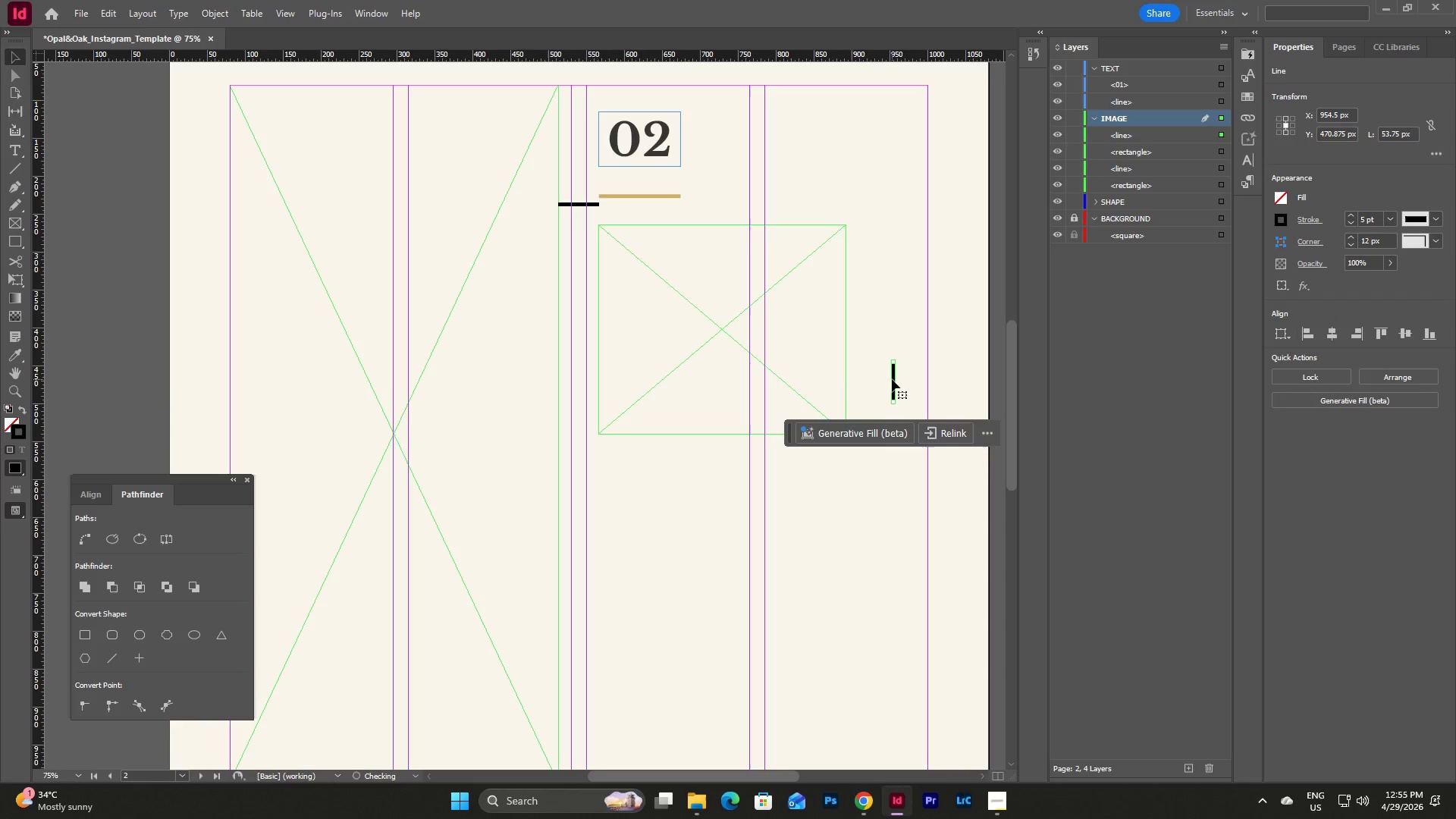 
left_click_drag(start_coordinate=[892, 379], to_coordinate=[601, 453])
 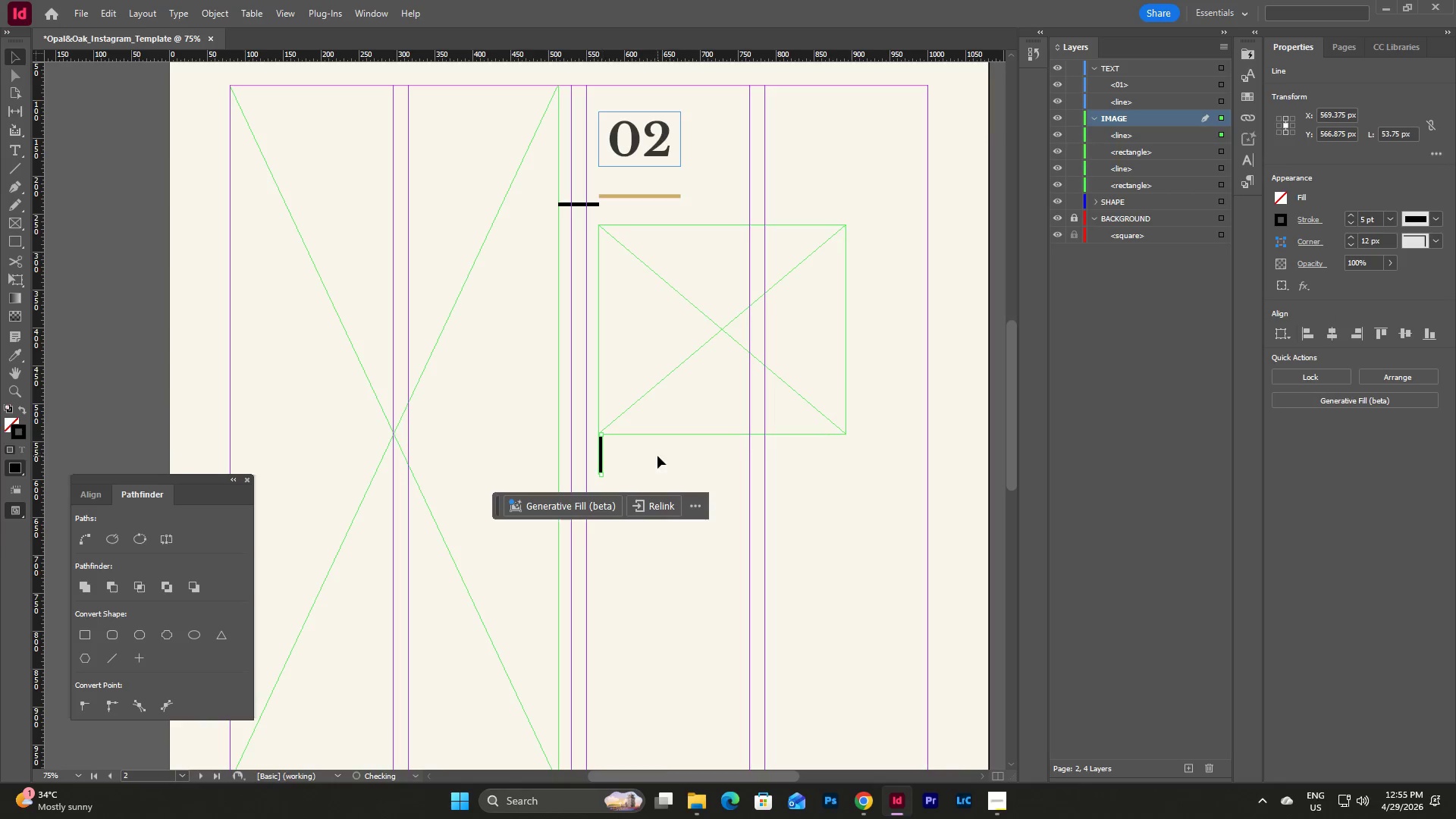 
left_click([657, 456])
 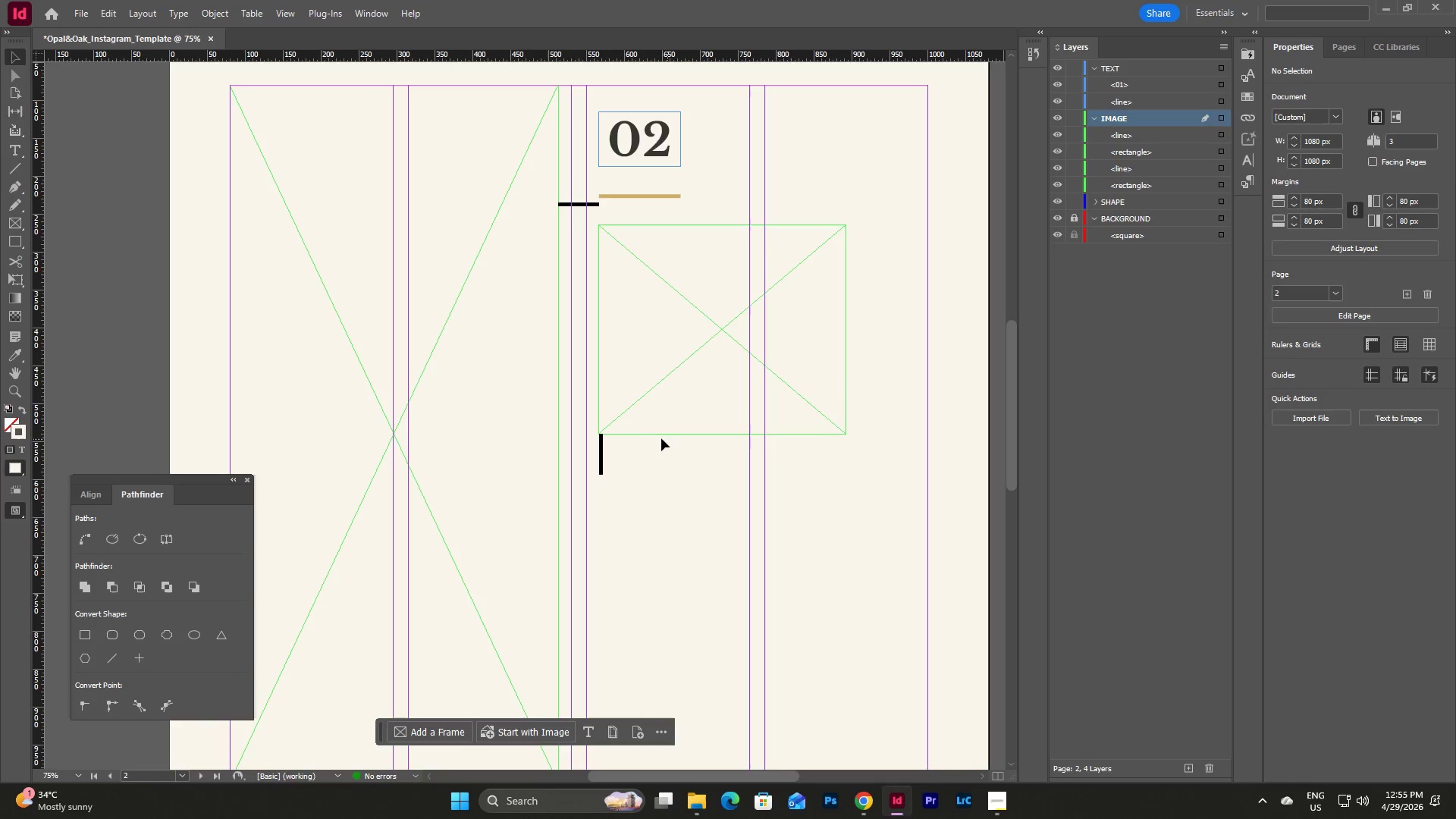 
scroll: coordinate [662, 422], scroll_direction: down, amount: 1.0
 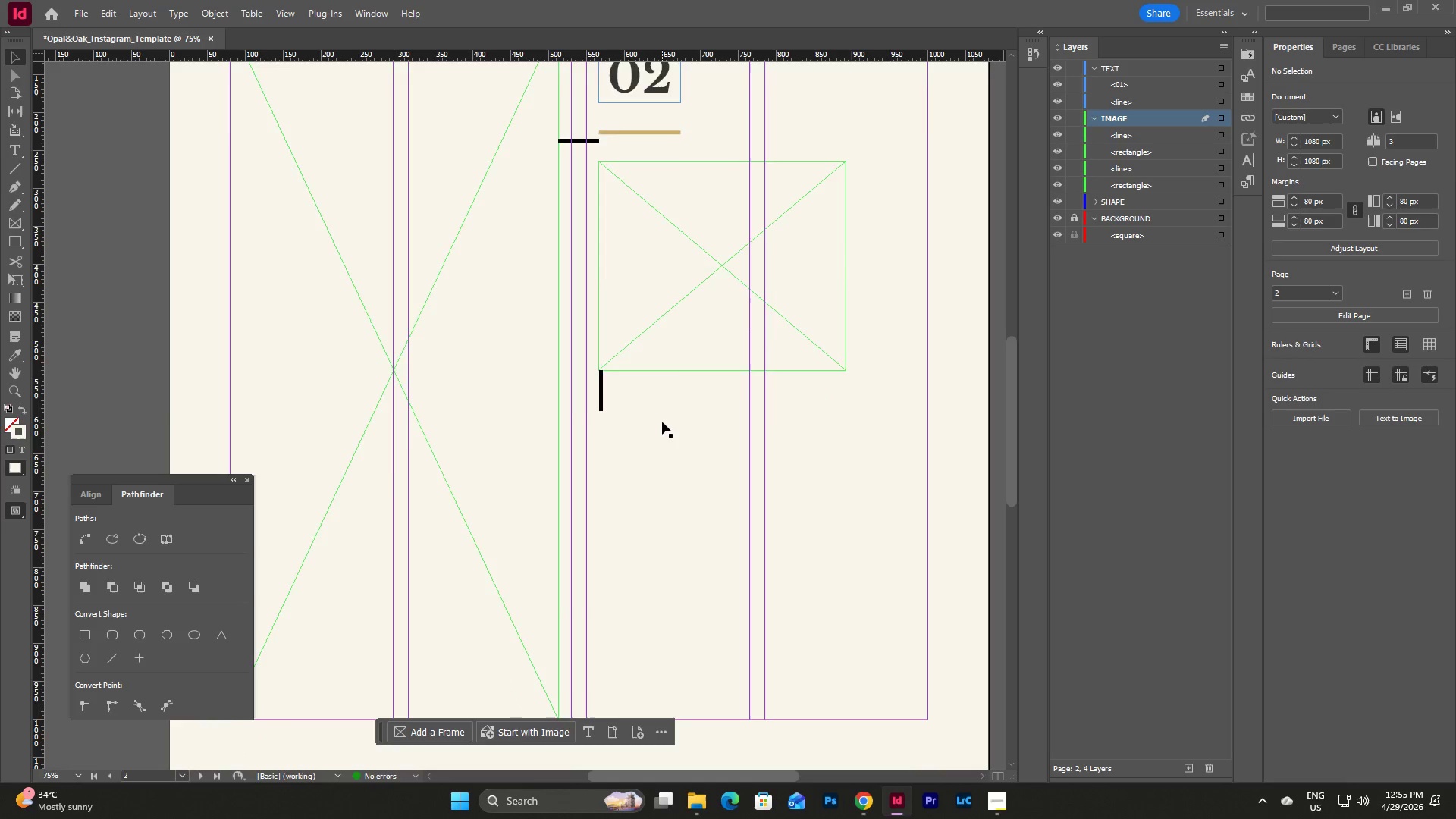 
scroll: coordinate [662, 422], scroll_direction: up, amount: 2.0
 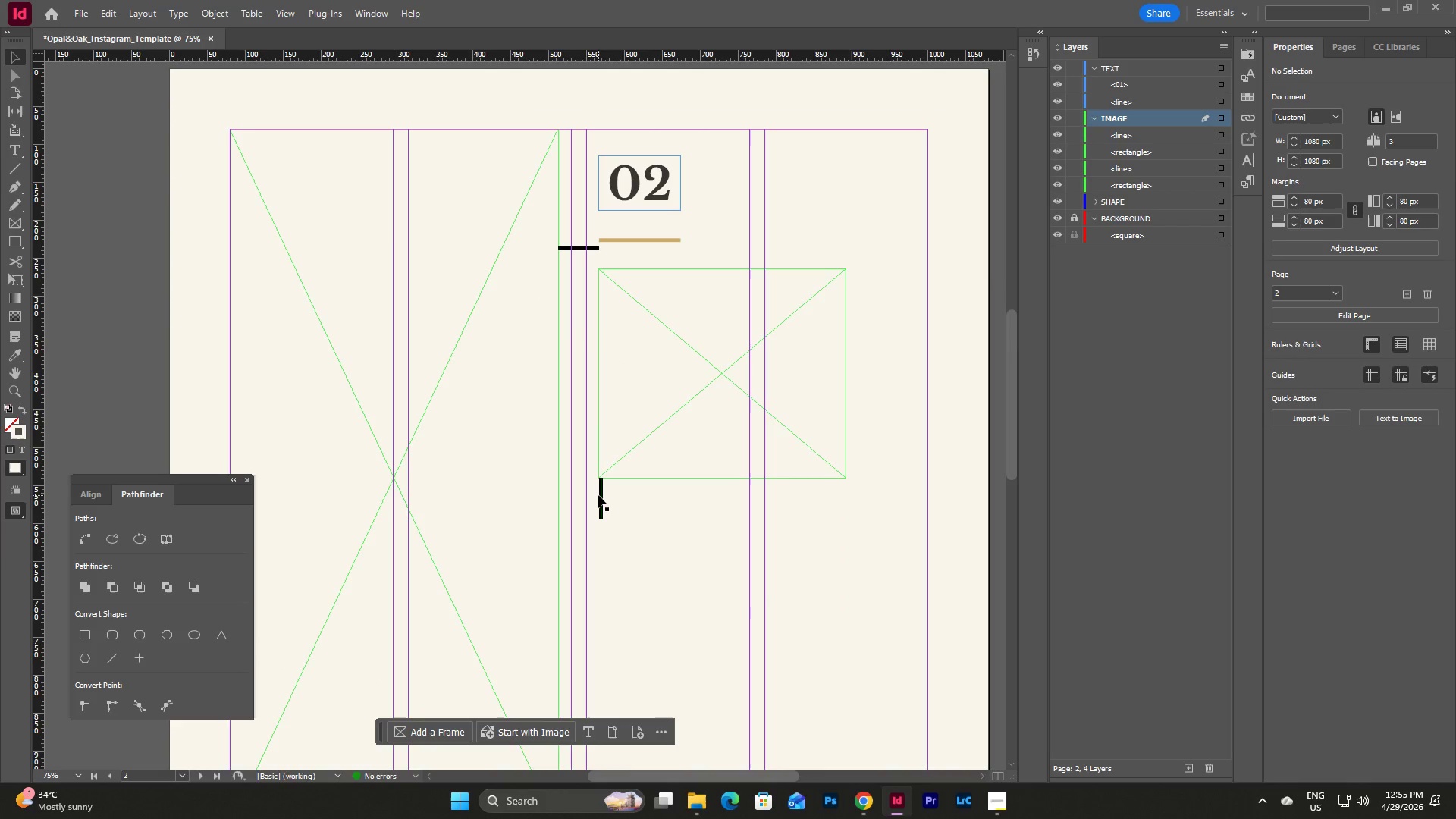 
left_click([598, 495])
 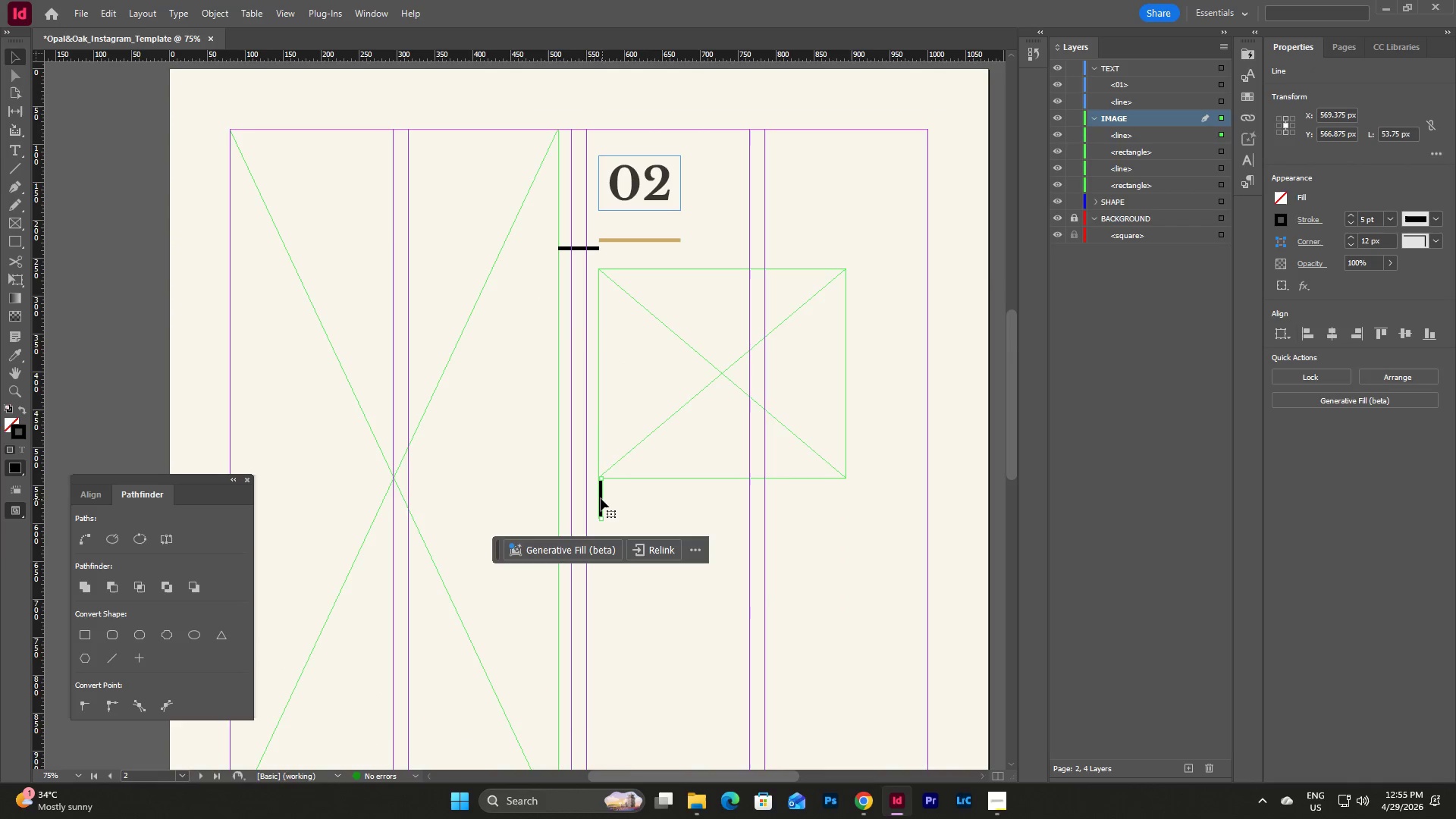 
left_click_drag(start_coordinate=[600, 498], to_coordinate=[896, 500])
 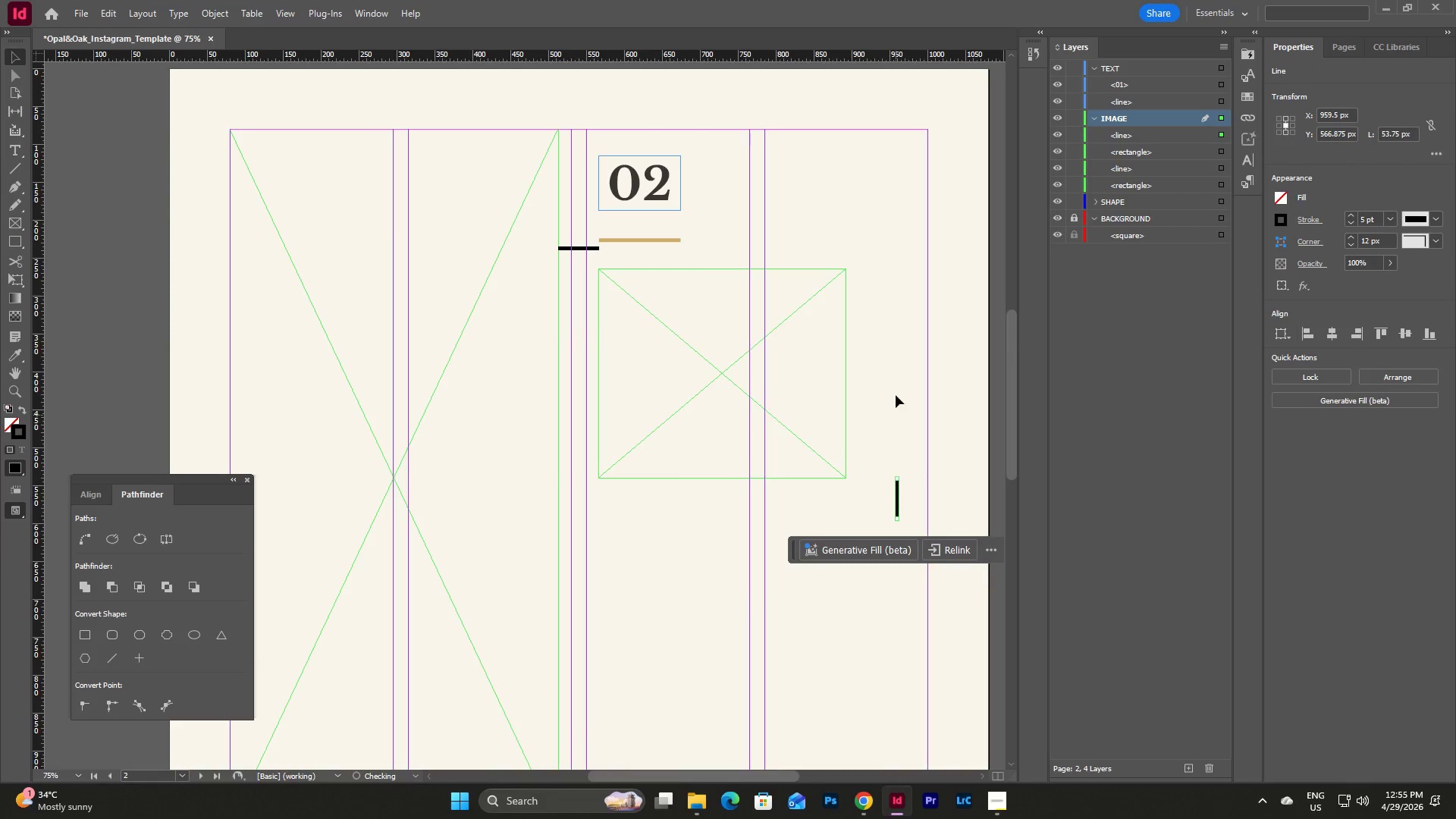 
left_click([896, 395])
 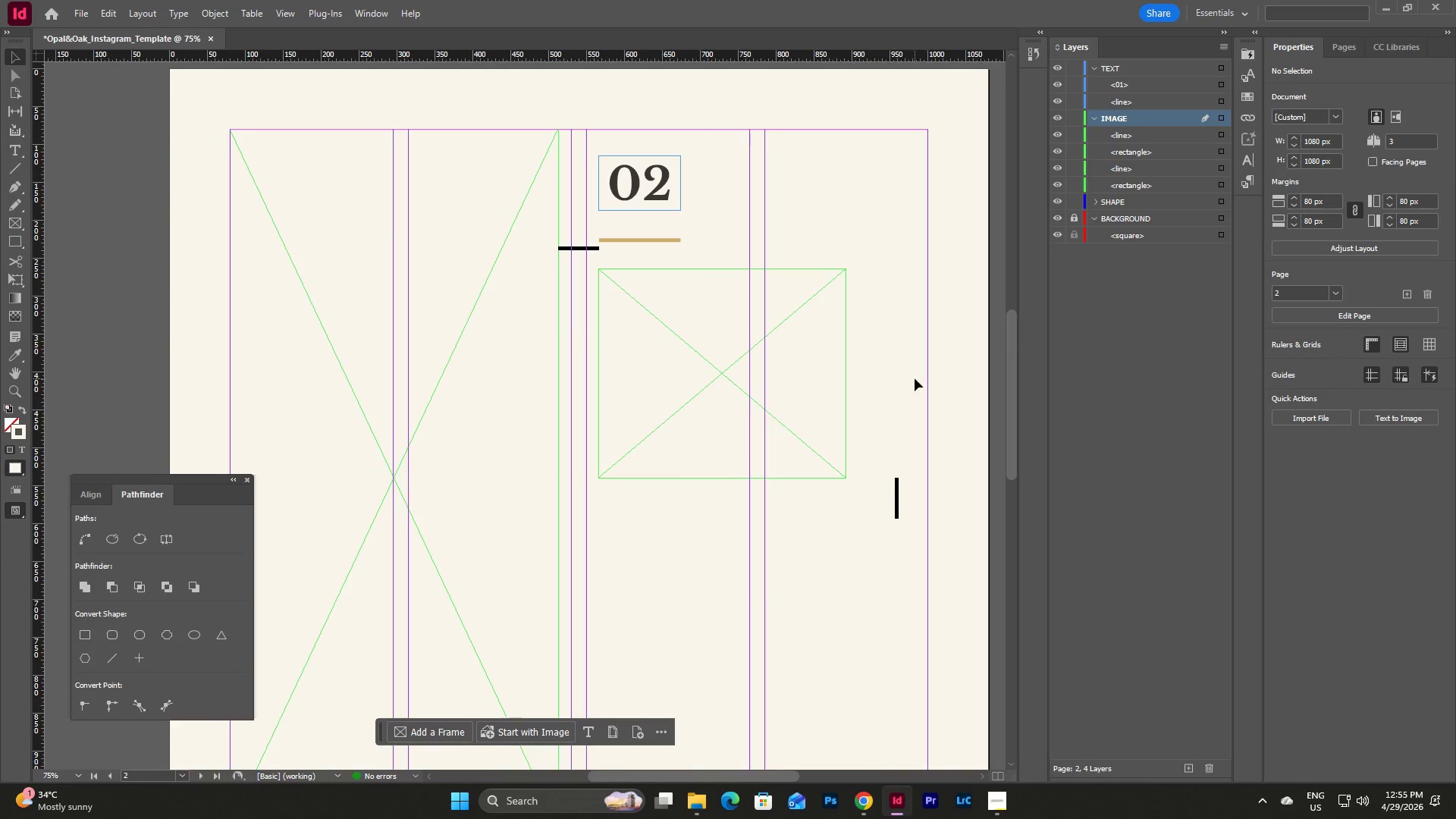 
scroll: coordinate [899, 388], scroll_direction: up, amount: 13.0
 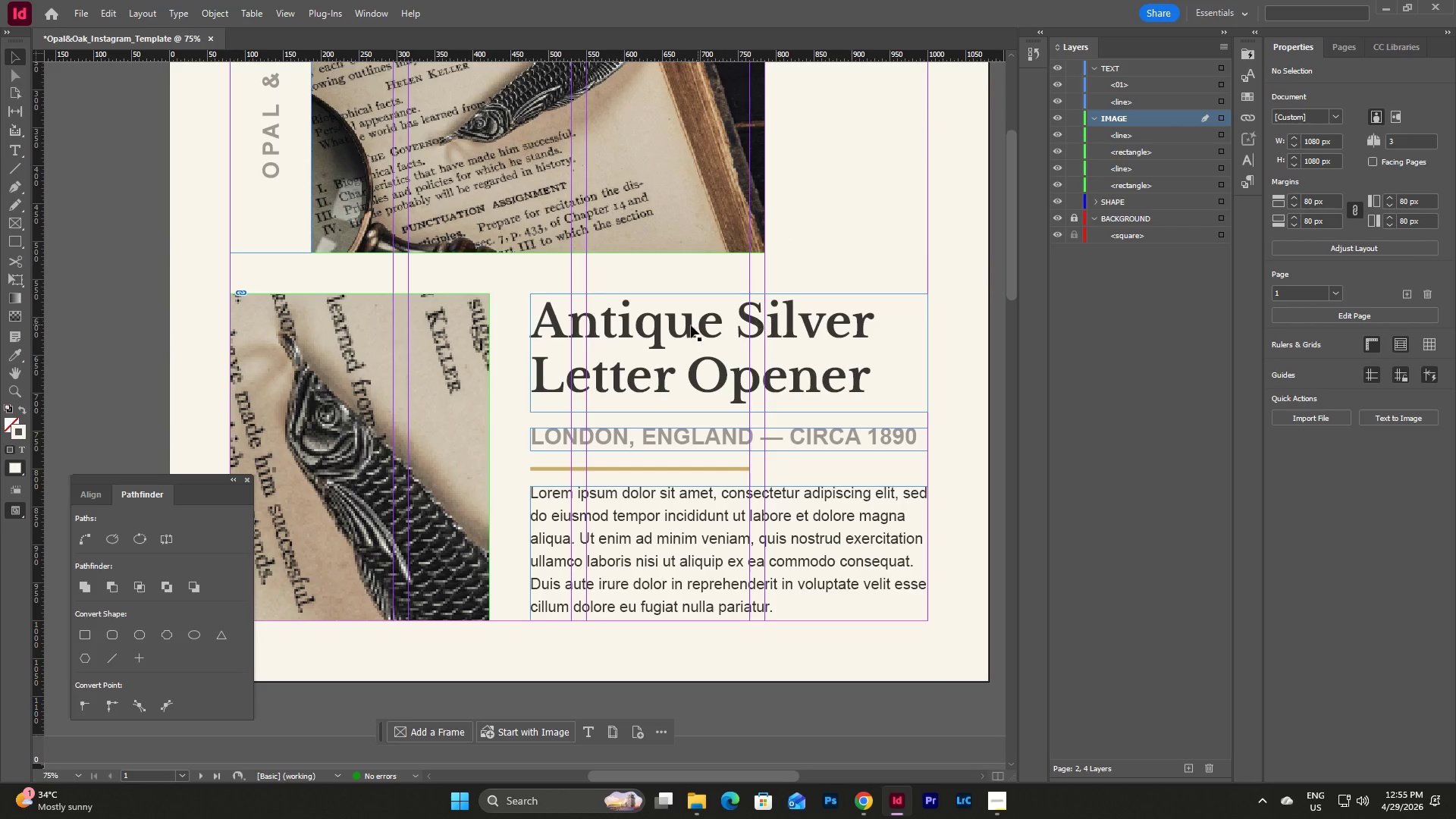 
left_click([684, 325])
 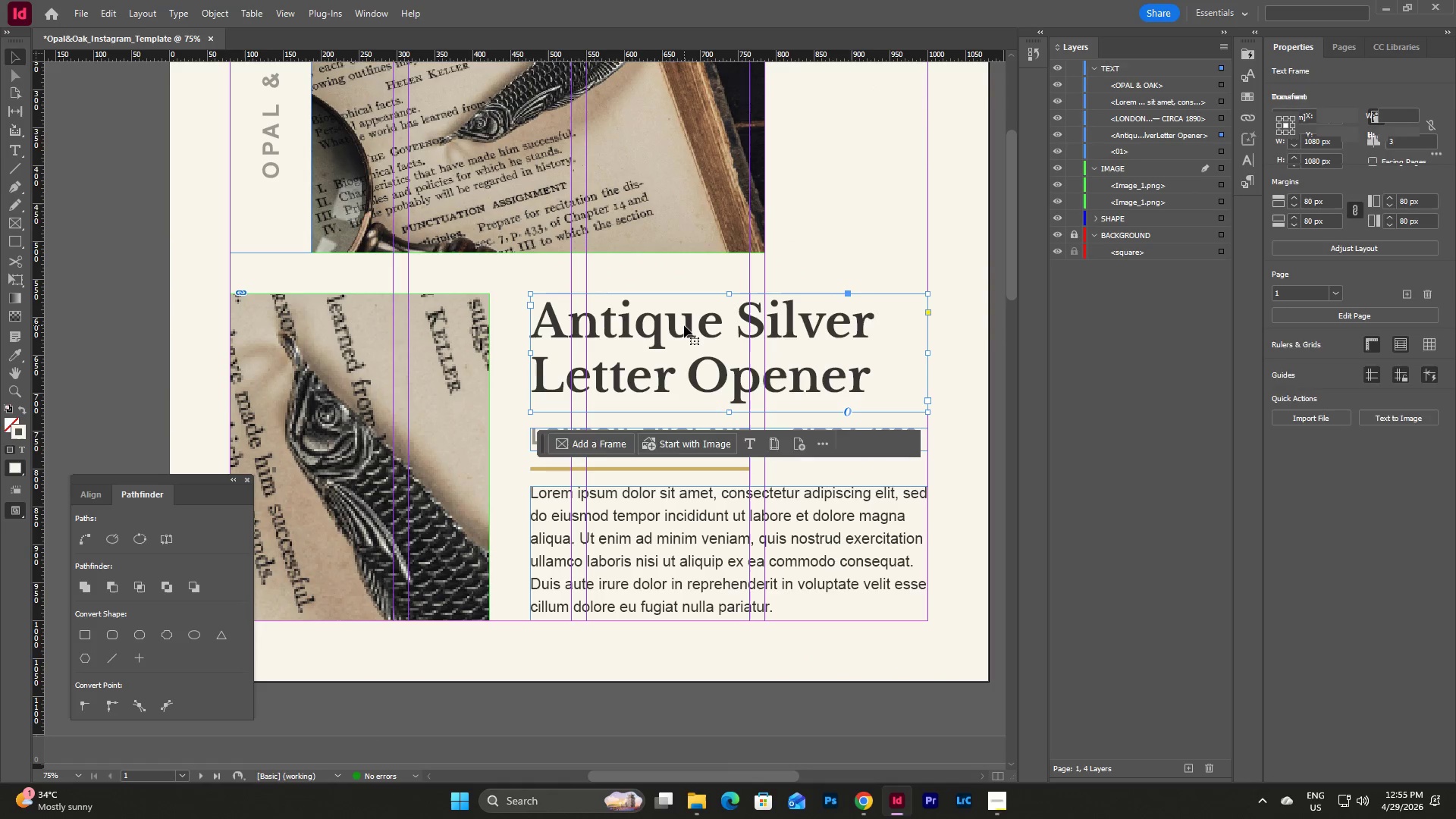 
key(Control+C)
 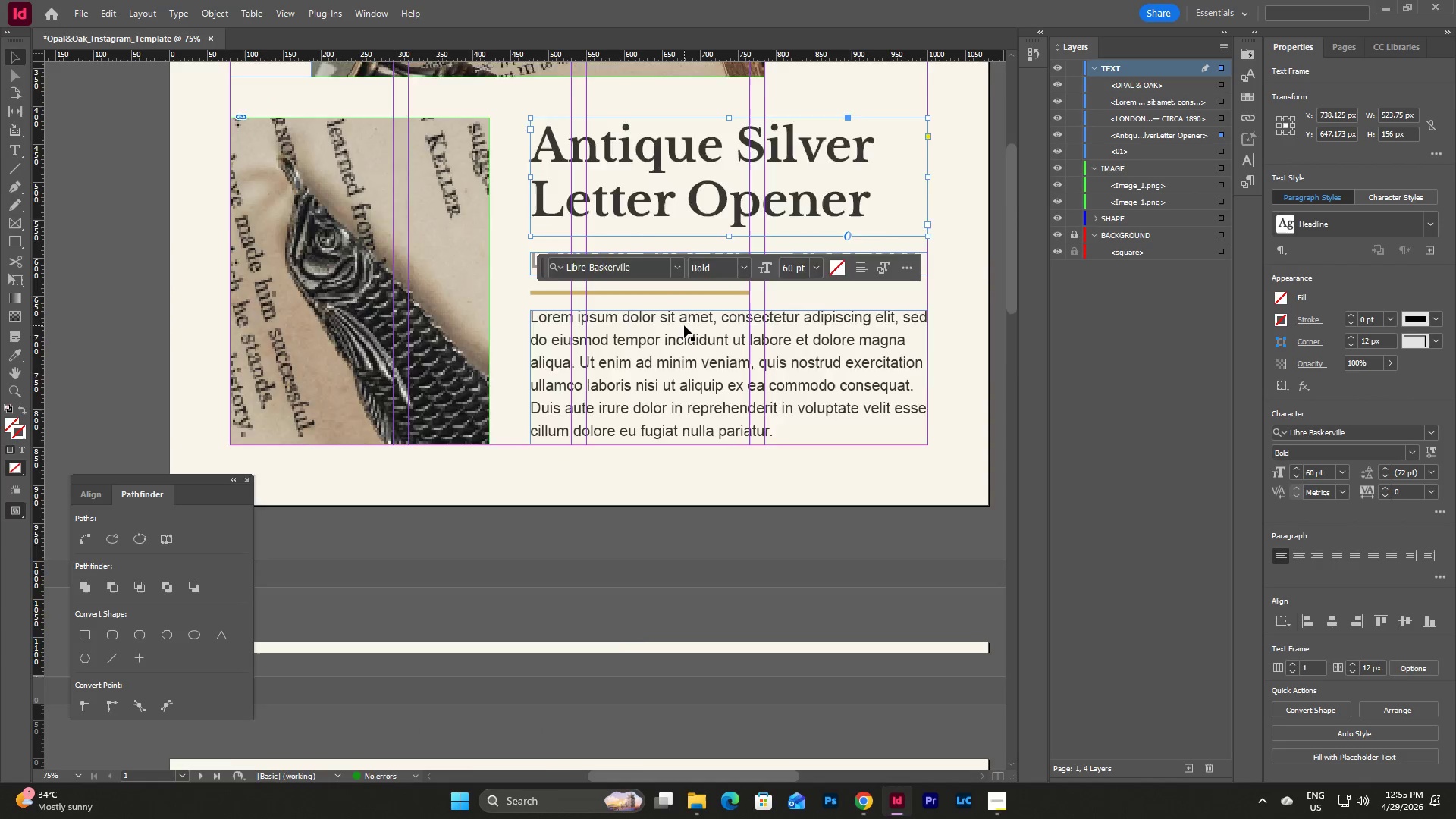 
scroll: coordinate [684, 325], scroll_direction: down, amount: 15.0
 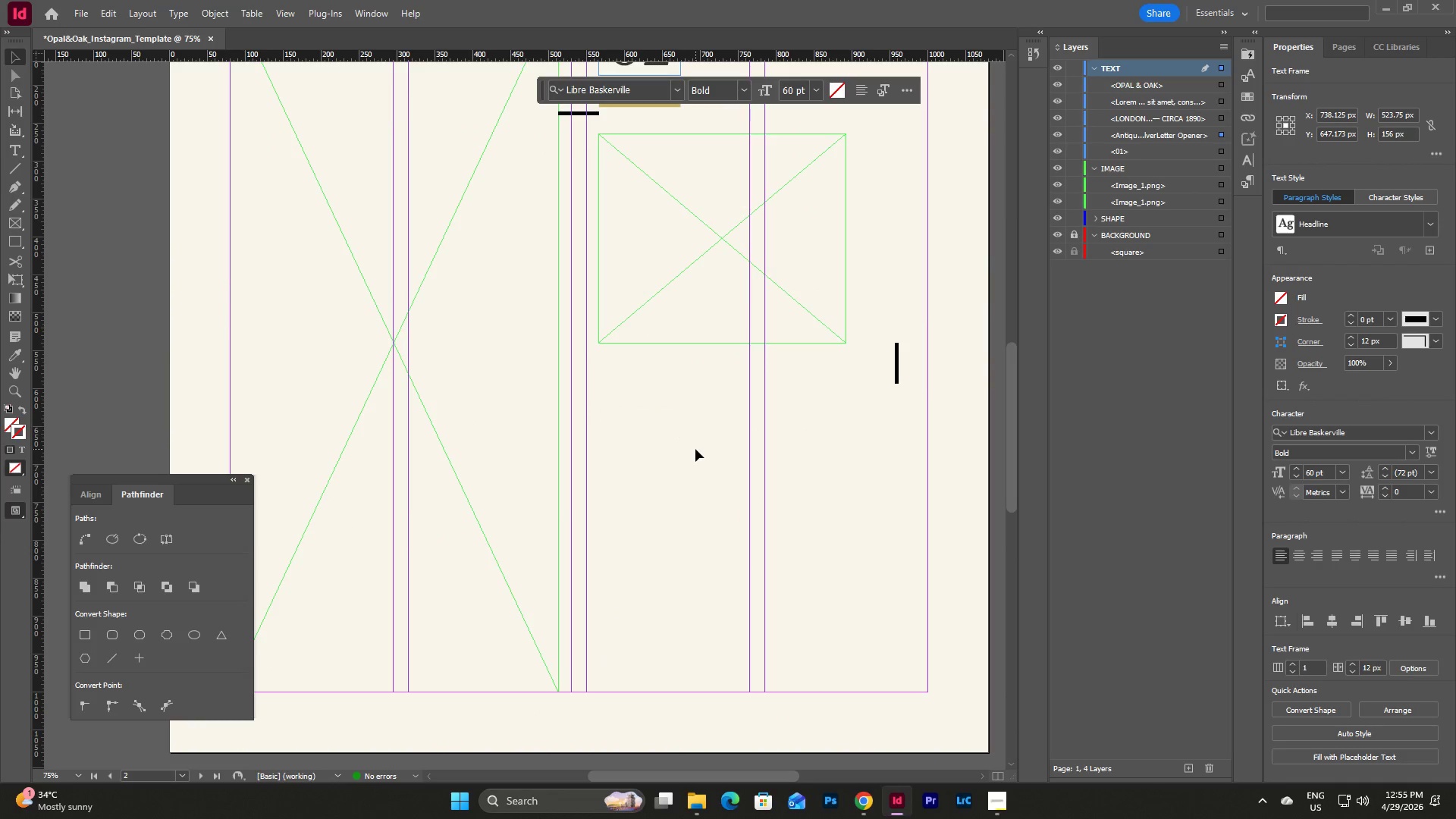 
left_click([695, 449])
 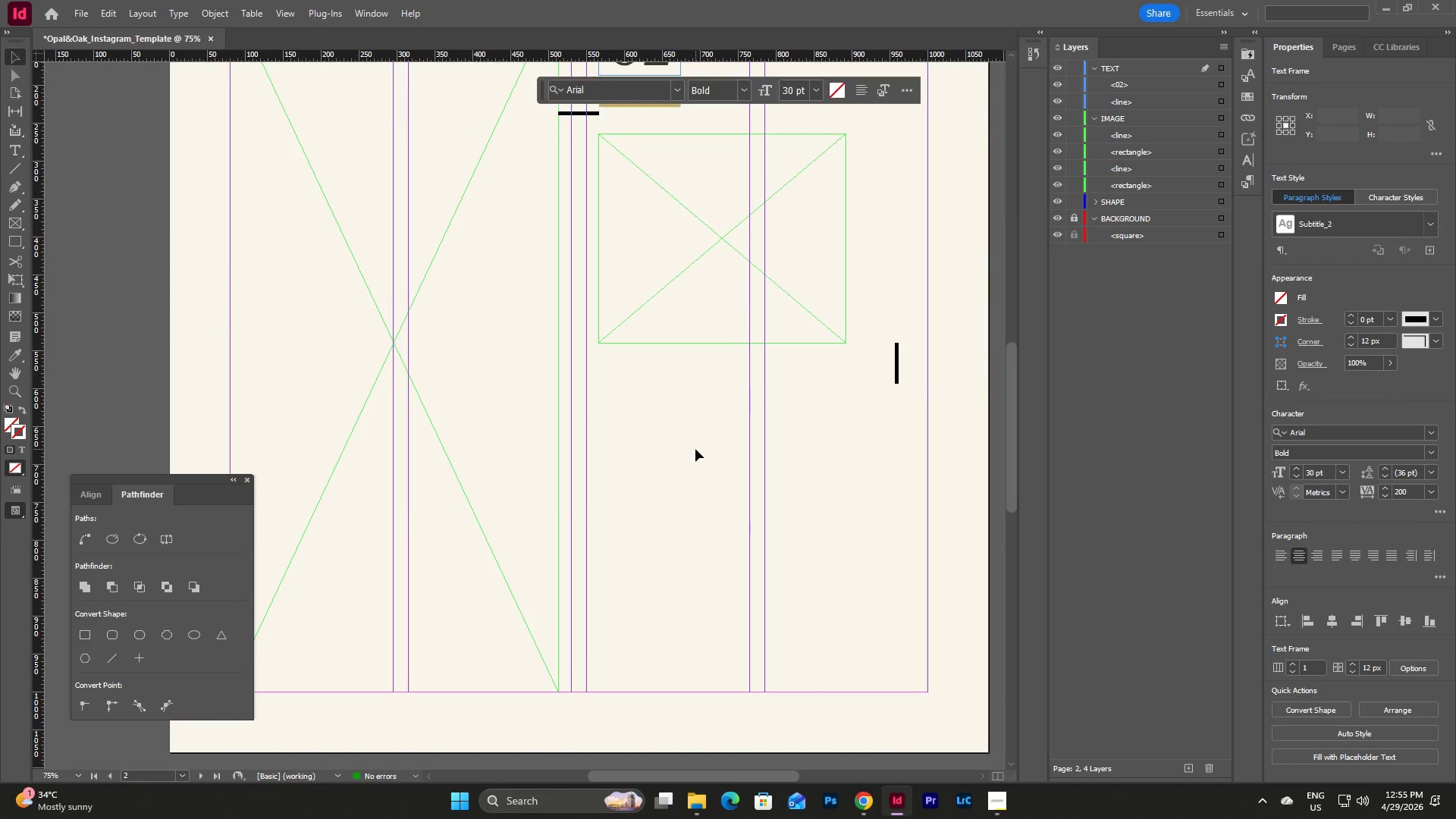 
key(Control+V)
 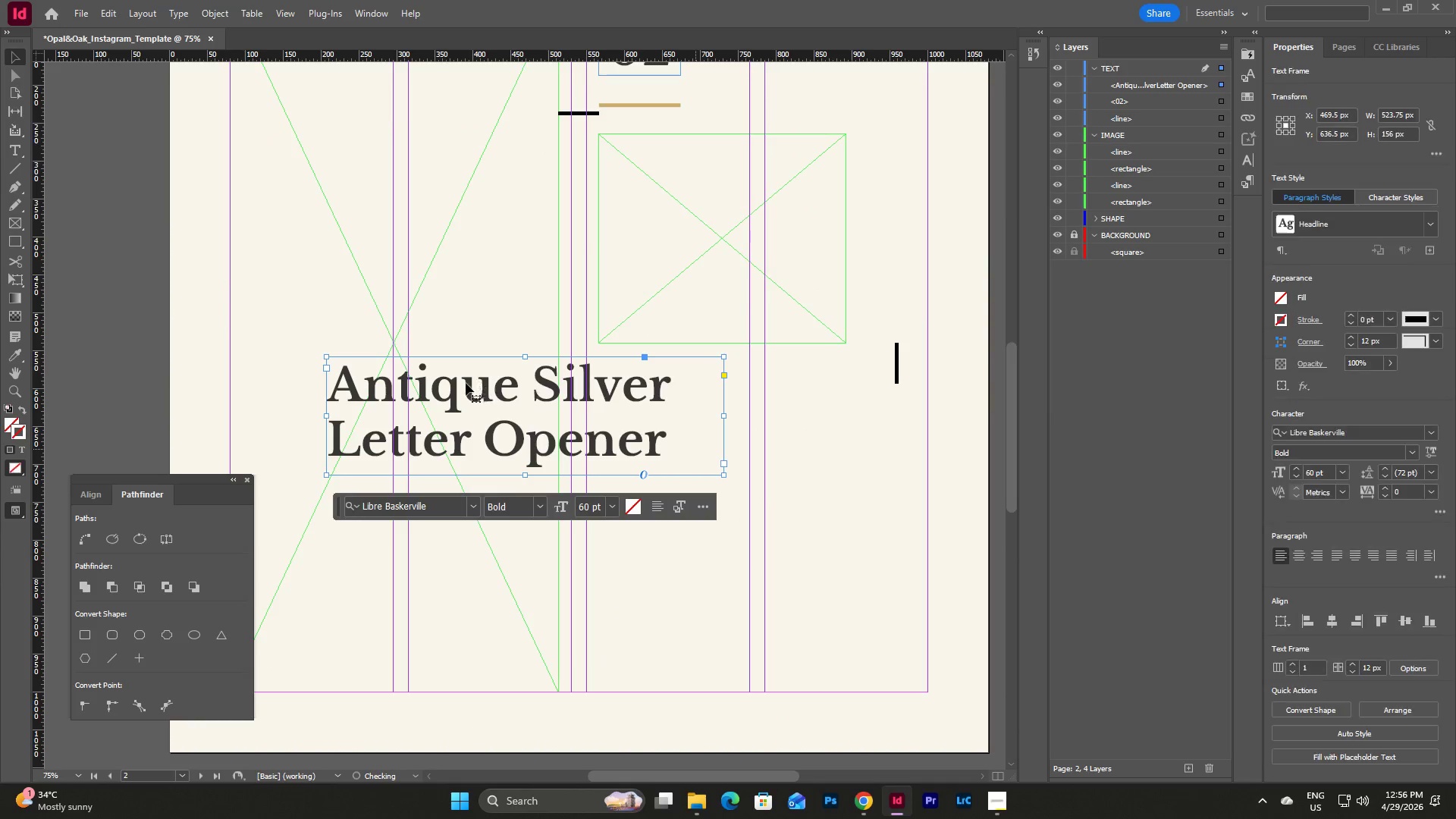 
left_click_drag(start_coordinate=[455, 386], to_coordinate=[726, 414])
 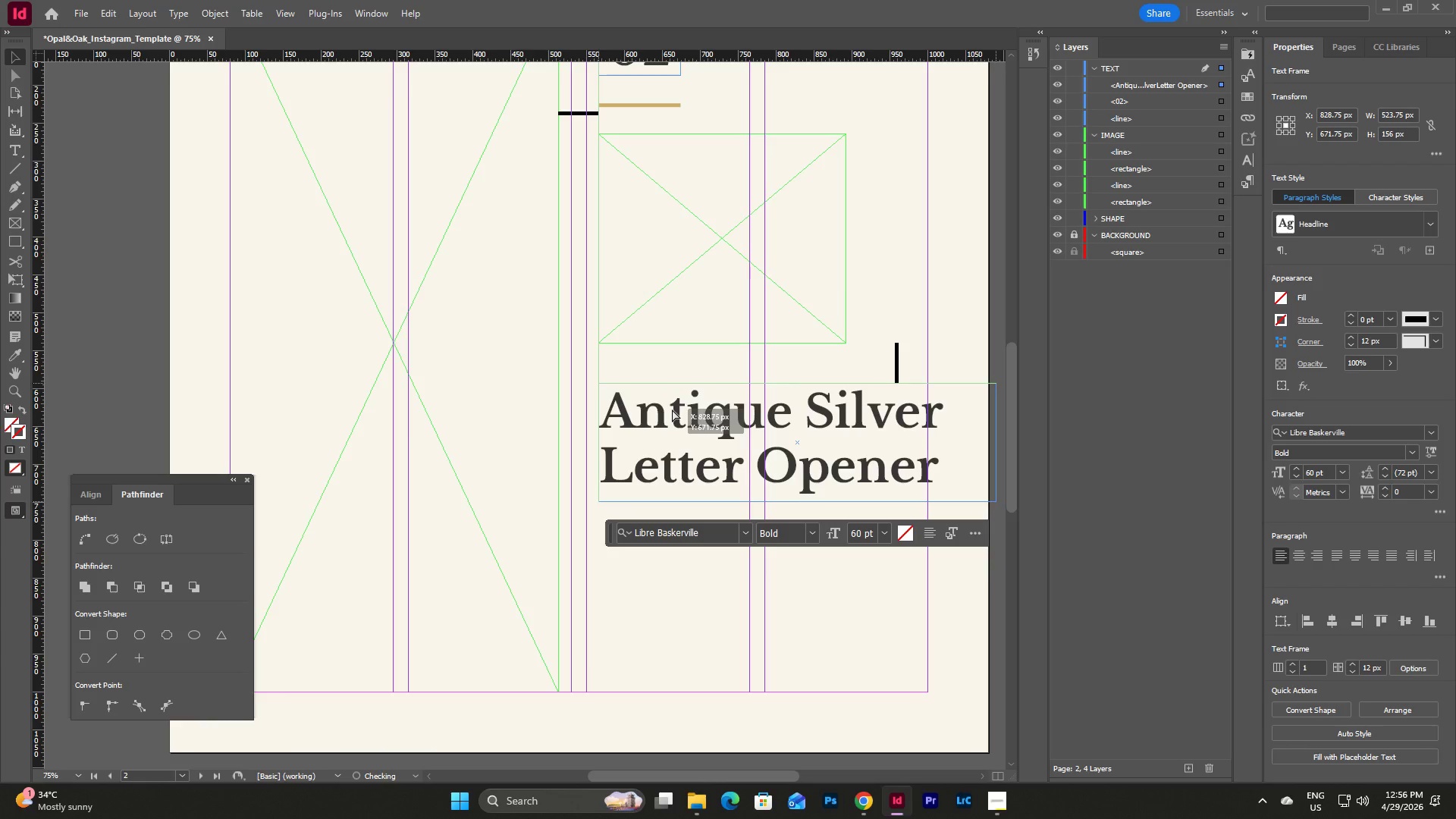 
left_click([672, 410])
 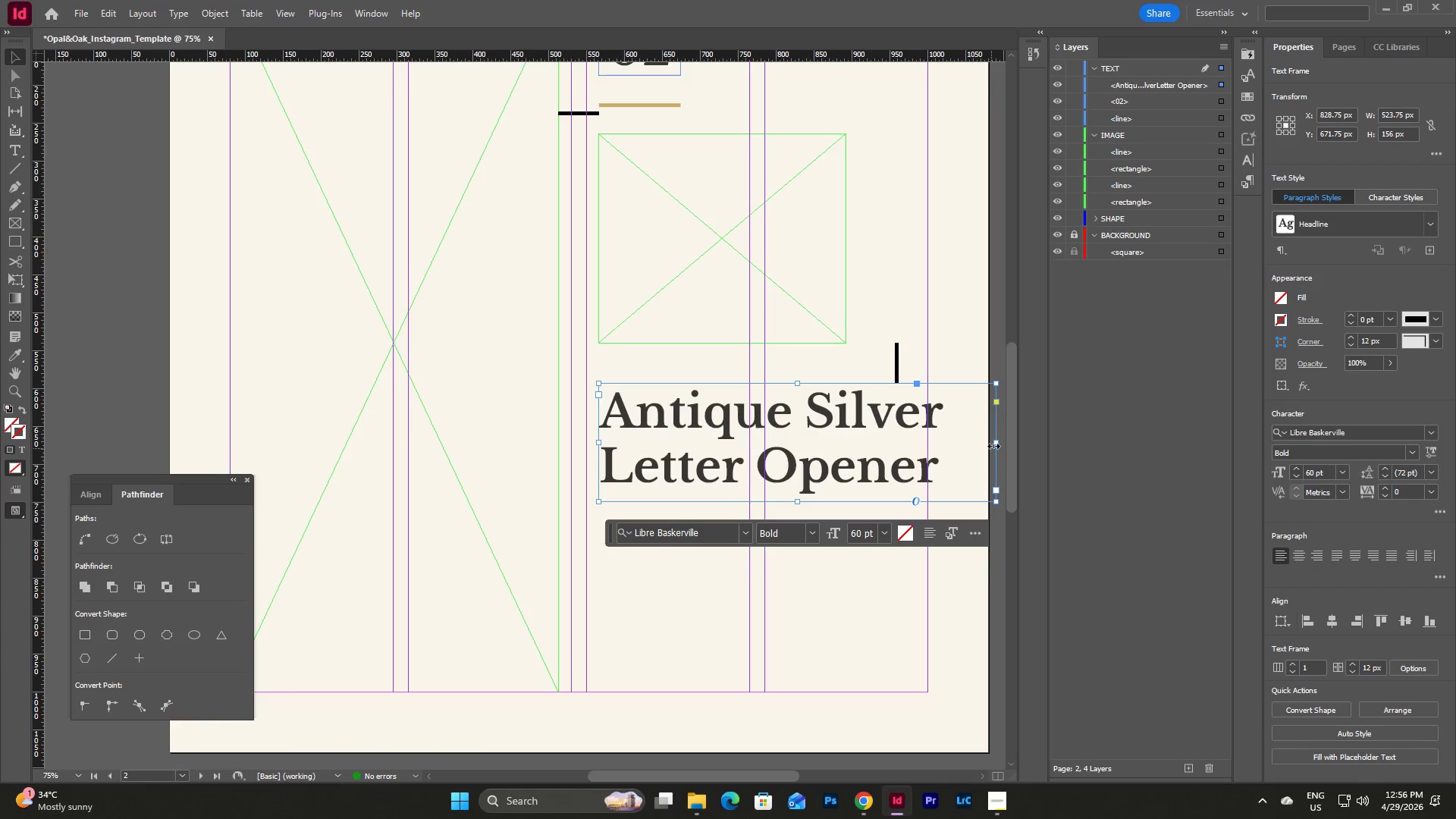 
left_click_drag(start_coordinate=[996, 443], to_coordinate=[928, 441])
 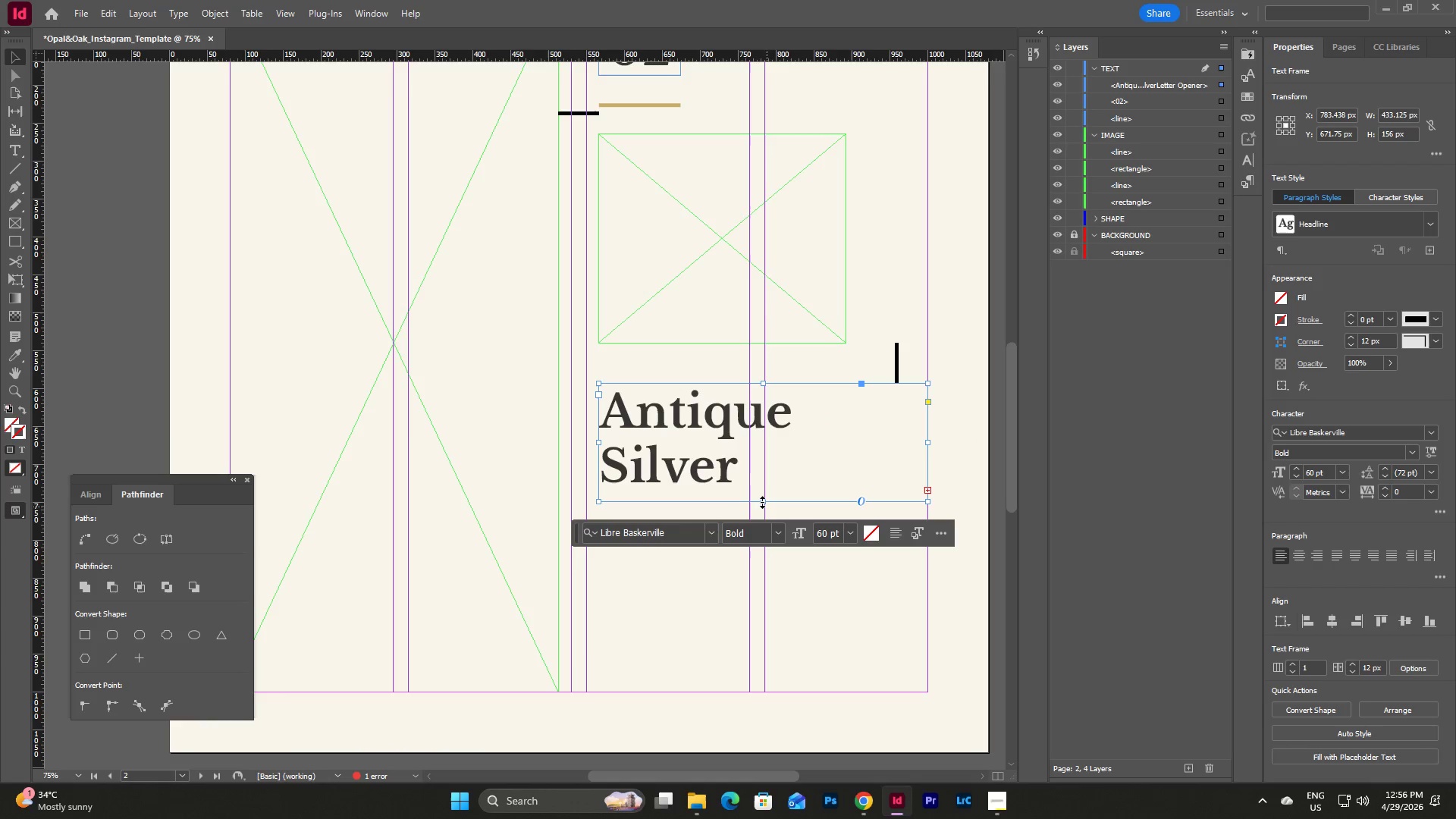 
left_click_drag(start_coordinate=[761, 501], to_coordinate=[762, 566])
 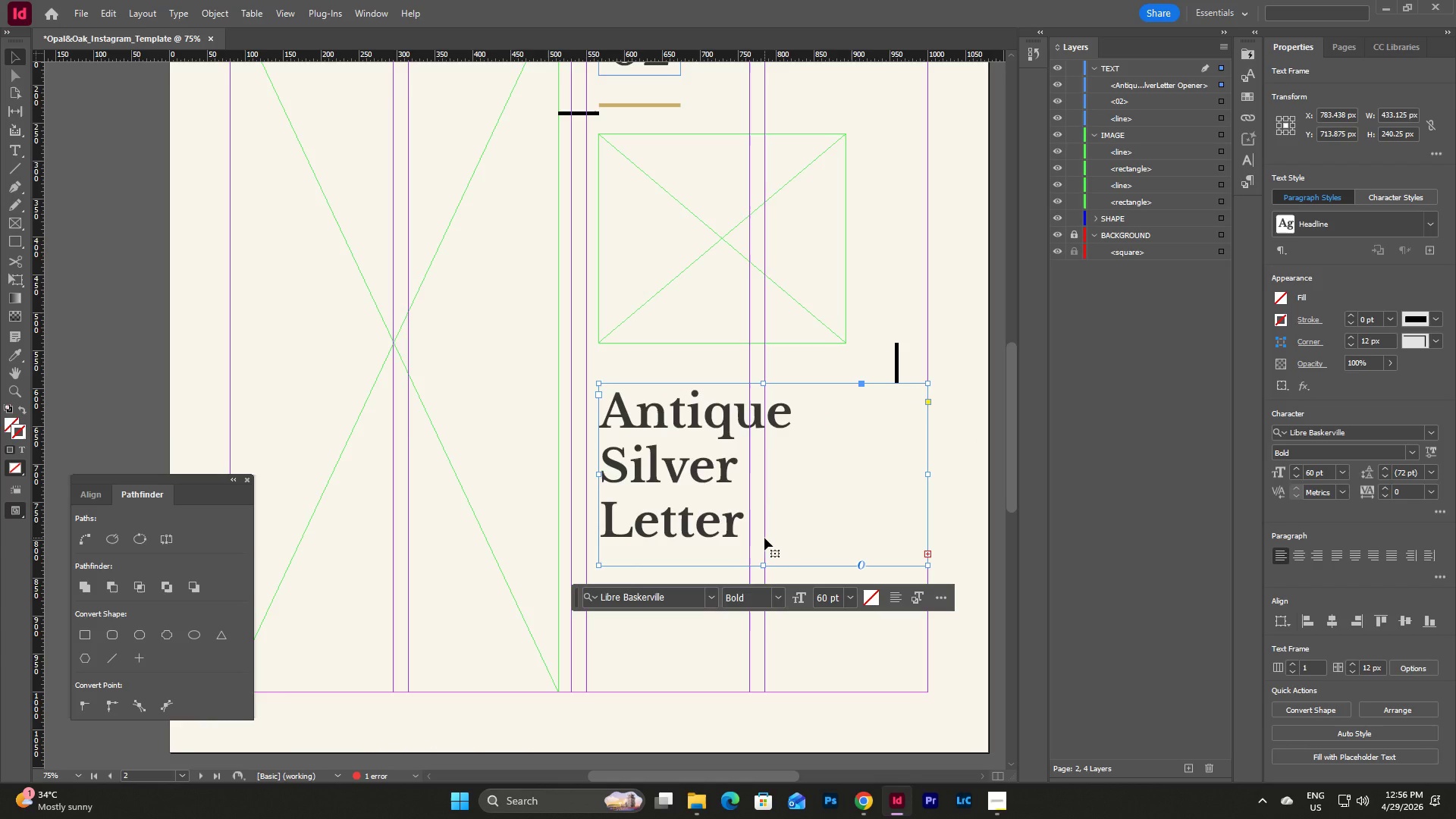 
double_click([764, 538])
 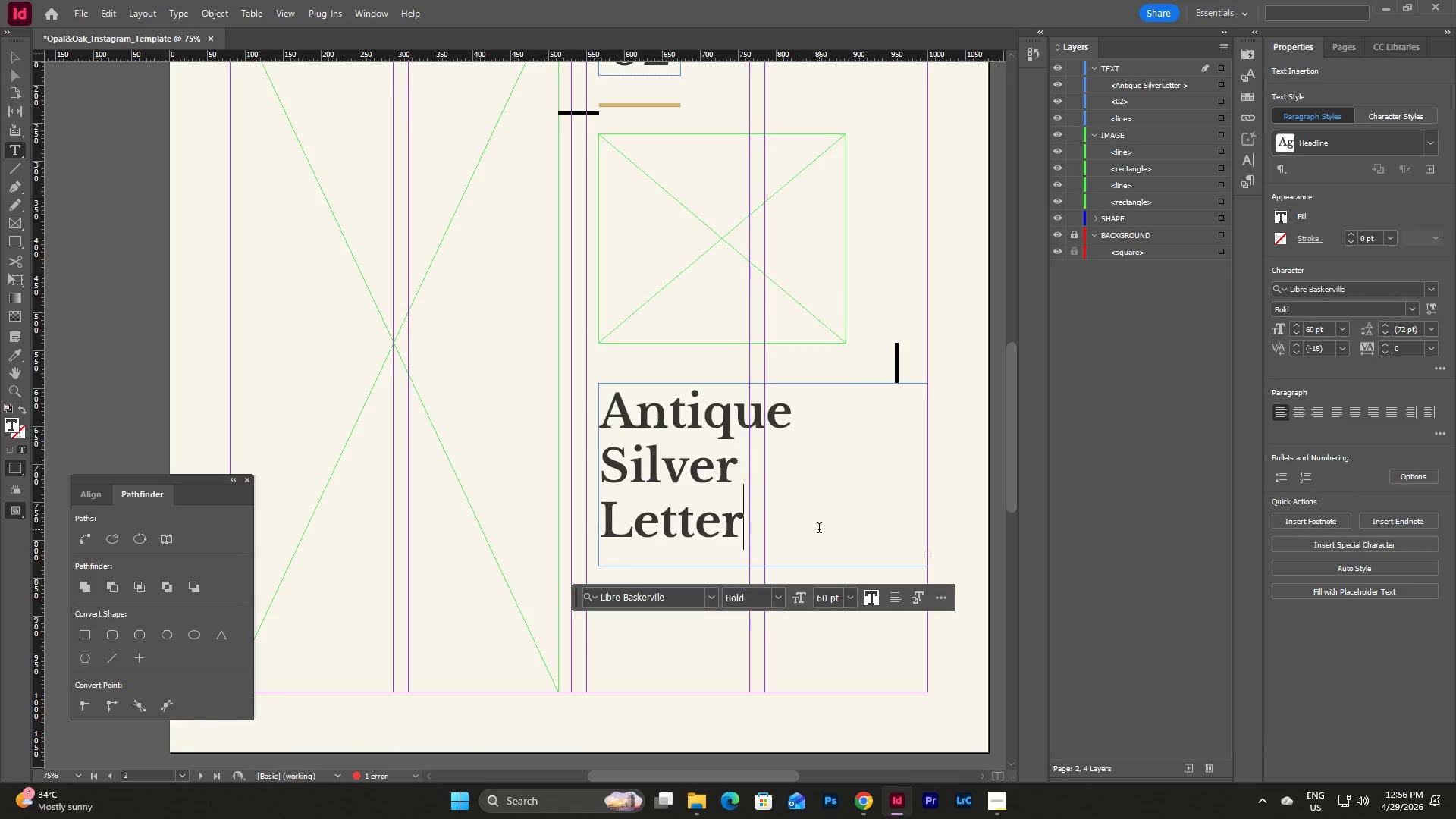 
left_click_drag(start_coordinate=[819, 529], to_coordinate=[590, 416])
 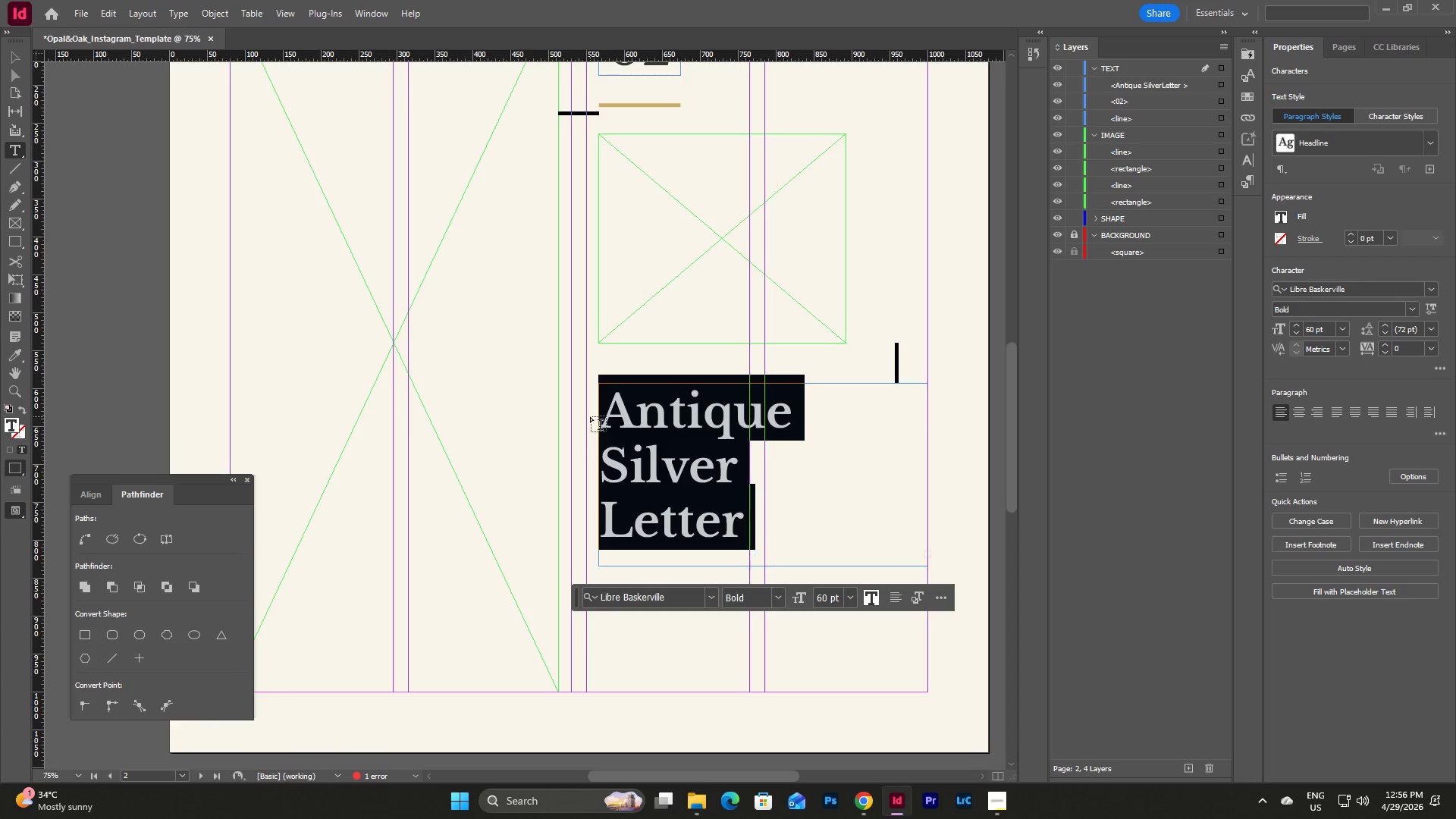 
type(Brass )
 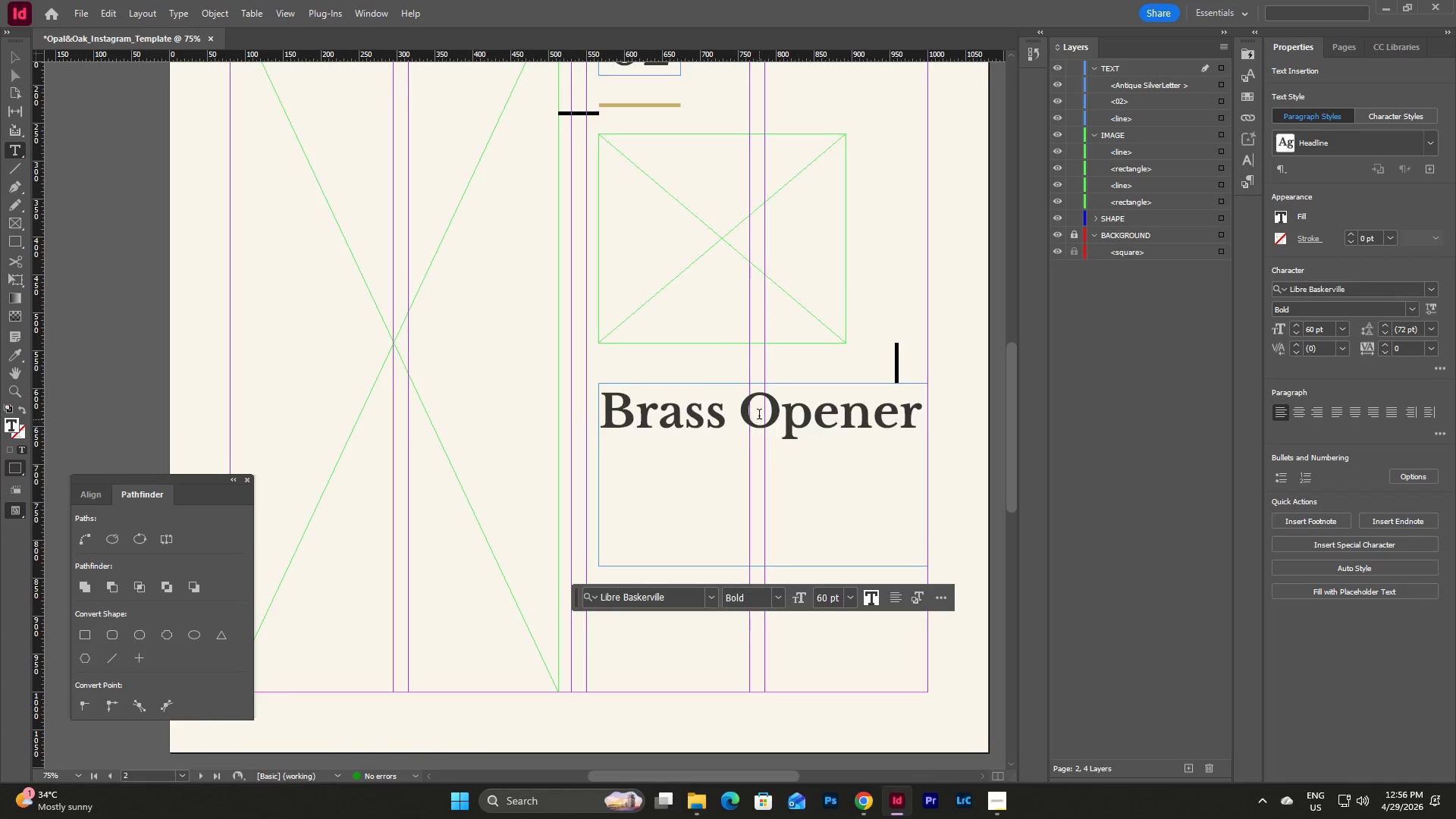 
left_click_drag(start_coordinate=[747, 407], to_coordinate=[910, 552])
 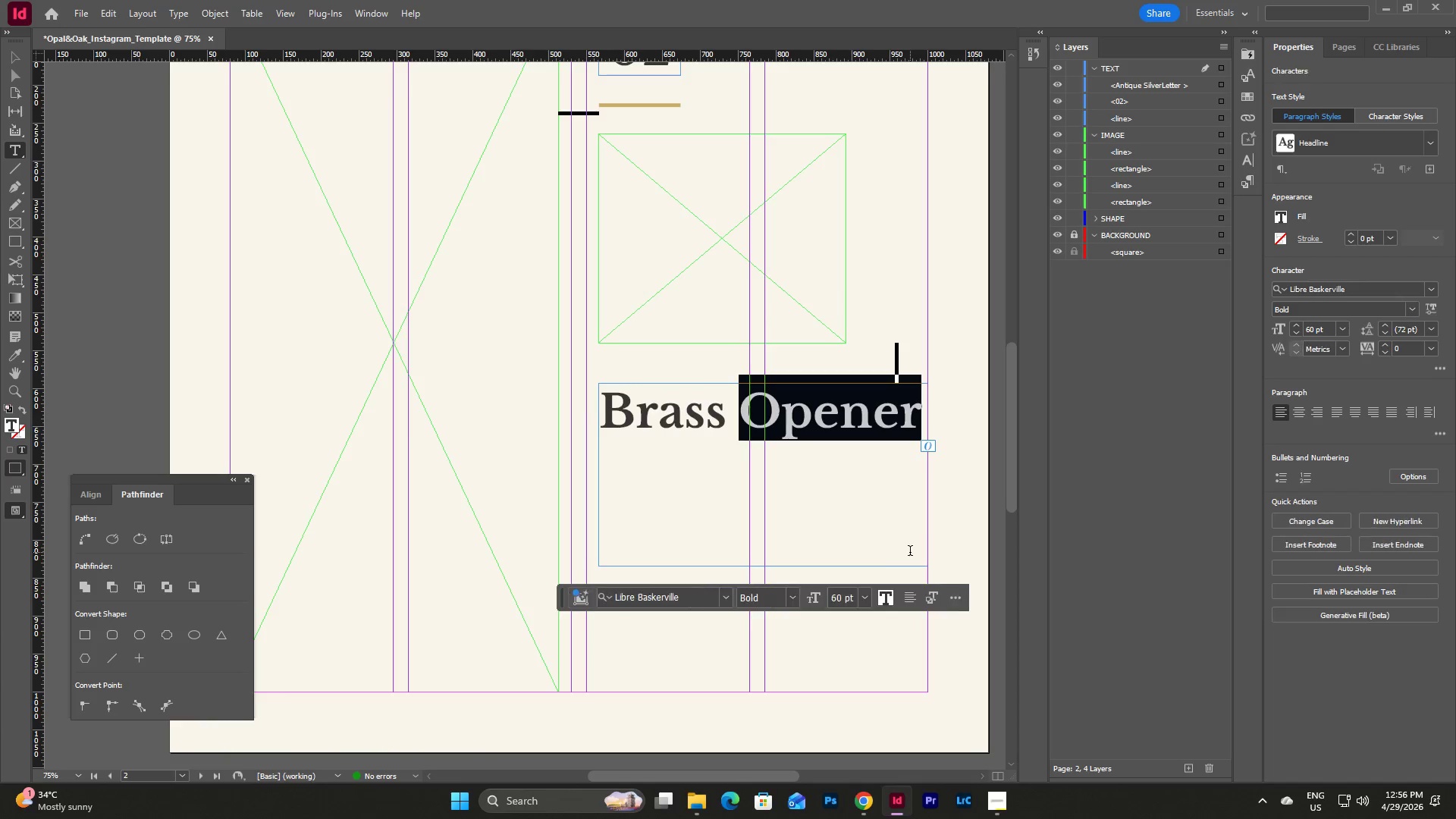 
type(Oil Lamp)
 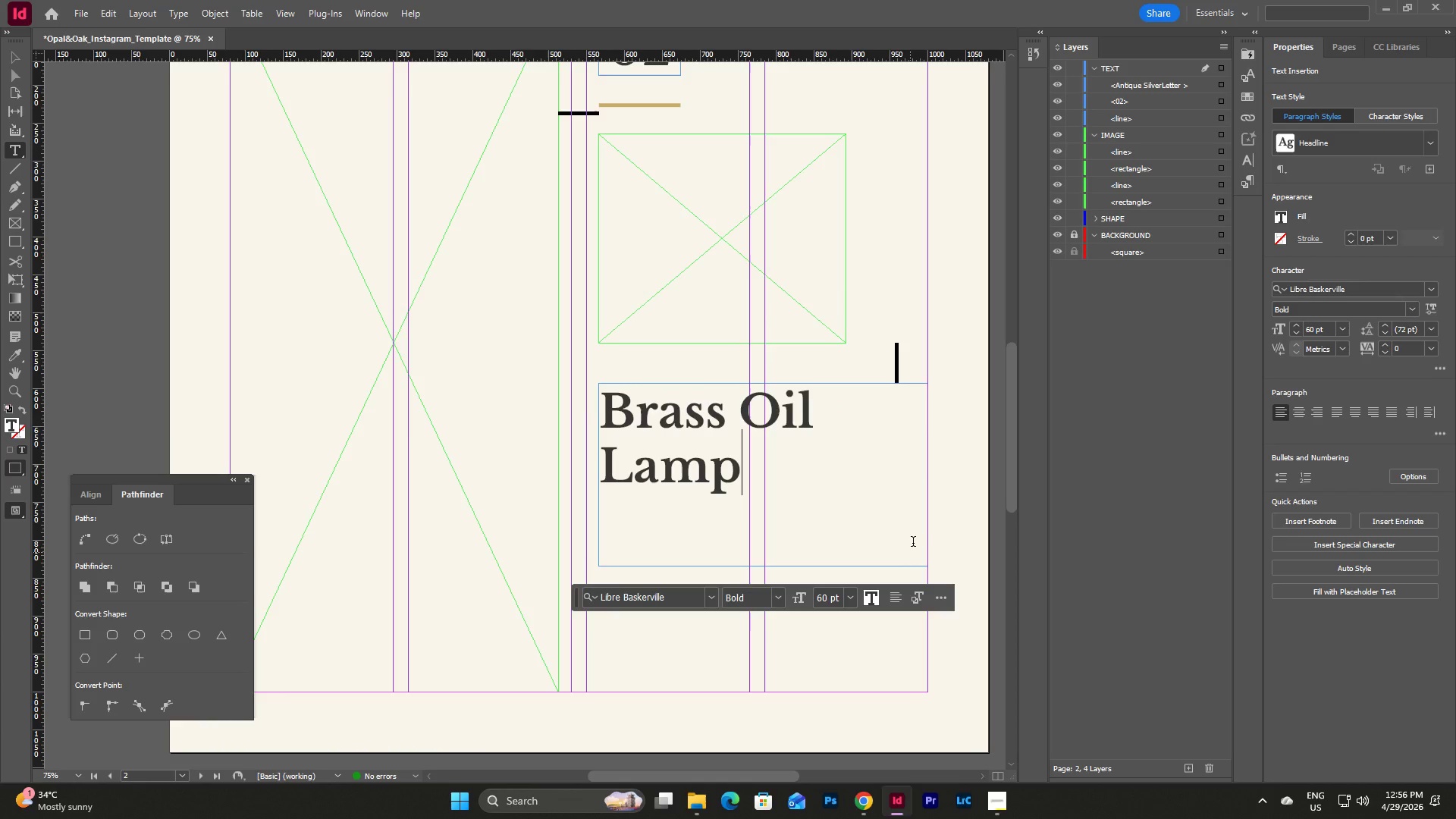 
key(Escape)
 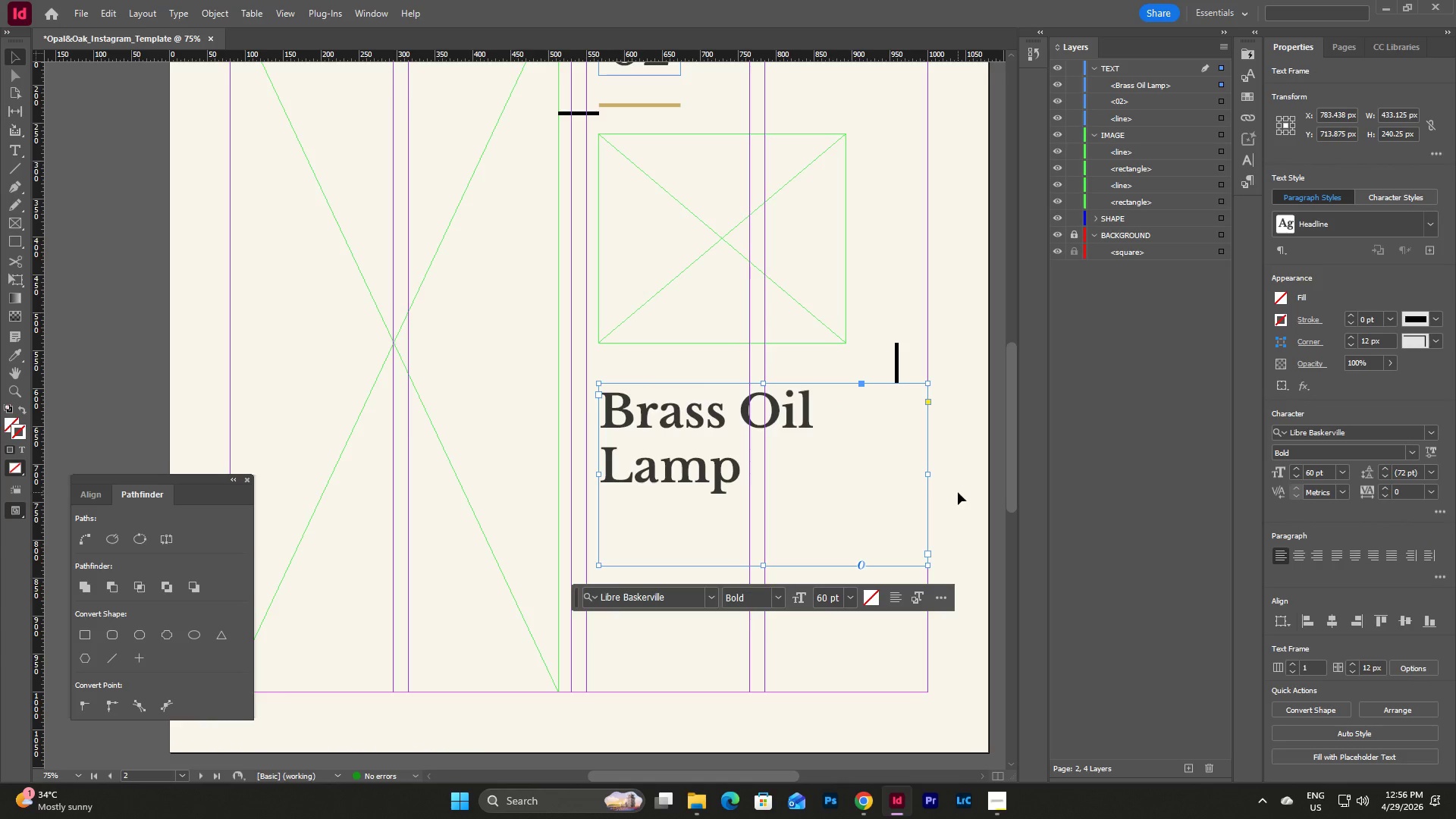 
key(Escape)
 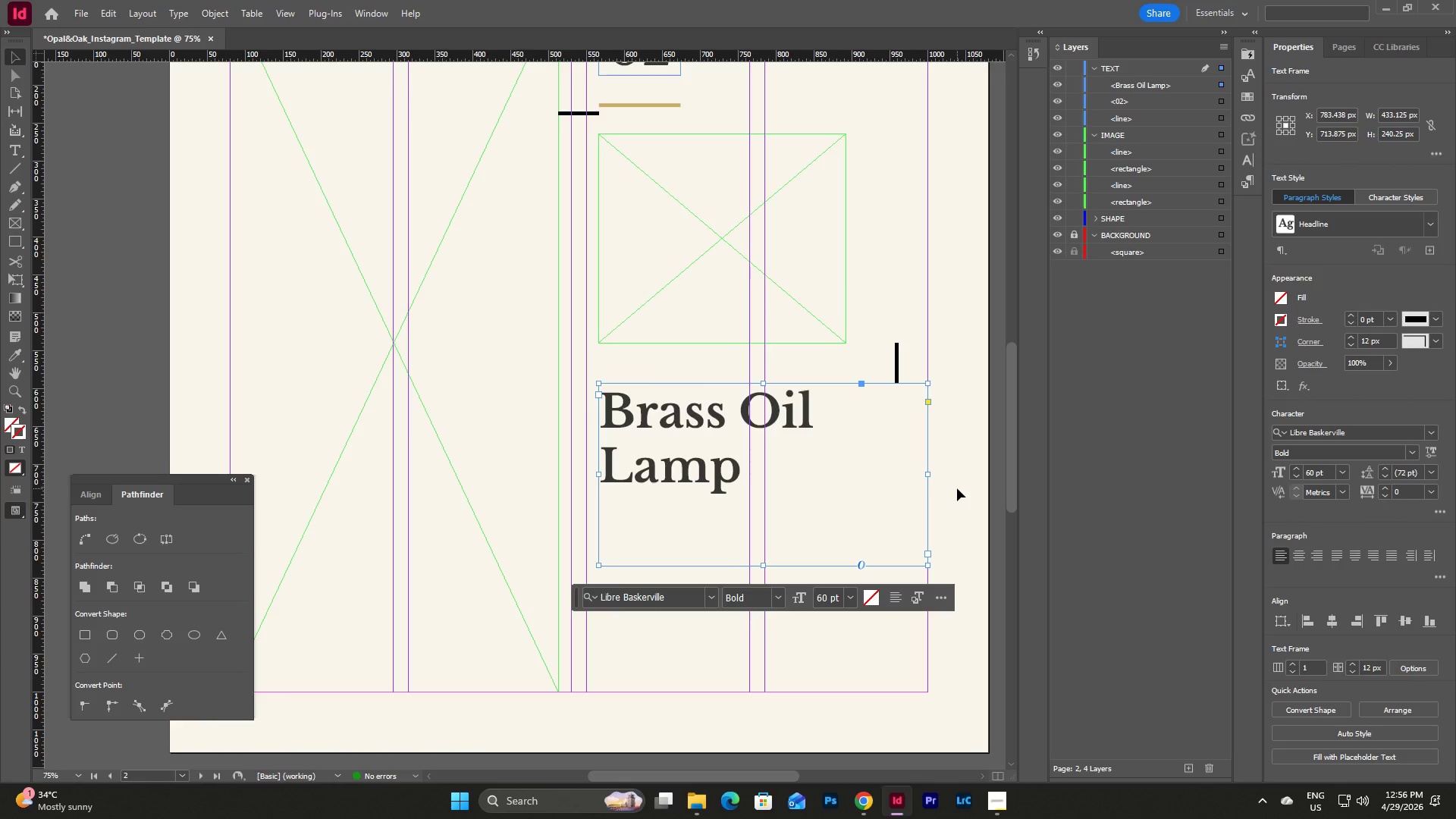 
left_click([957, 488])
 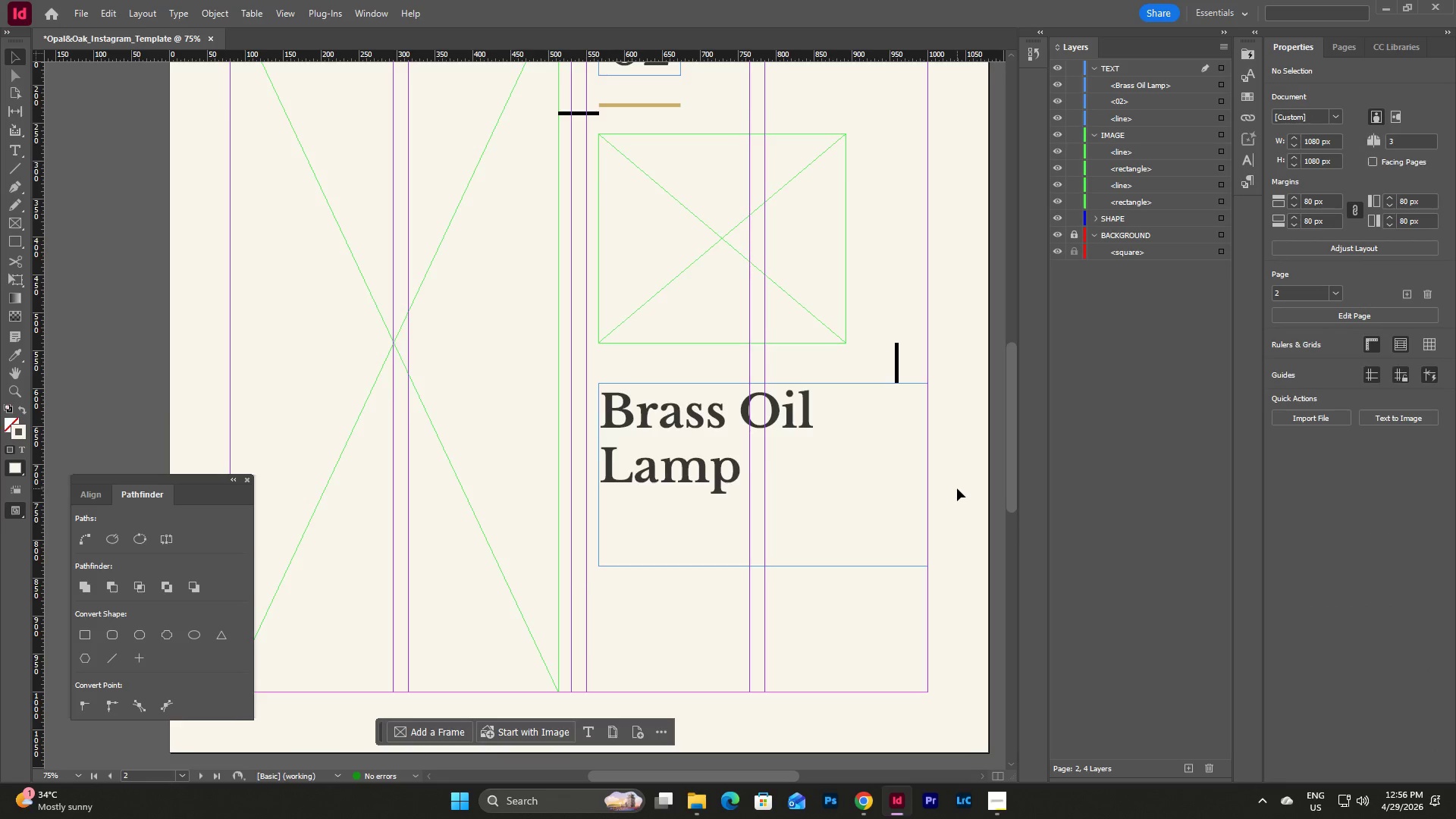 
scroll: coordinate [957, 488], scroll_direction: up, amount: 4.0
 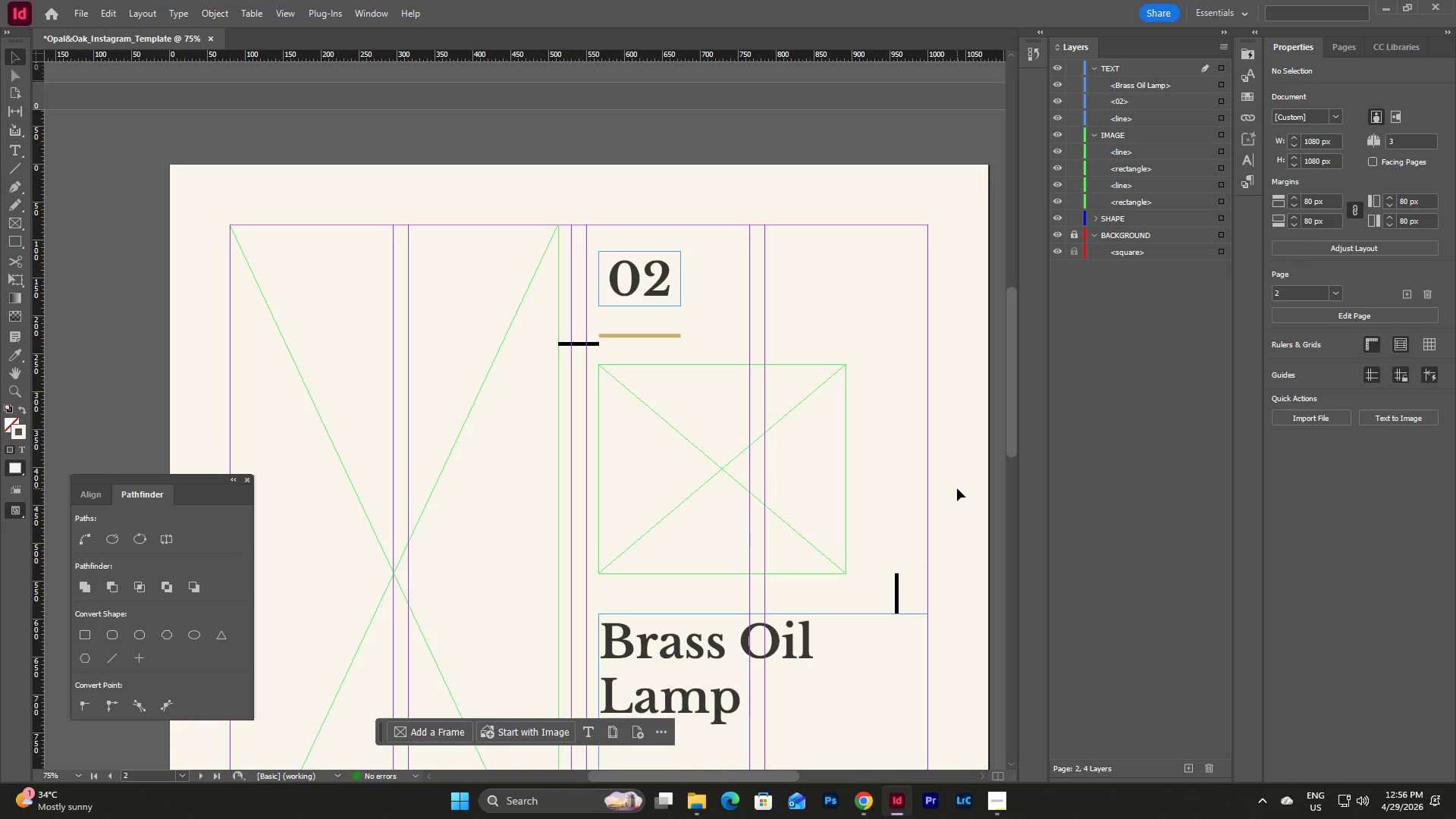 
scroll: coordinate [957, 488], scroll_direction: down, amount: 6.0
 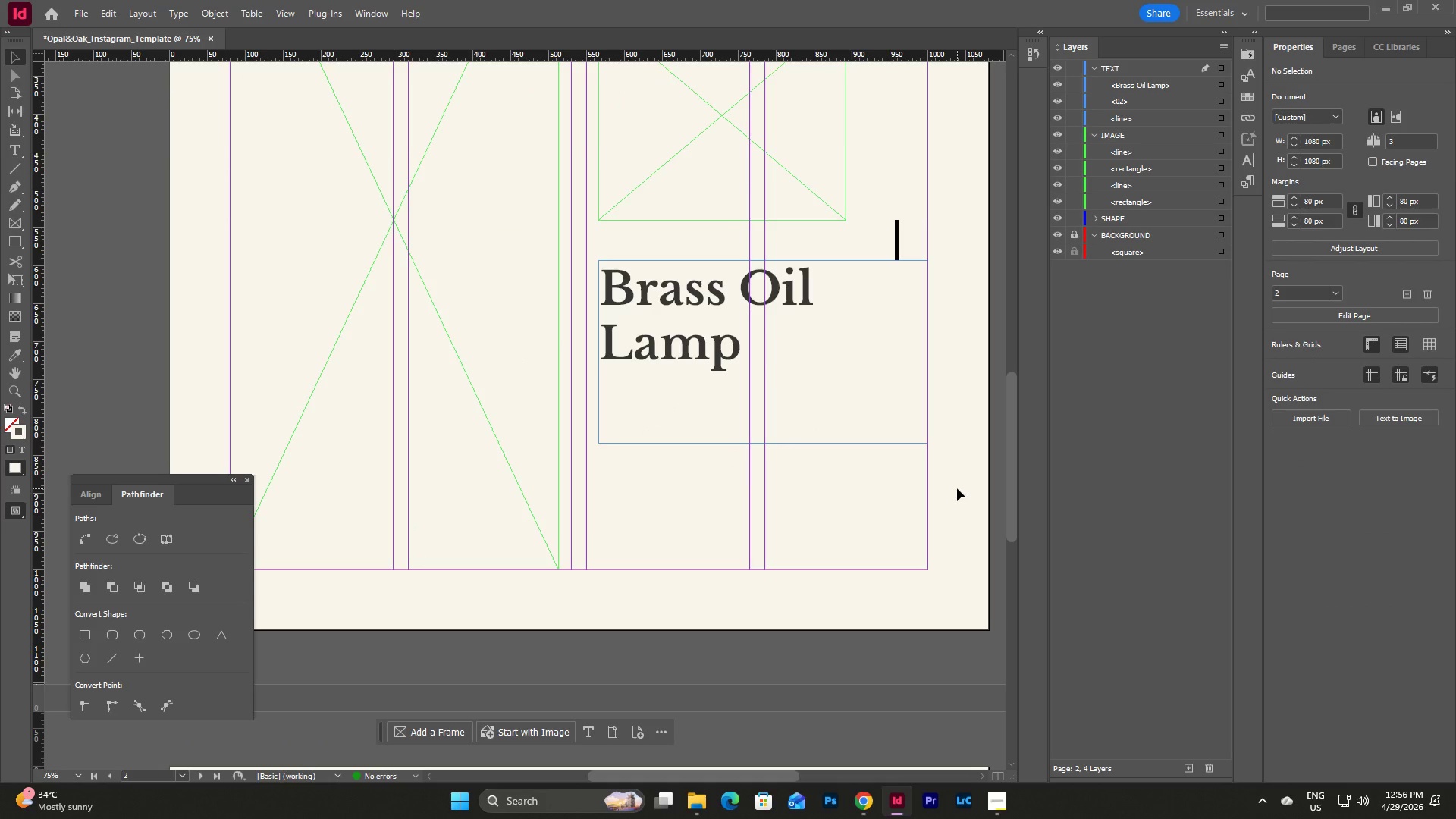 
scroll: coordinate [957, 488], scroll_direction: up, amount: 2.0
 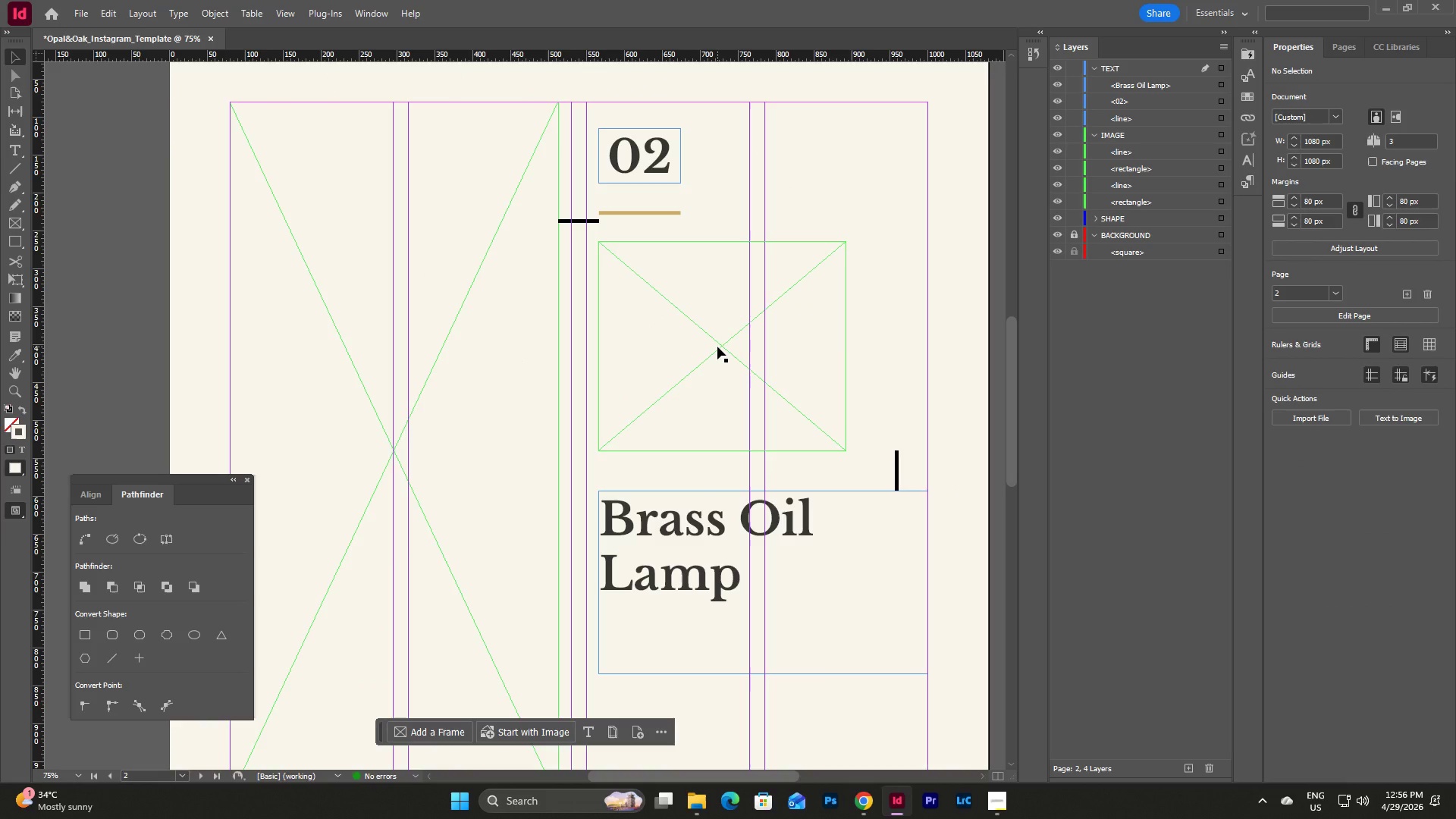 
scroll: coordinate [717, 347], scroll_direction: down, amount: 2.0
 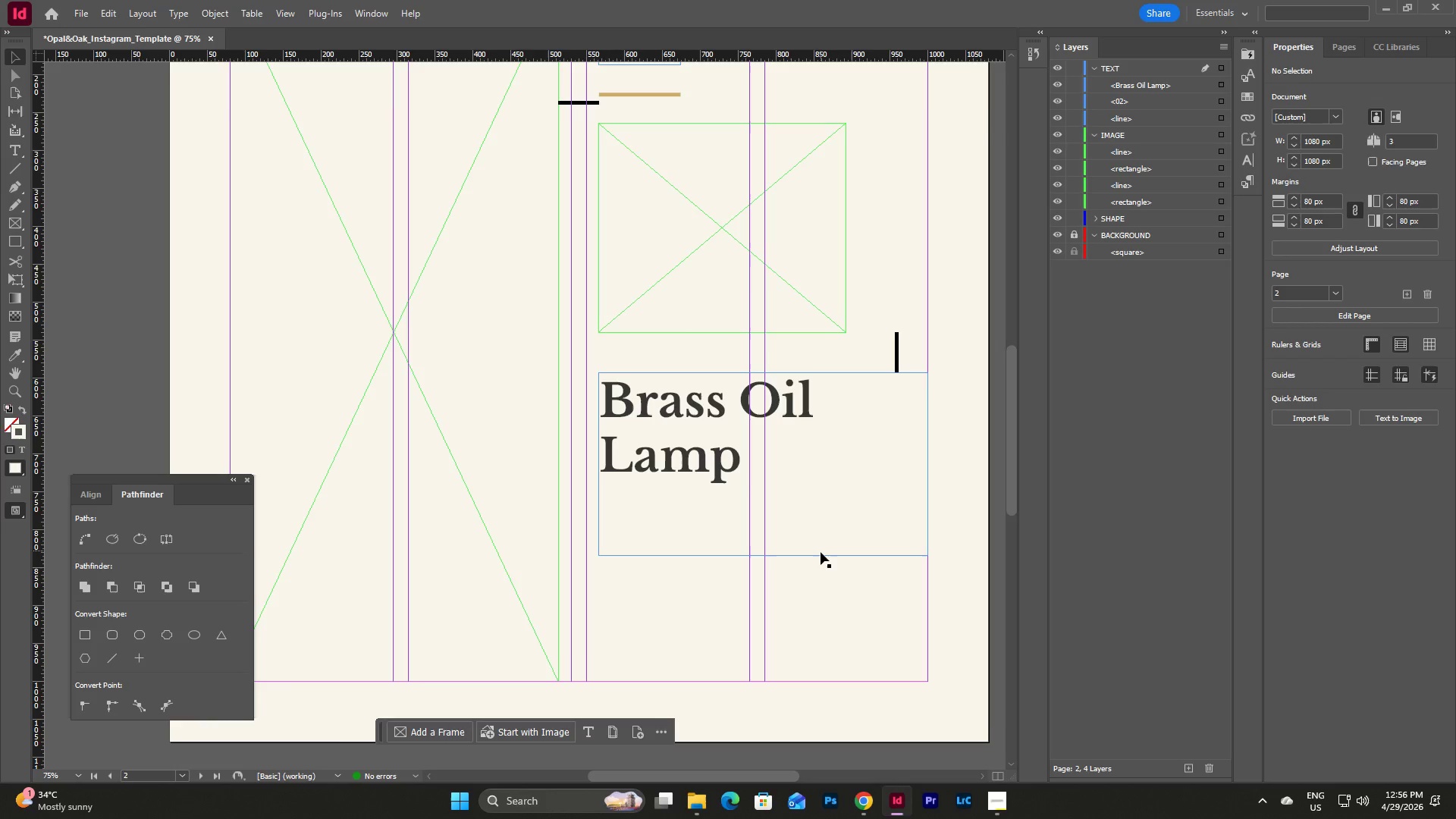 
left_click([821, 552])
 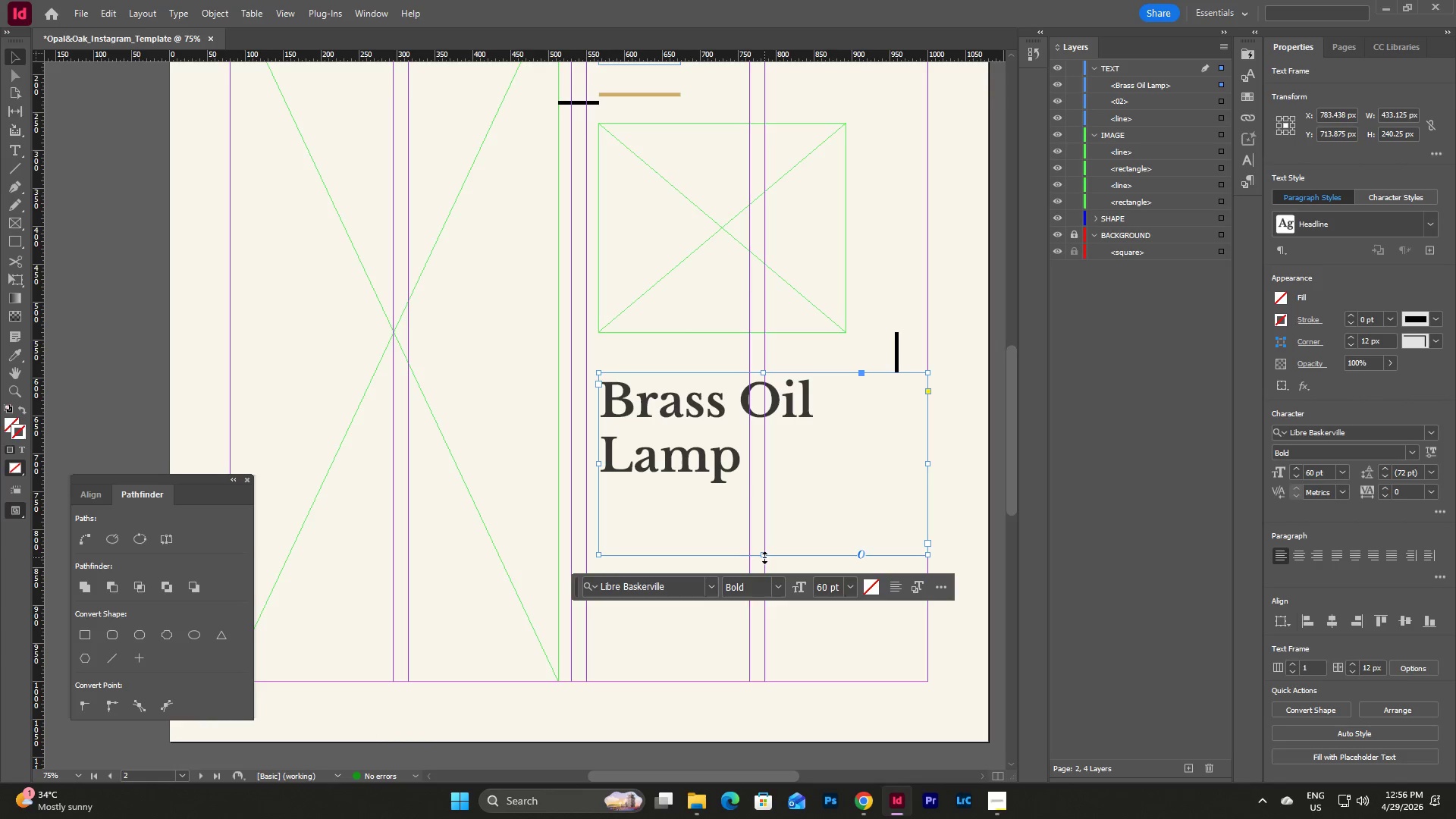 
left_click_drag(start_coordinate=[764, 557], to_coordinate=[757, 494])
 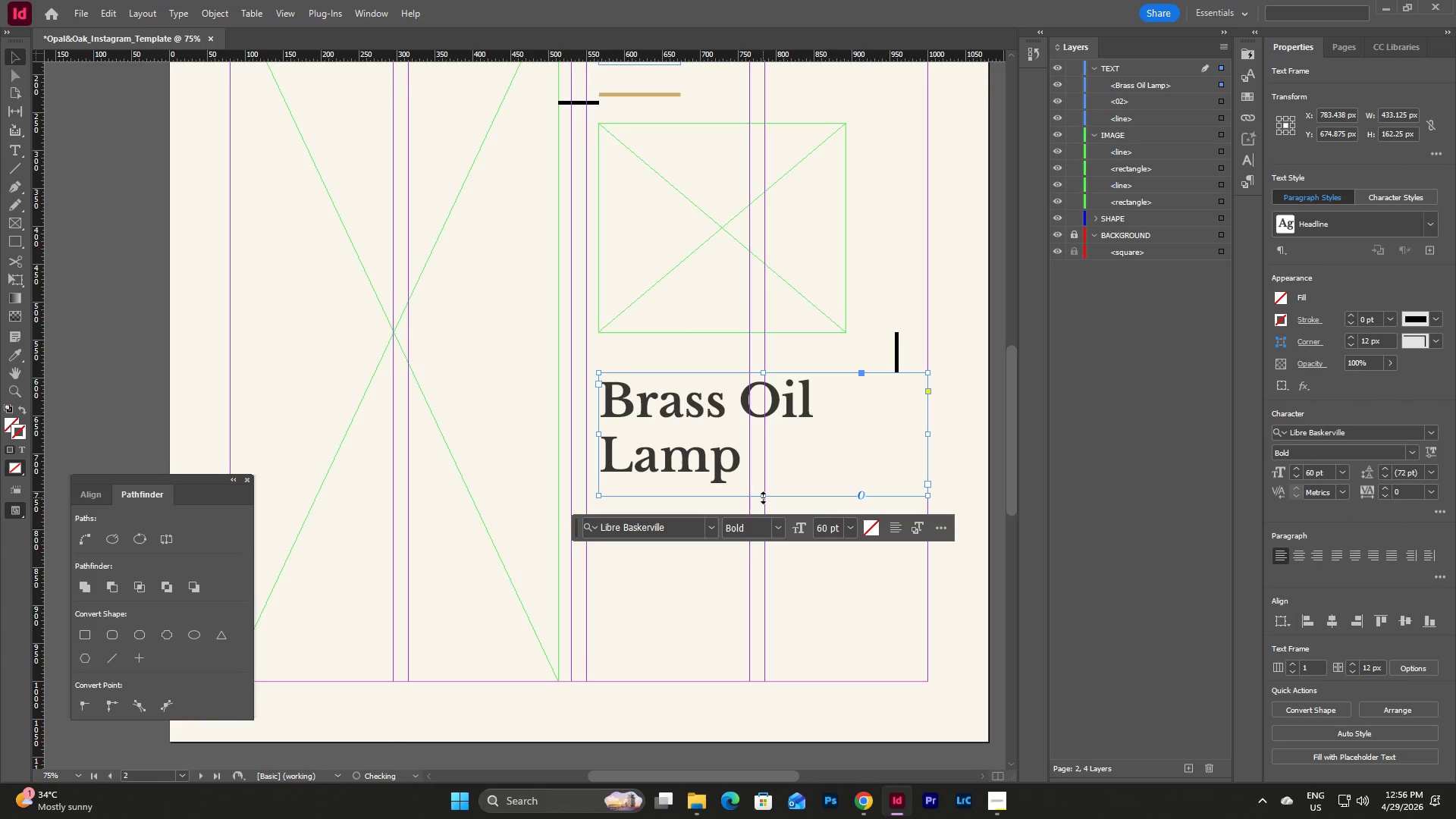 
left_click_drag(start_coordinate=[763, 497], to_coordinate=[763, 491])
 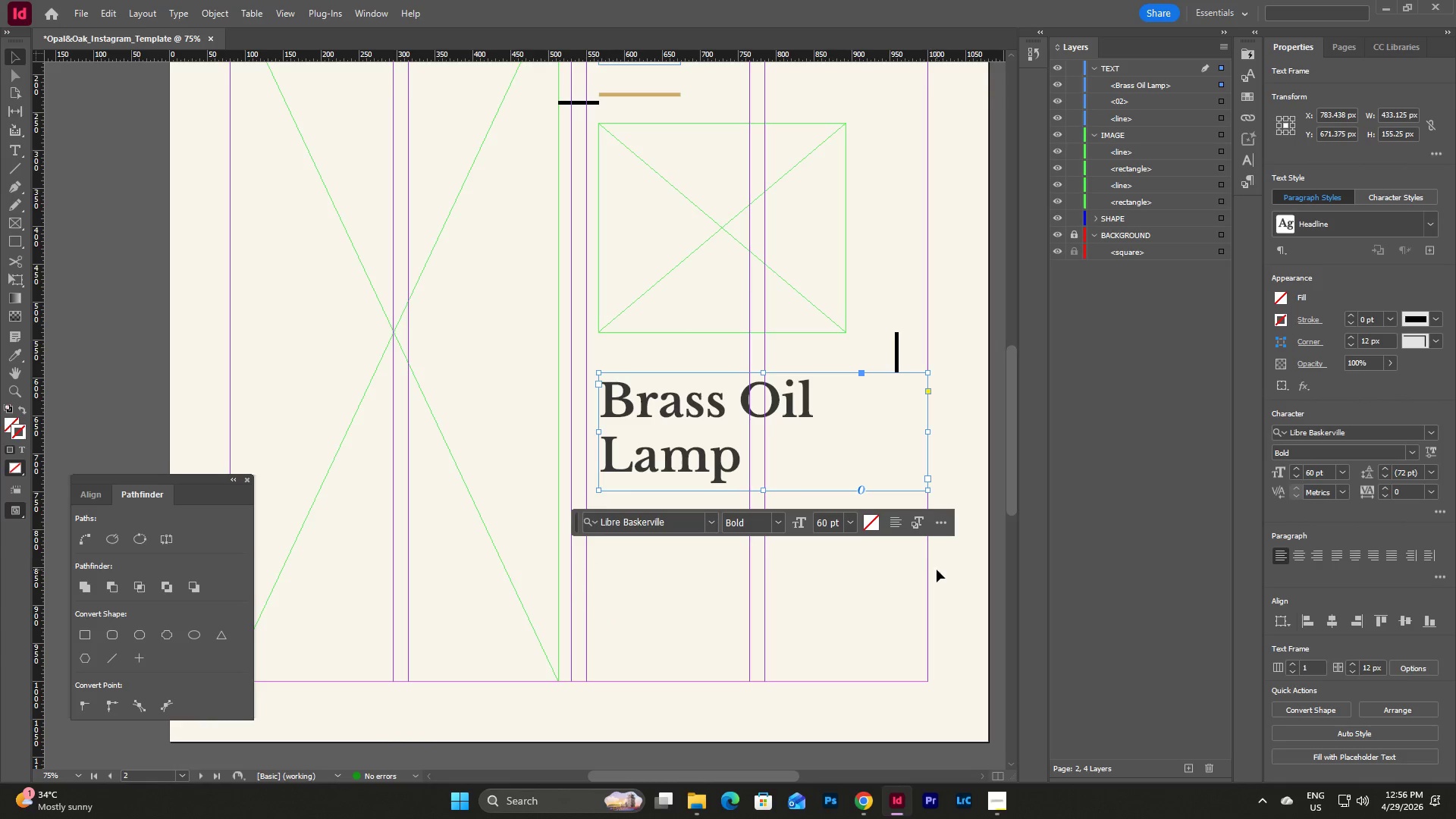 
left_click([937, 570])
 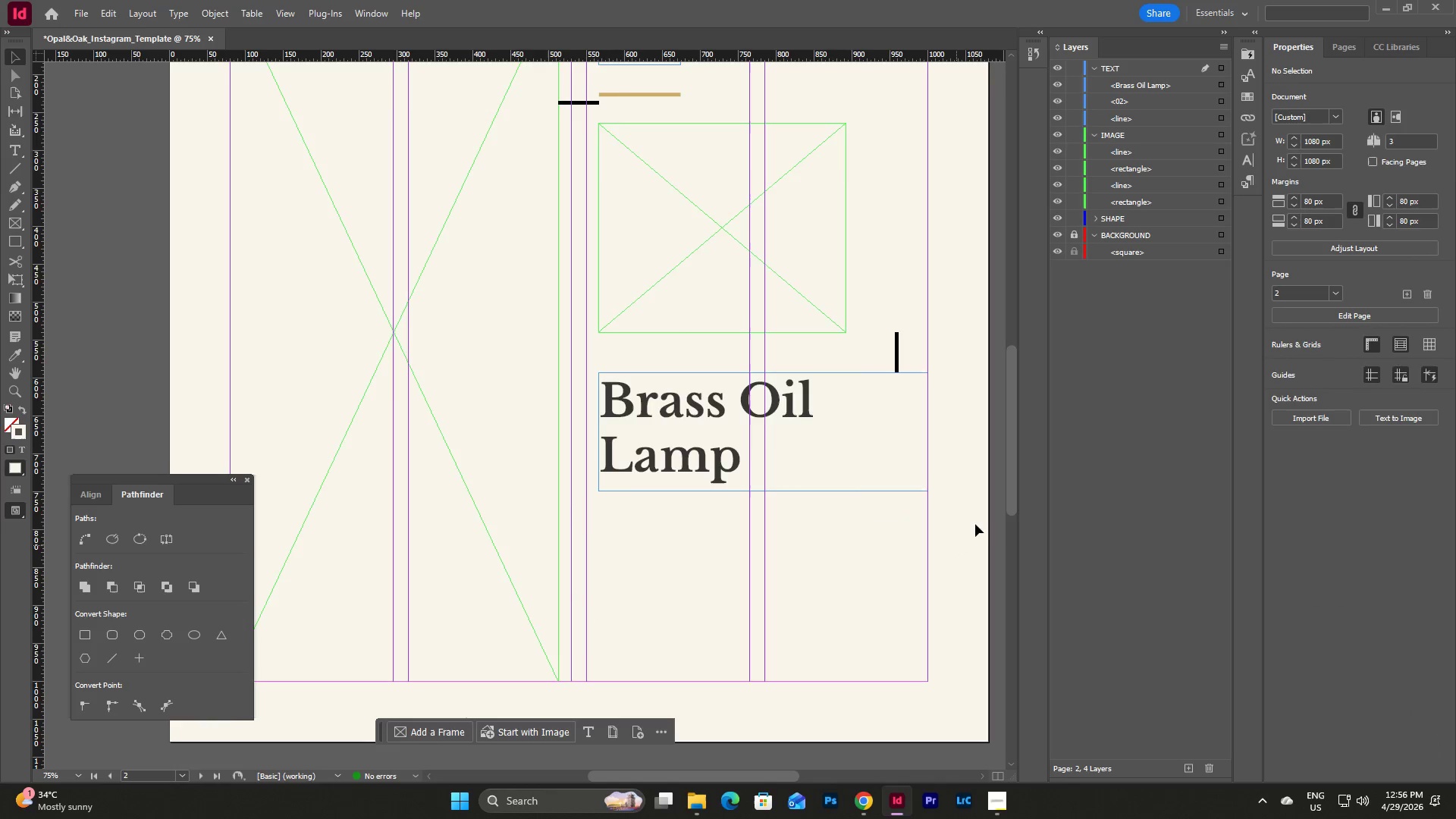 
scroll: coordinate [977, 519], scroll_direction: up, amount: 5.0
 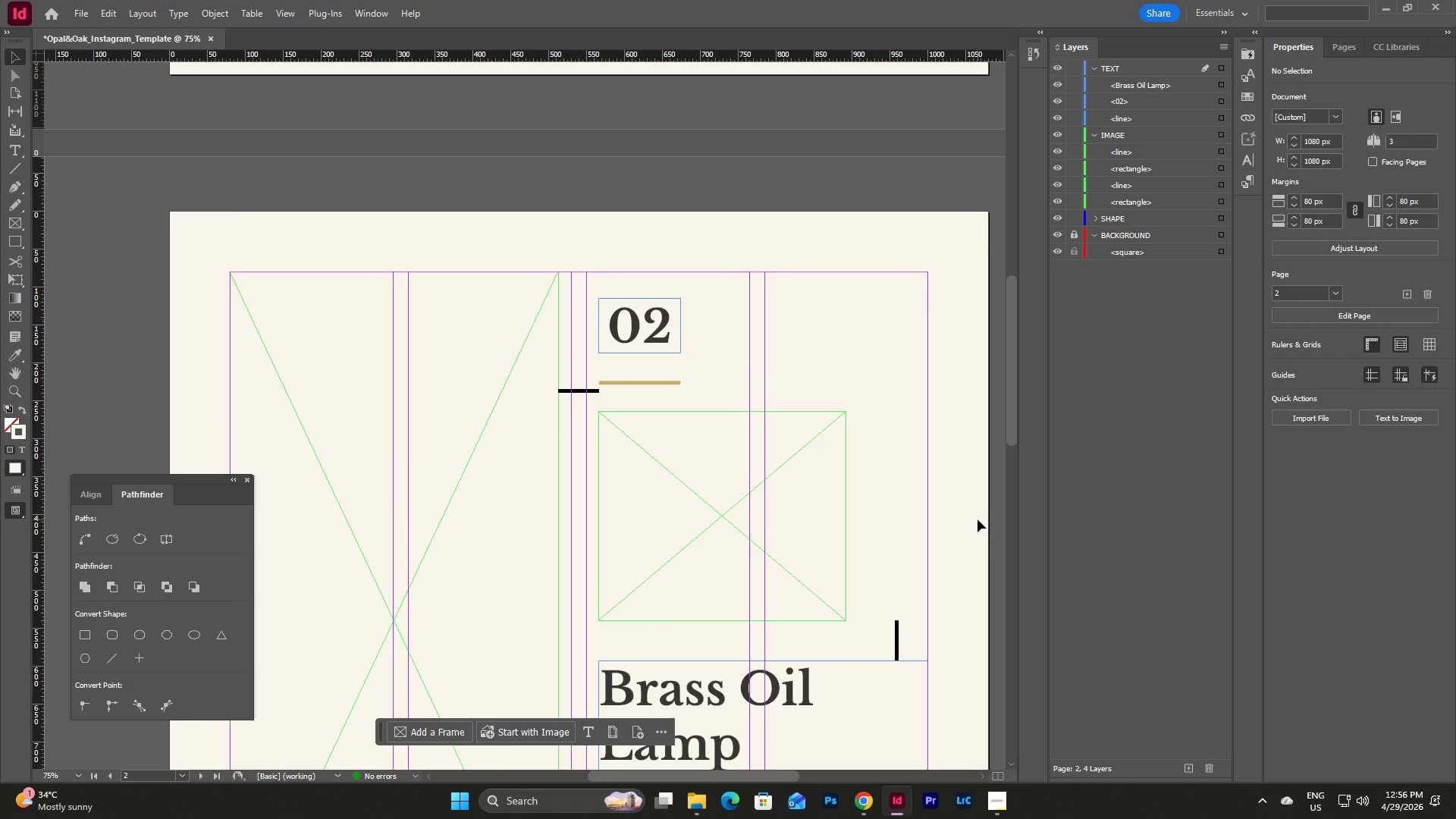 
scroll: coordinate [977, 519], scroll_direction: down, amount: 2.0
 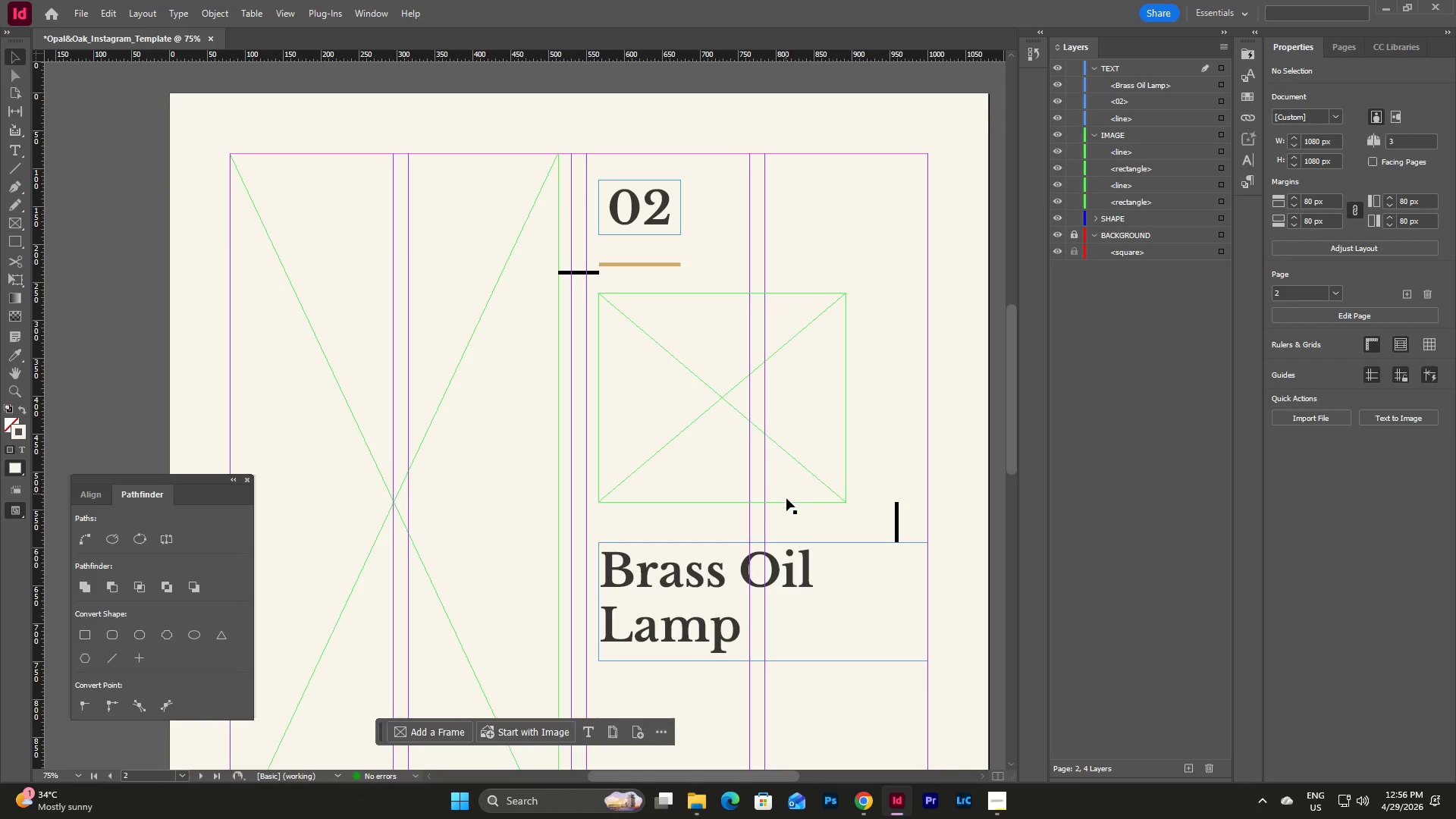 
left_click([787, 504])
 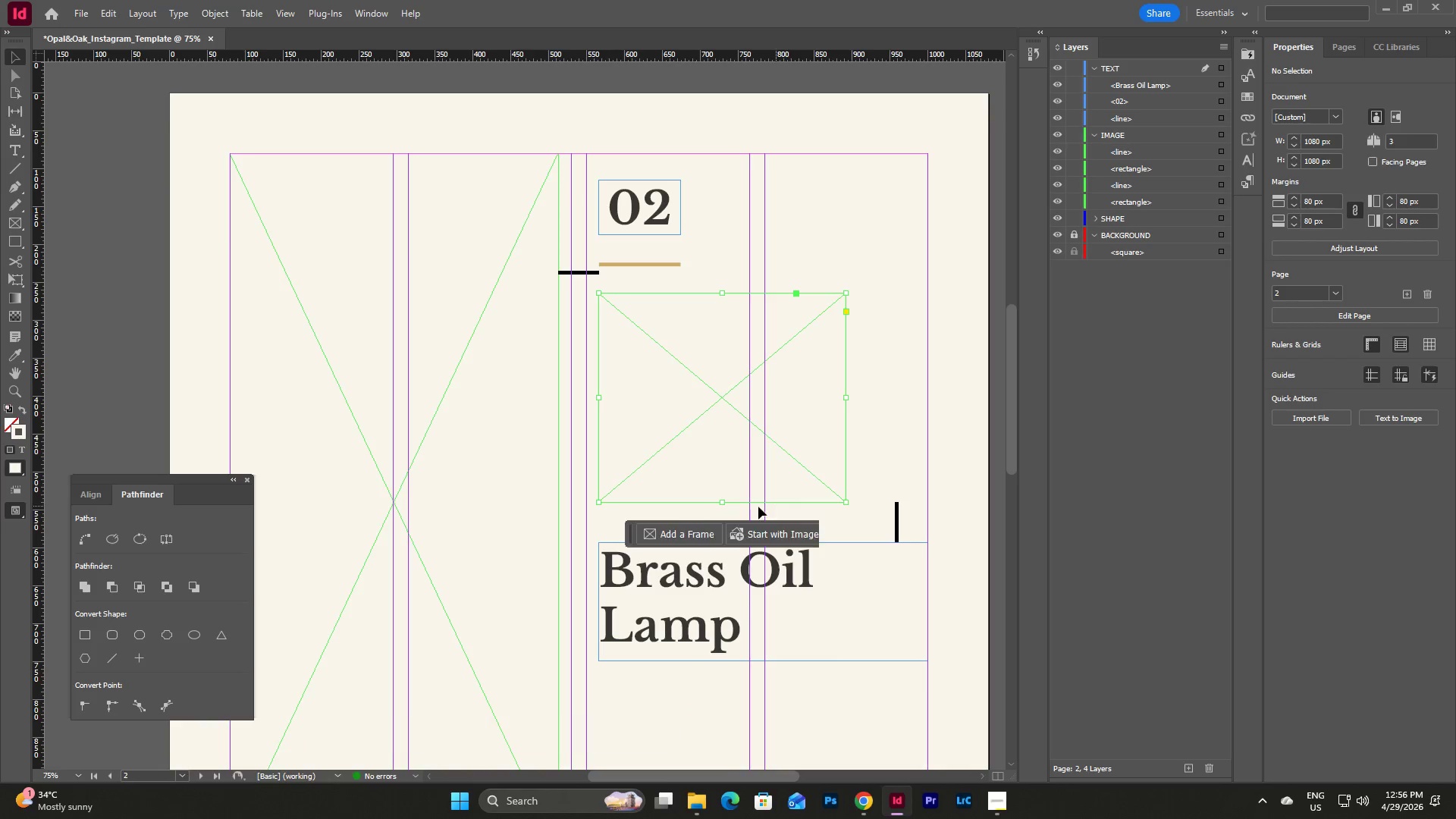 
mouse_move([747, 498])
 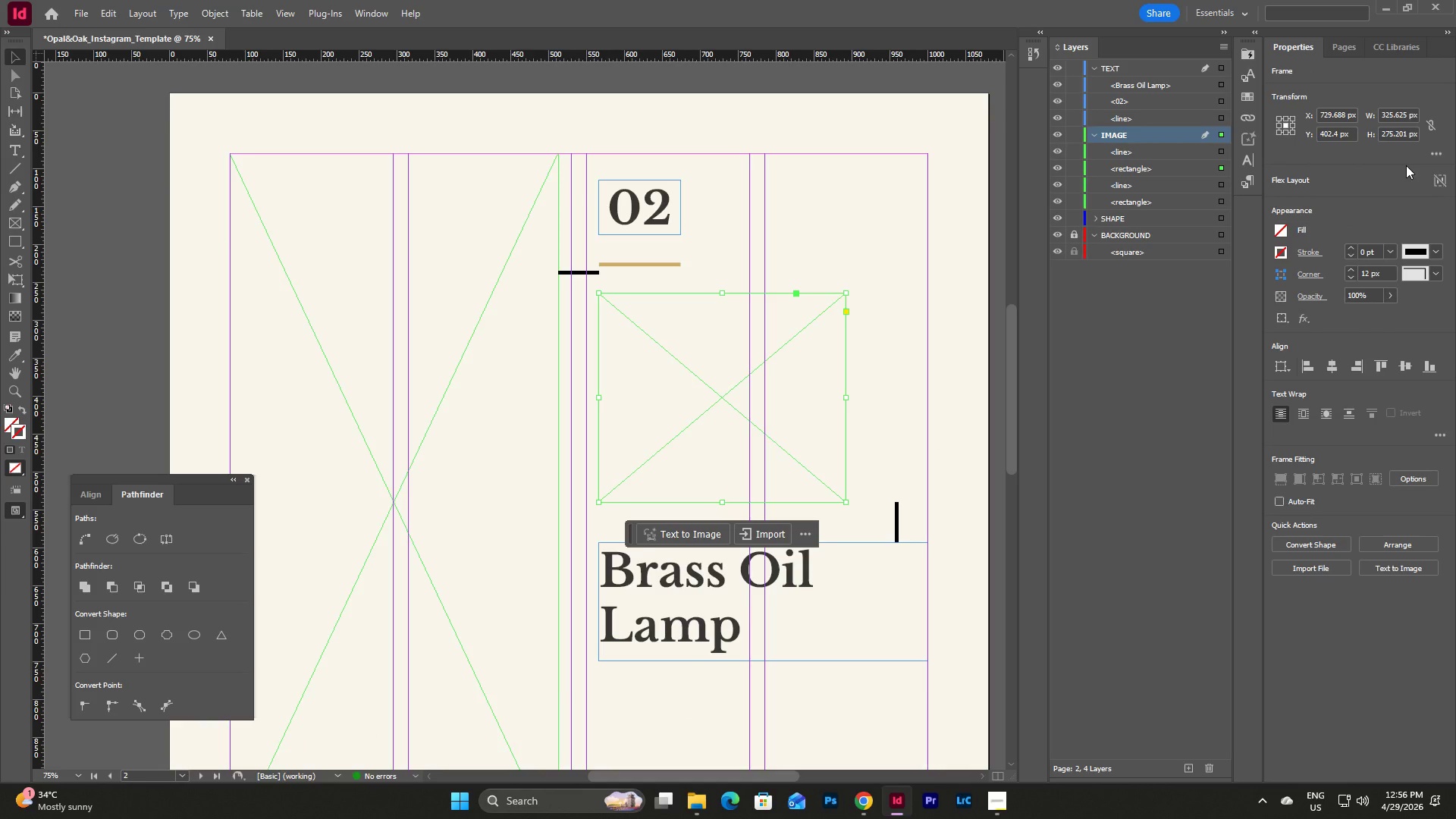 
wait(9.24)
 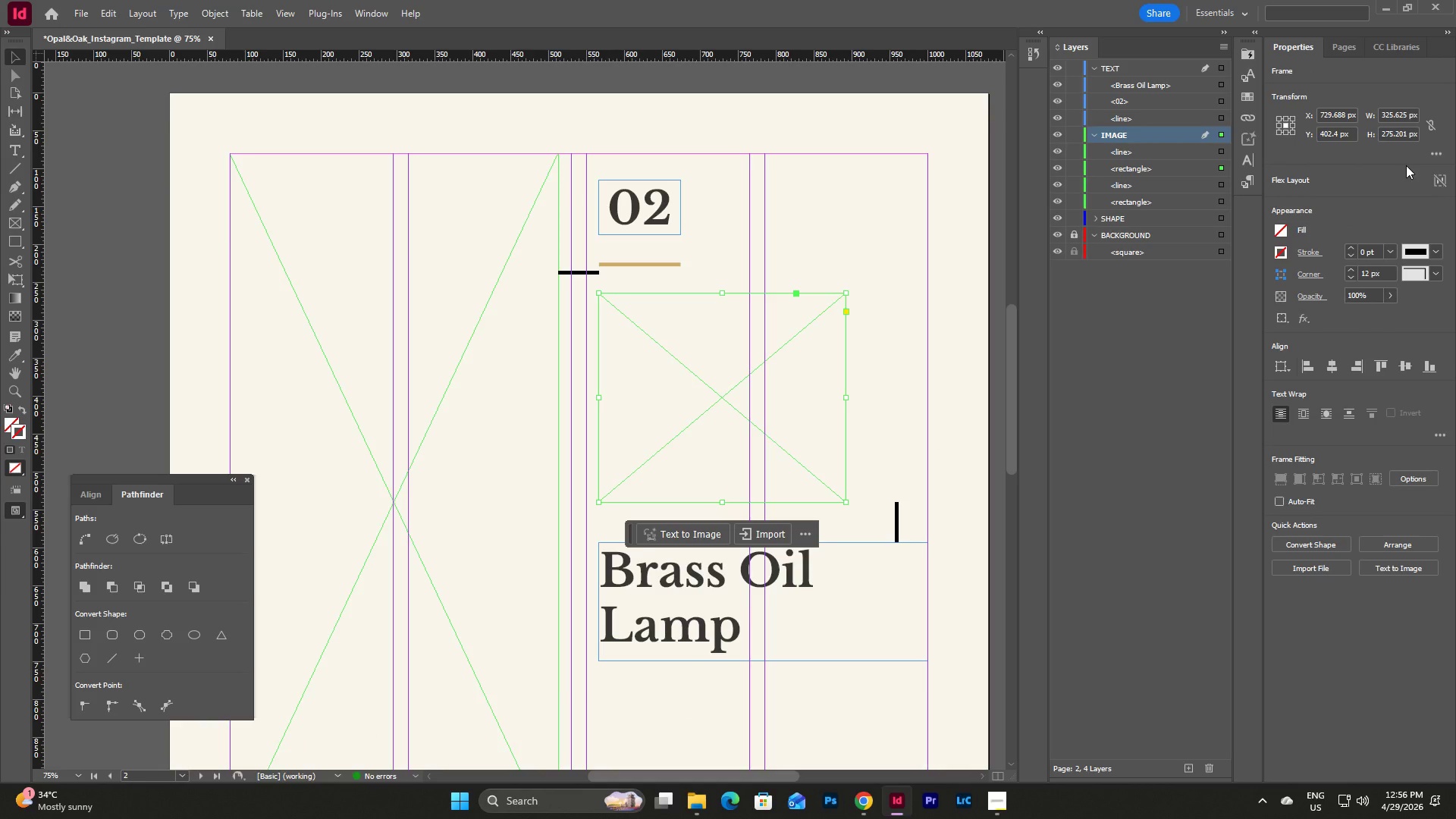 
left_click([723, 500])
 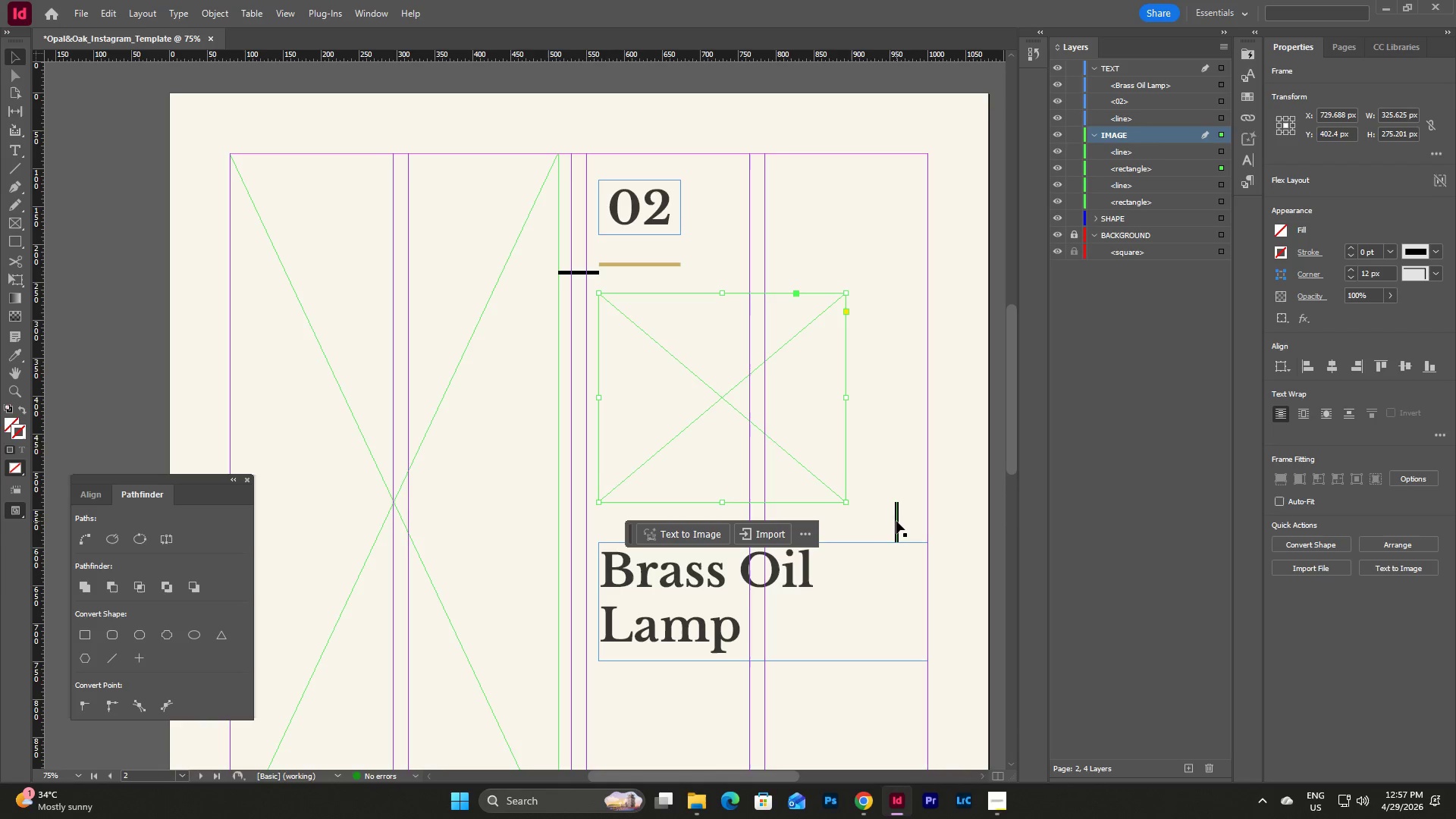 
left_click_drag(start_coordinate=[896, 521], to_coordinate=[871, 479])
 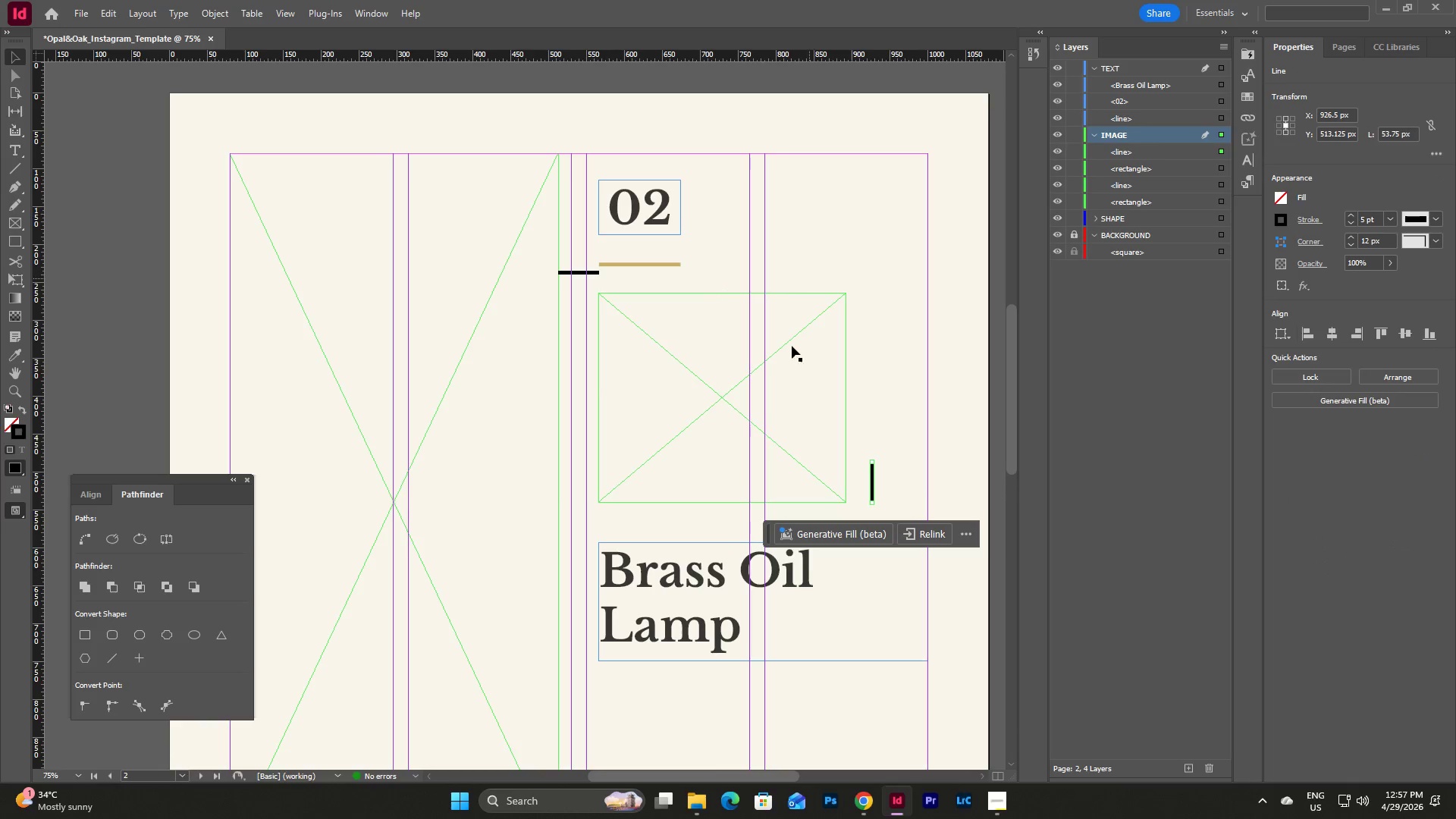 
left_click([712, 499])
 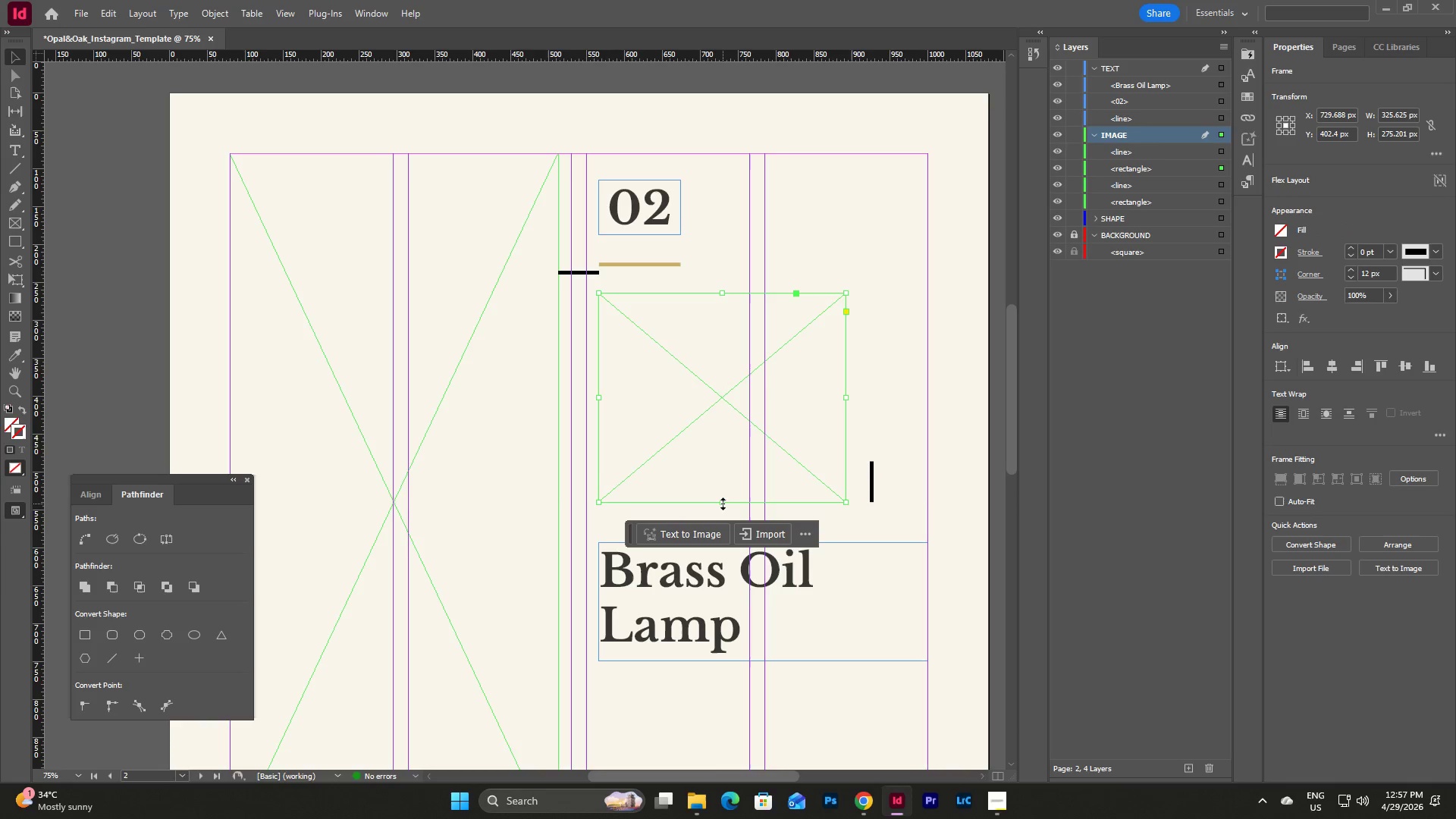 
left_click_drag(start_coordinate=[723, 504], to_coordinate=[722, 463])
 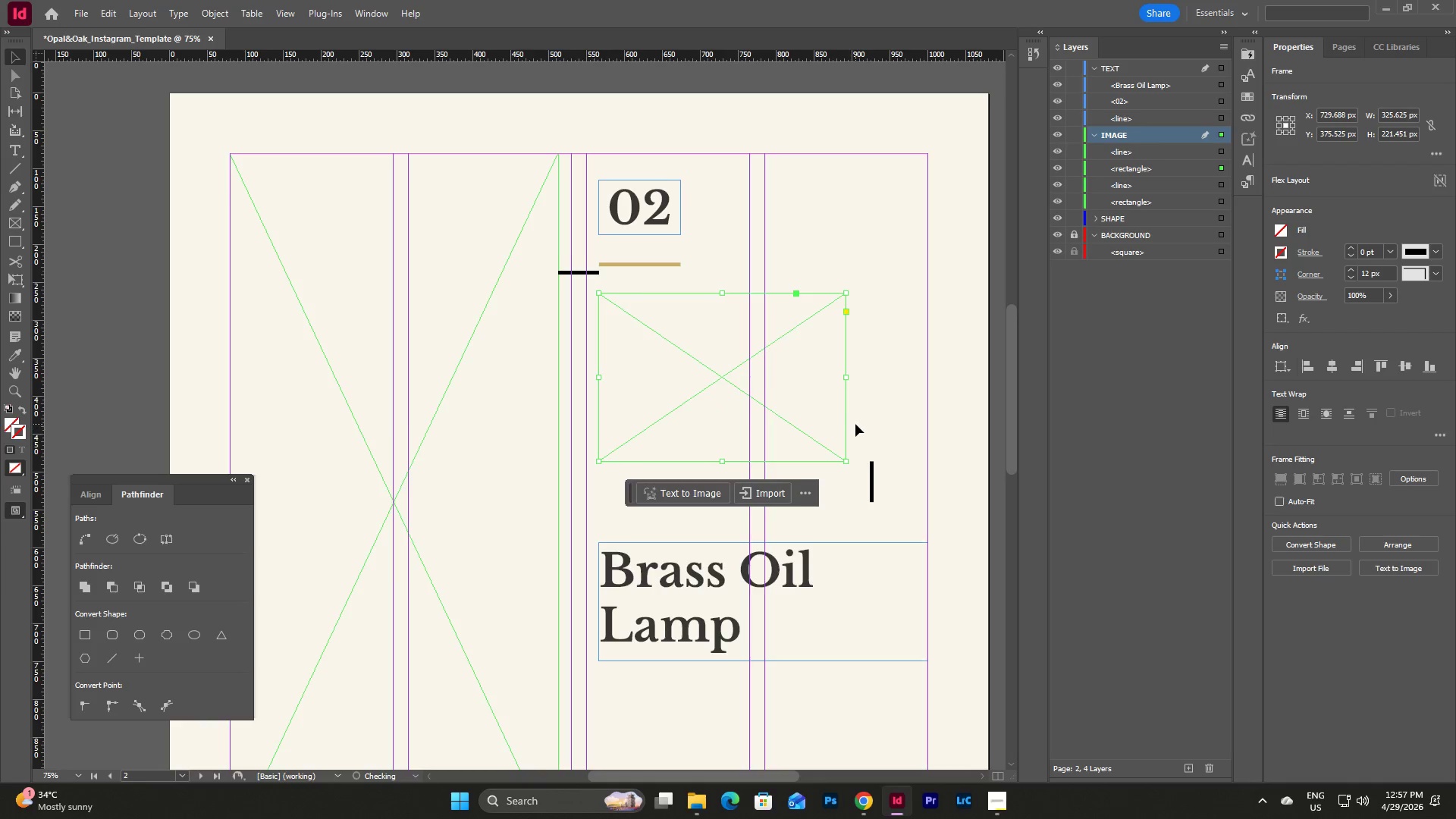 
scroll: coordinate [855, 424], scroll_direction: down, amount: 2.0
 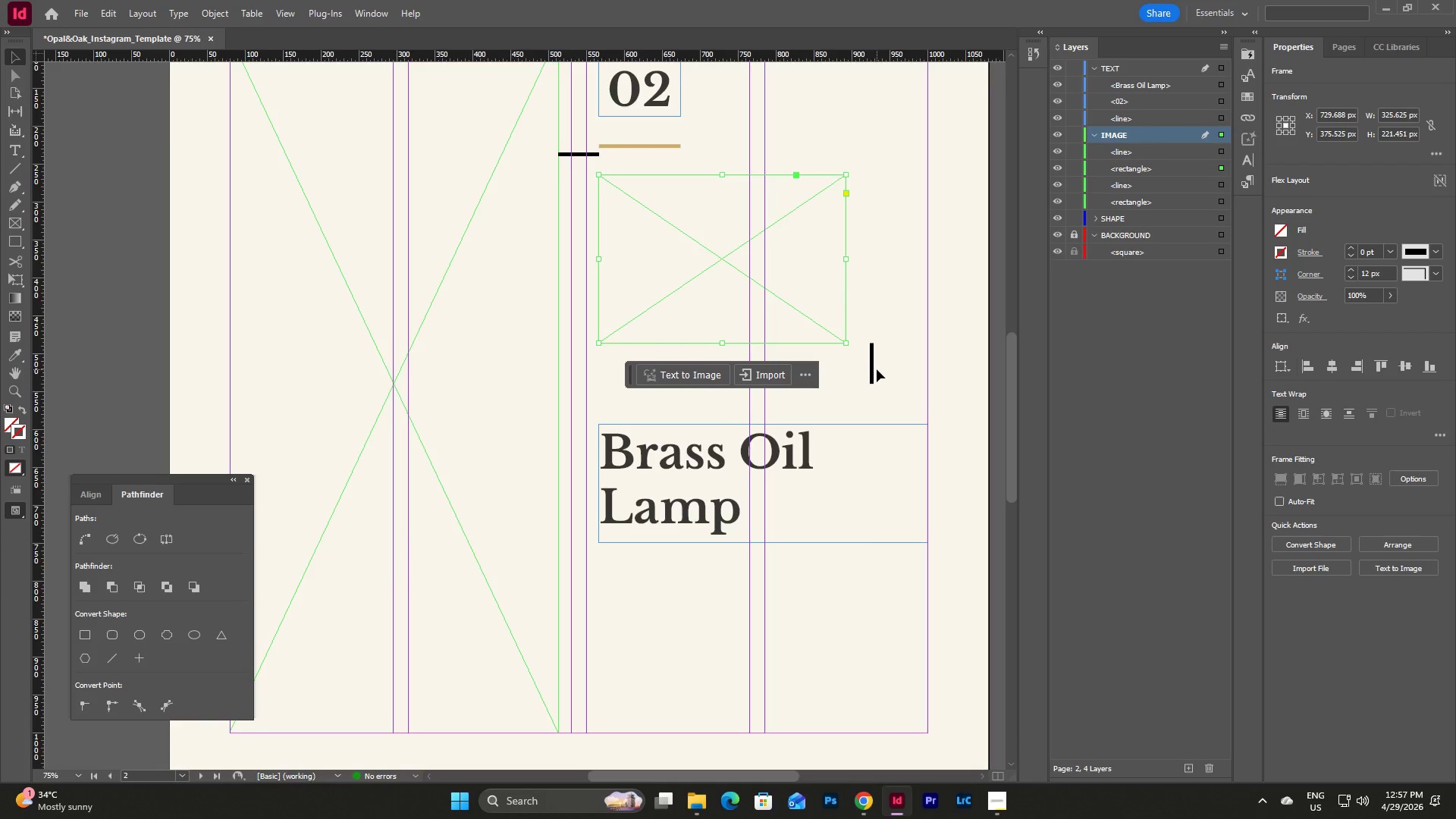 
scroll: coordinate [877, 369], scroll_direction: up, amount: 5.0
 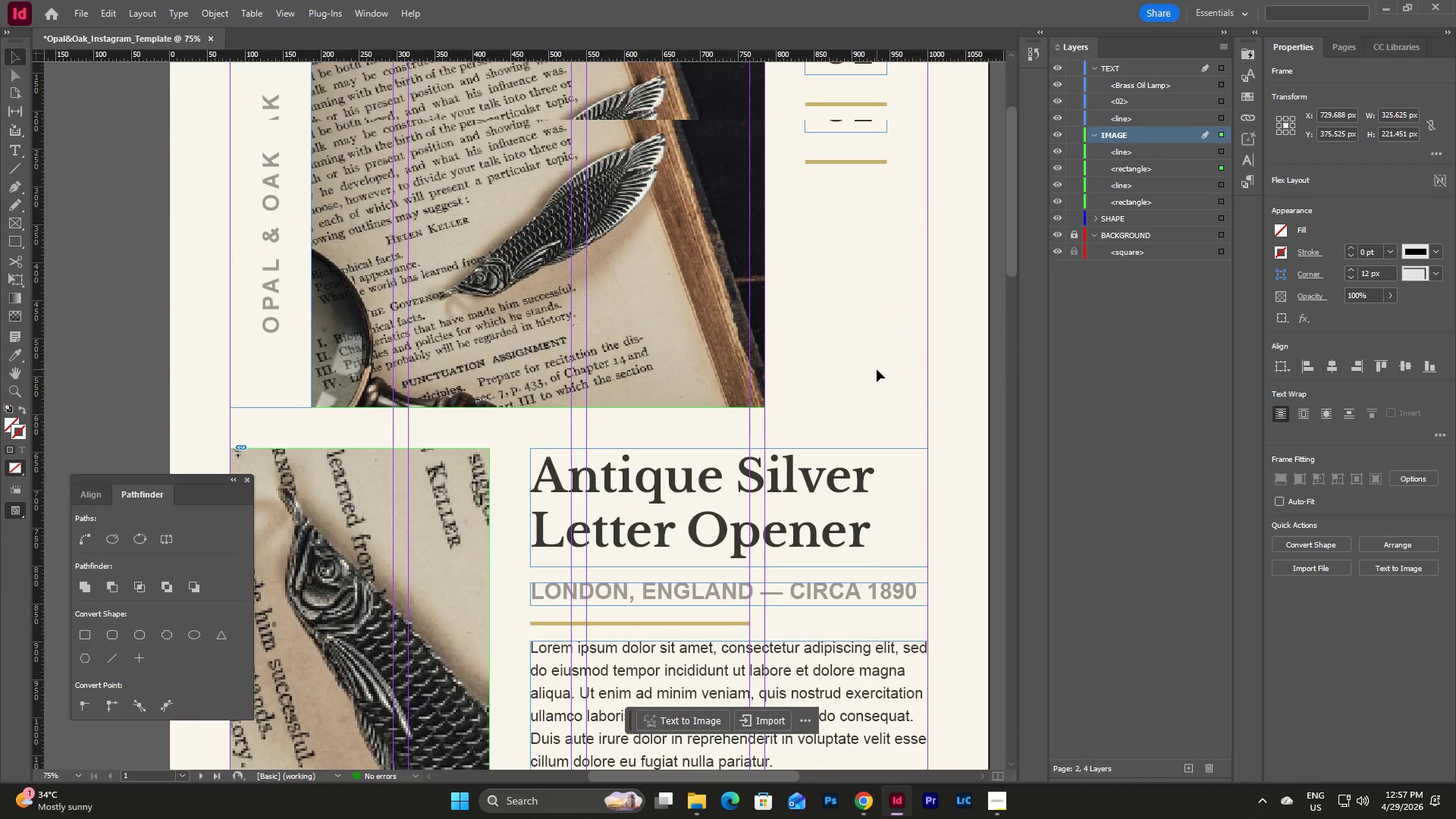 
scroll: coordinate [877, 369], scroll_direction: down, amount: 3.0
 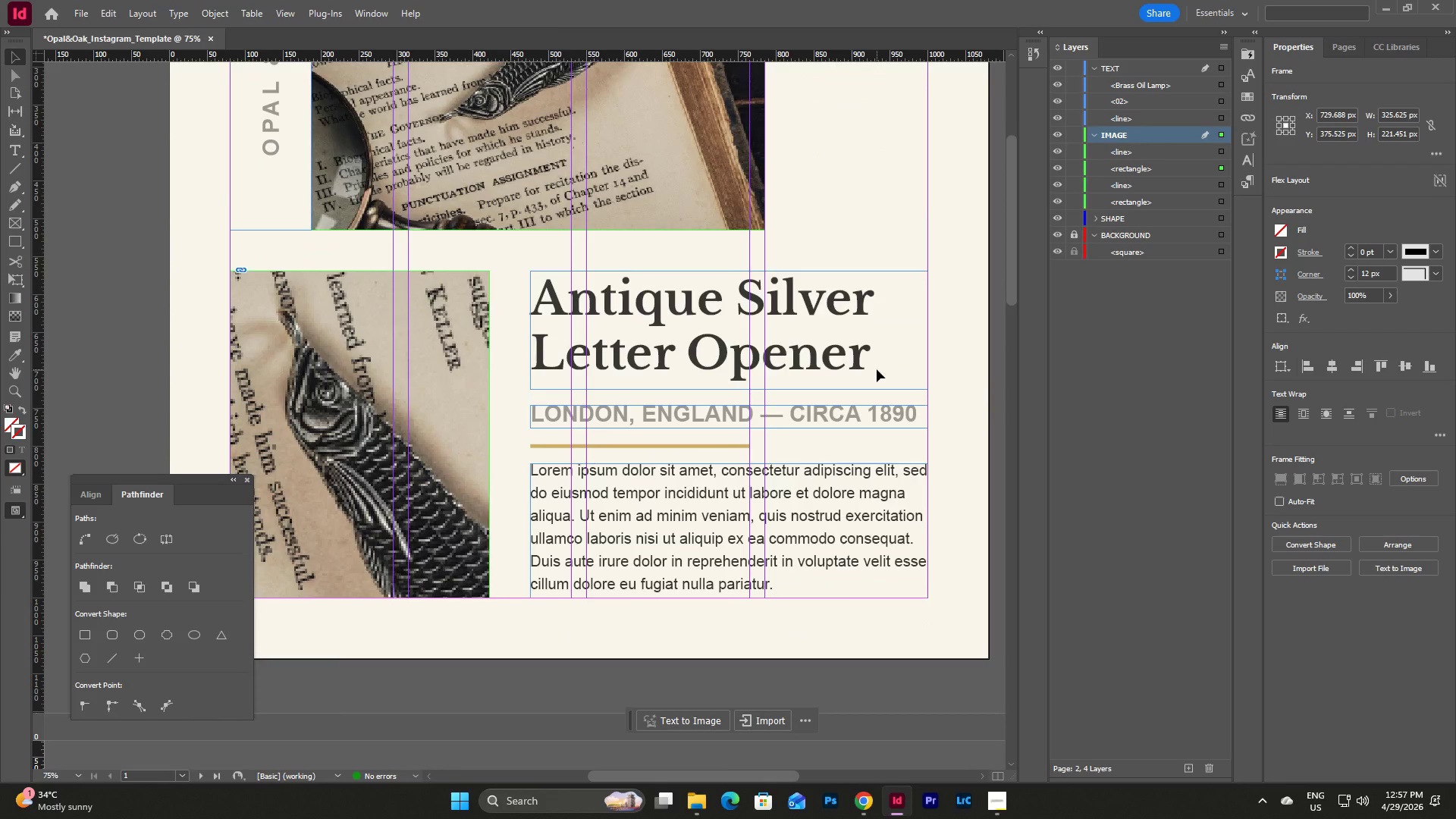 
scroll: coordinate [877, 369], scroll_direction: up, amount: 4.0
 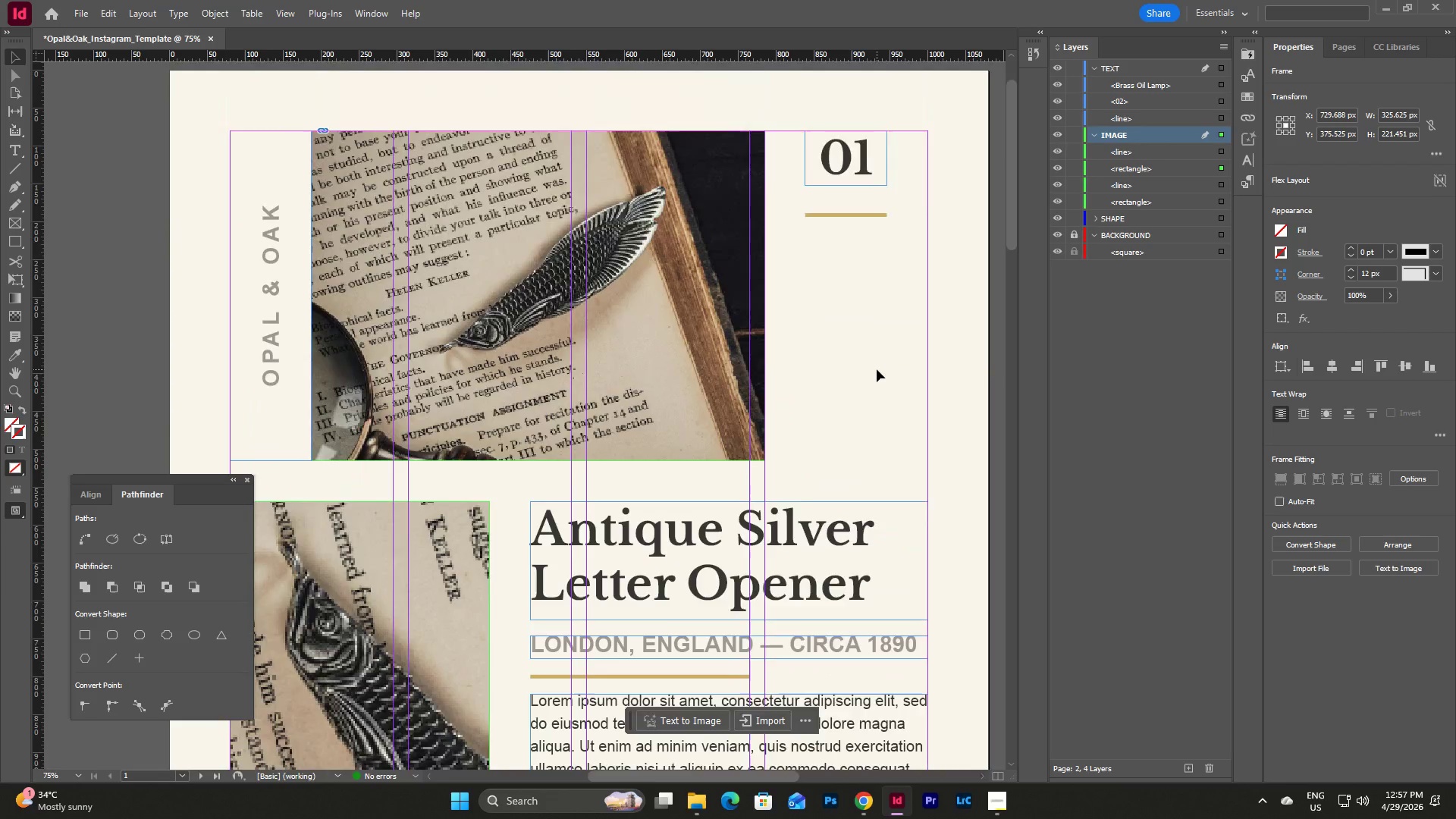 
scroll: coordinate [877, 369], scroll_direction: down, amount: 17.0
 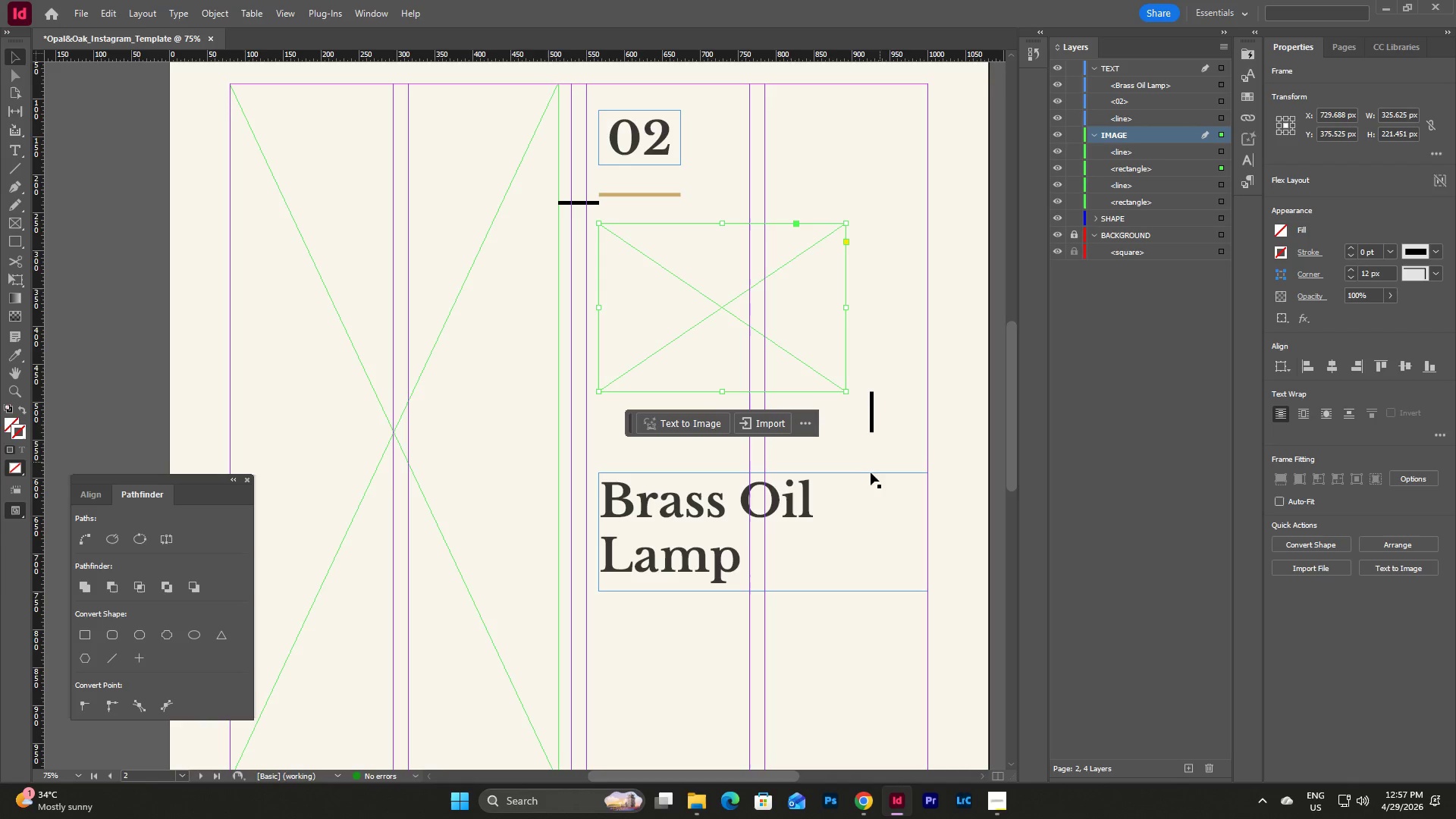 
left_click([867, 479])
 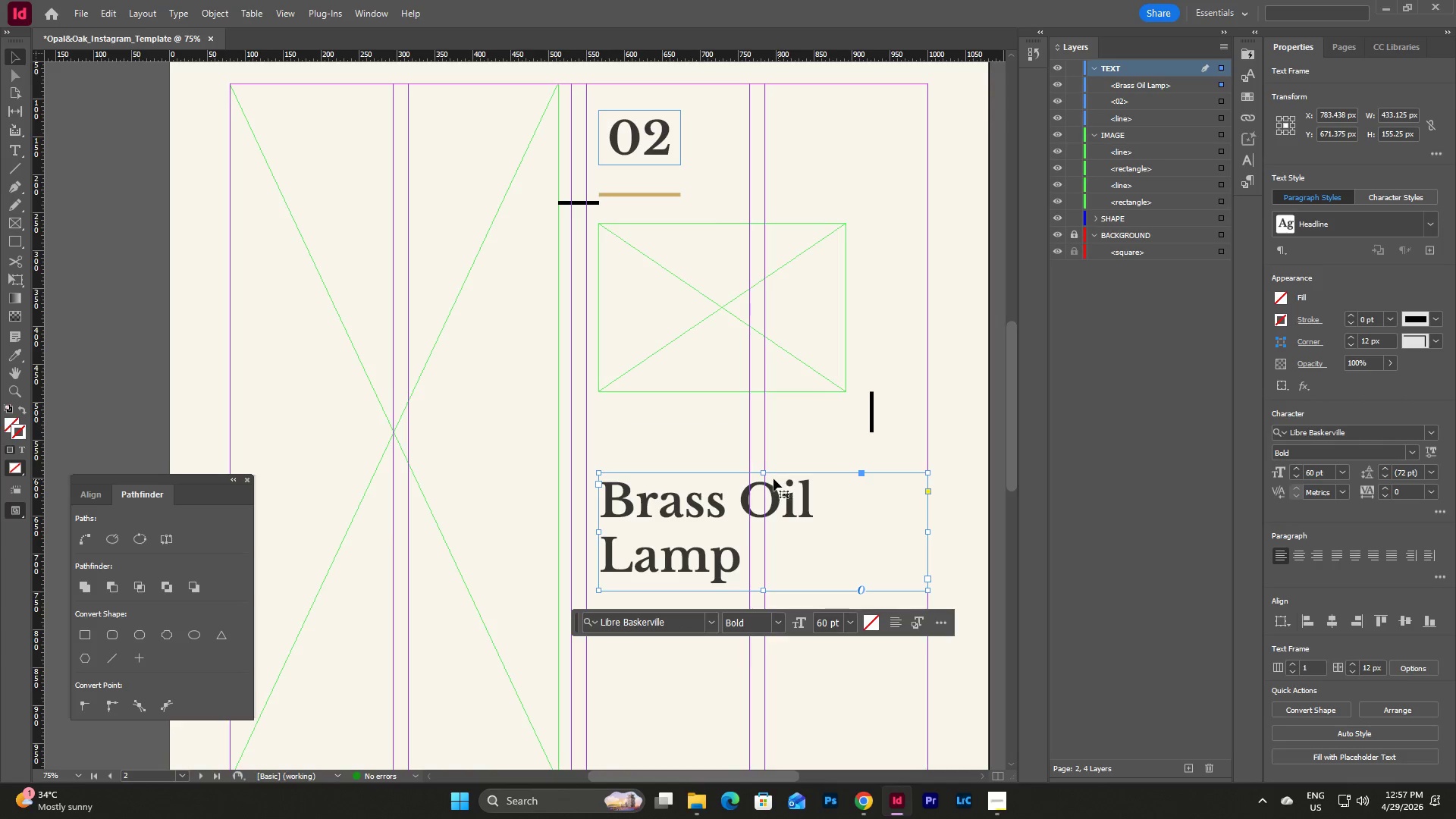 
left_click_drag(start_coordinate=[761, 475], to_coordinate=[761, 431])
 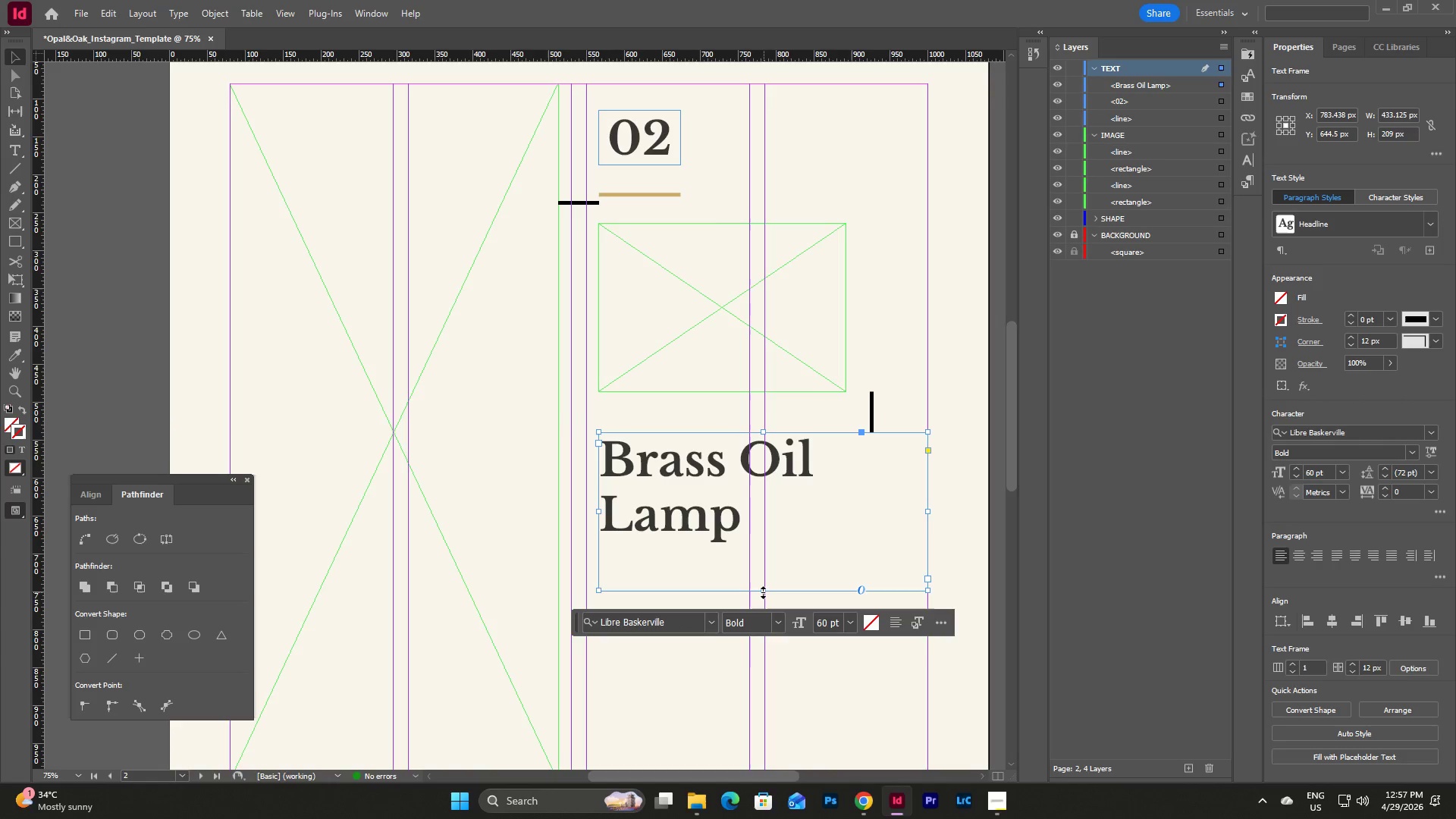 
left_click_drag(start_coordinate=[763, 592], to_coordinate=[761, 549])
 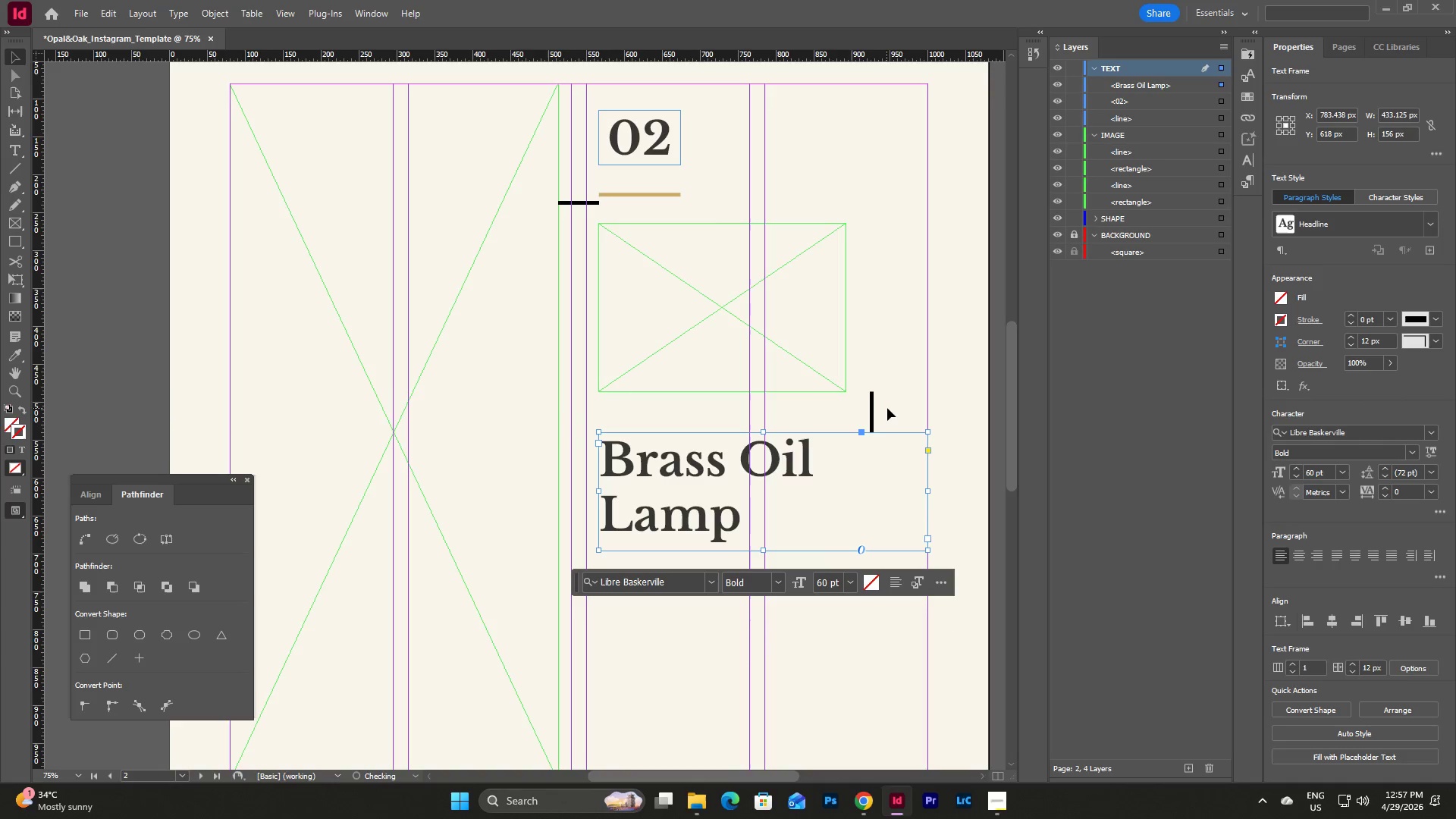 
left_click([891, 403])
 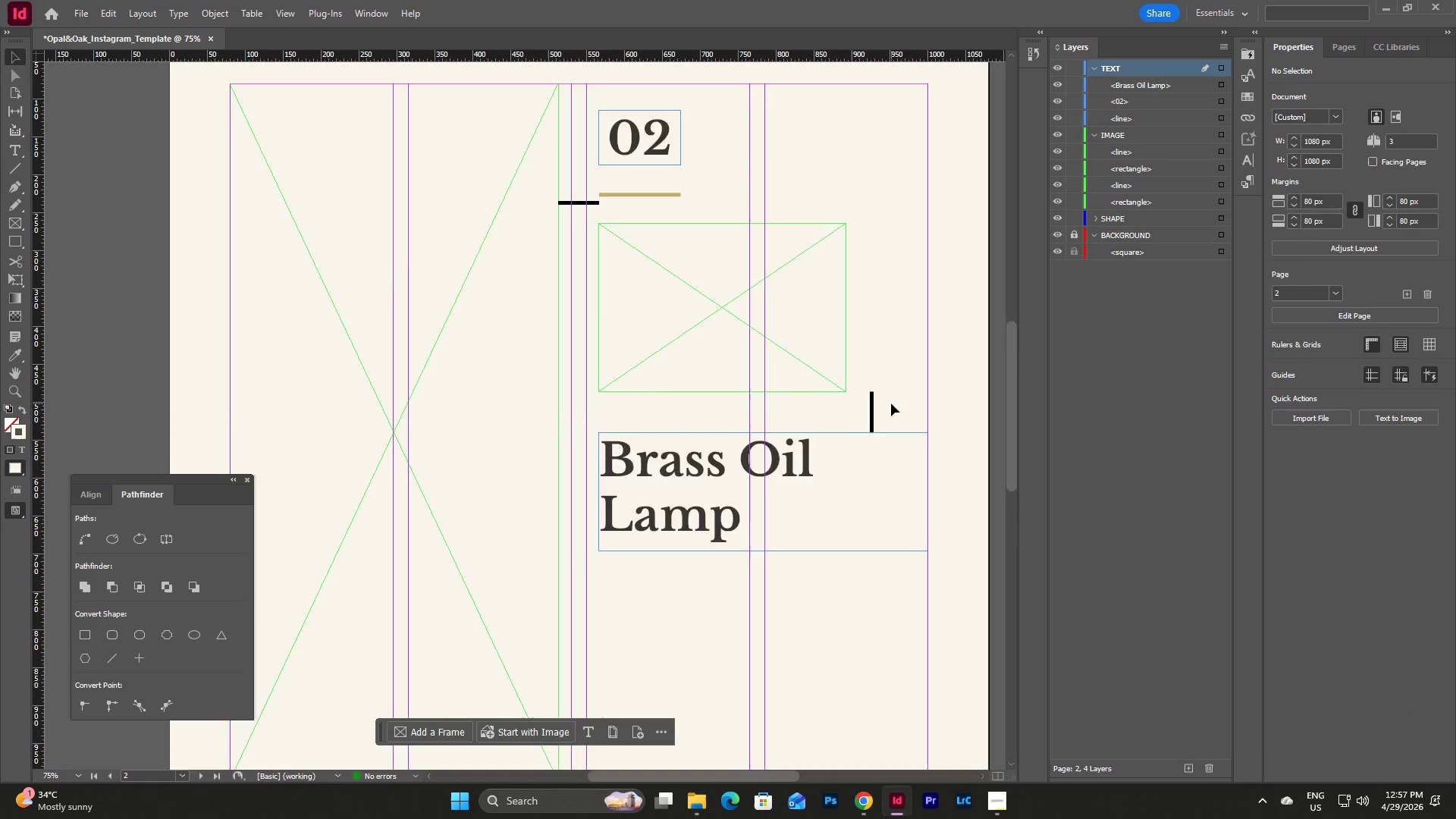 
scroll: coordinate [891, 403], scroll_direction: up, amount: 12.0
 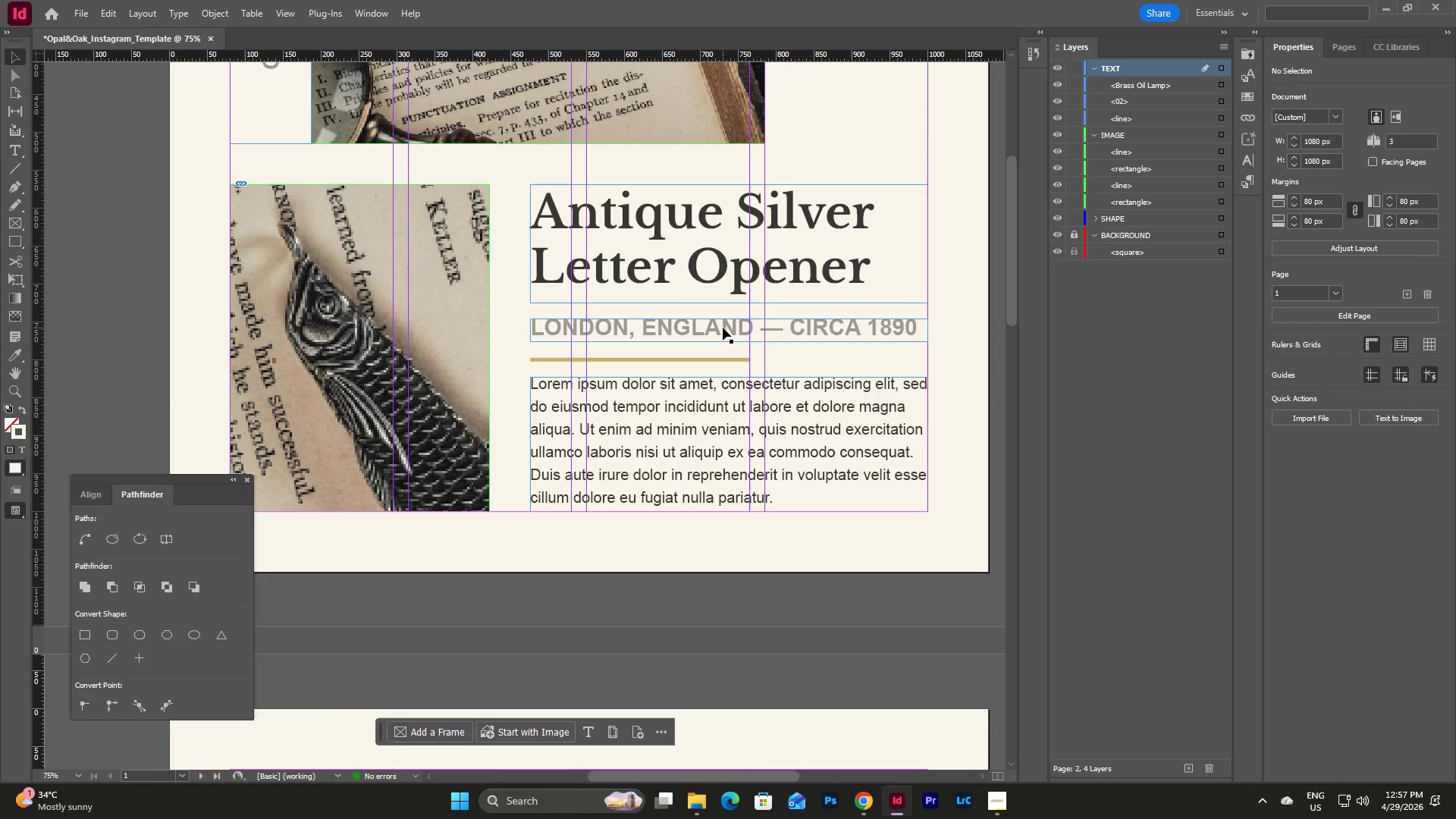 
left_click([723, 328])
 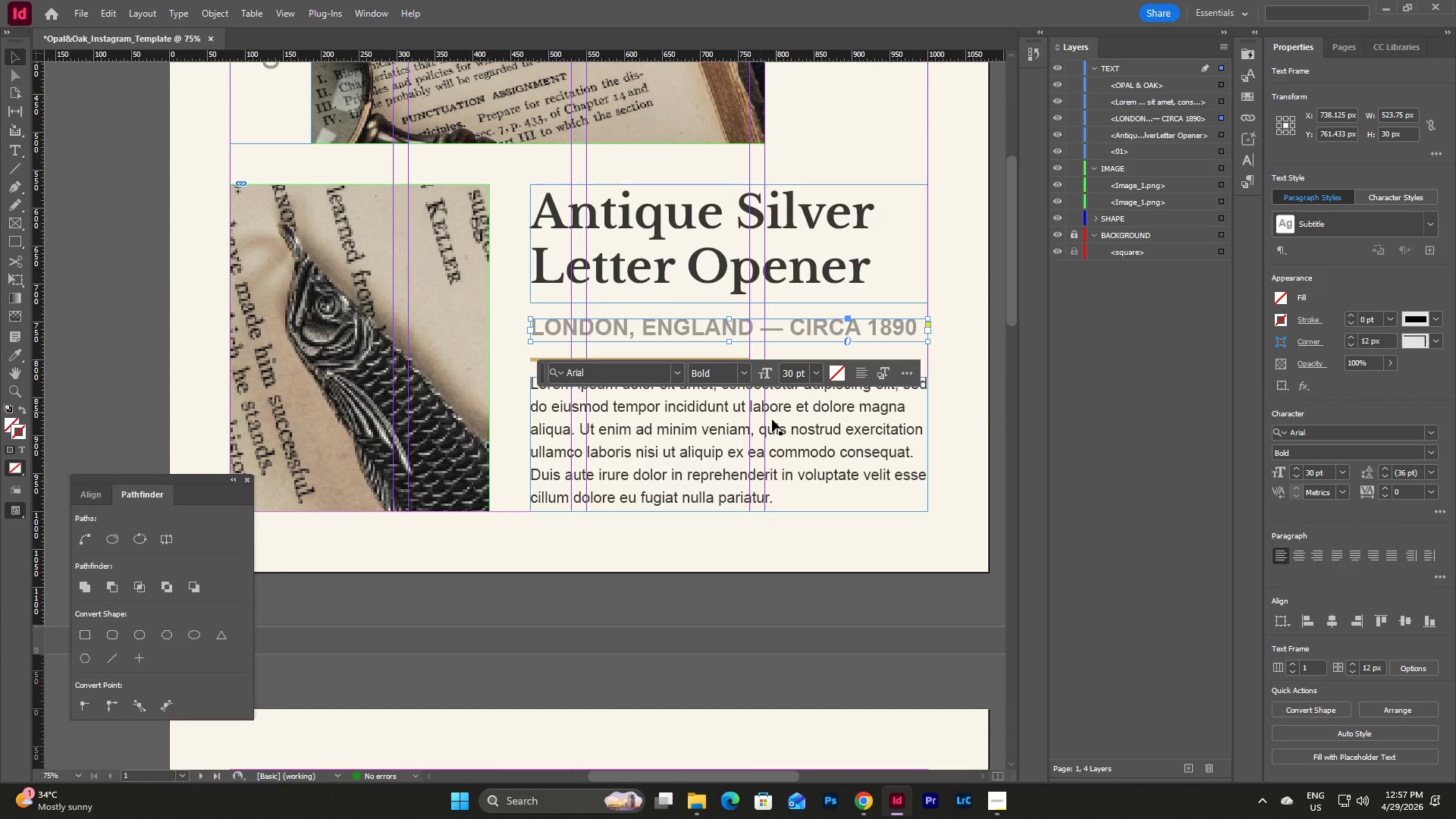 
hold_key(key=ShiftLeft, duration=1.8)
left_click([532, 362])
 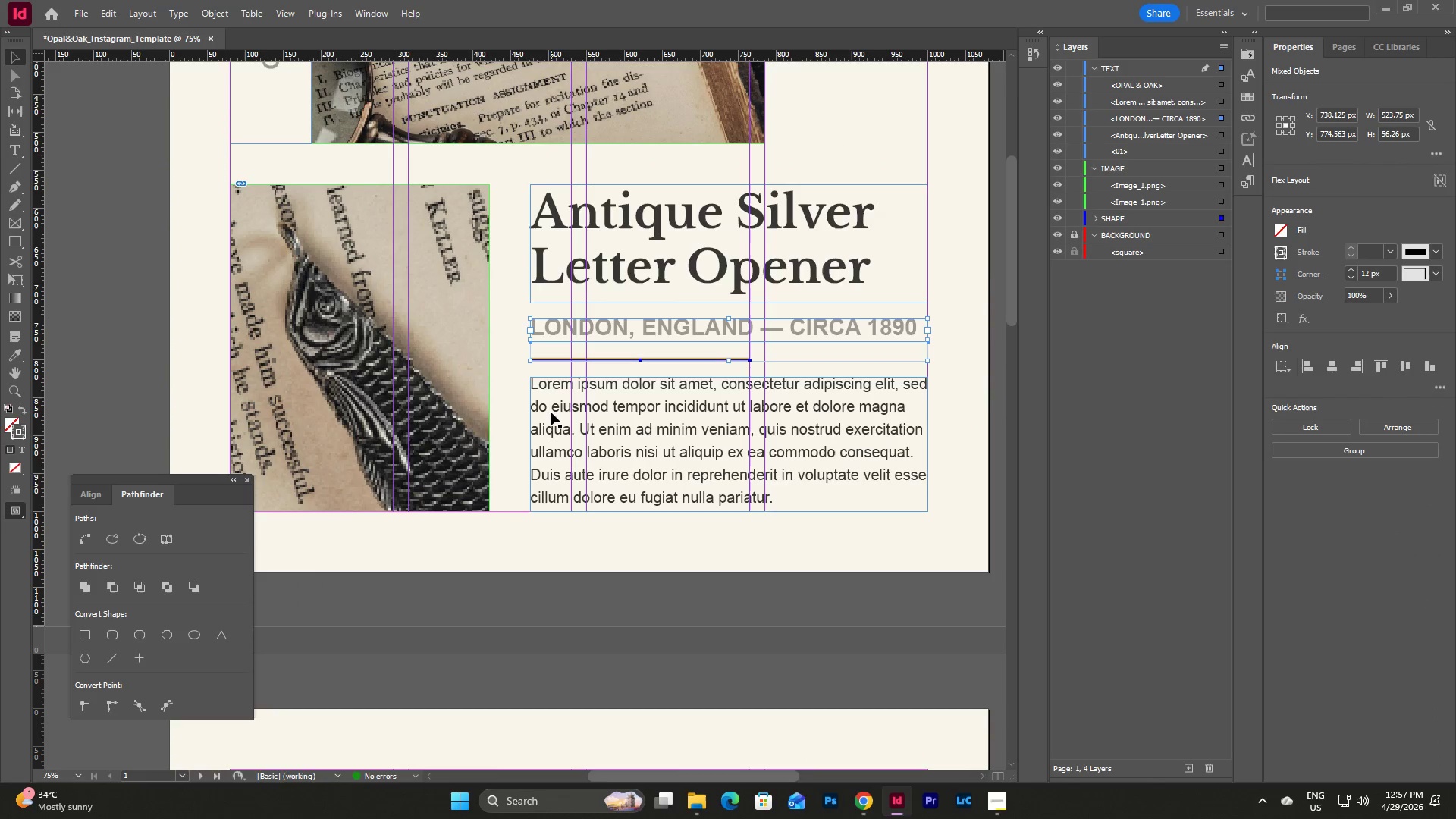 
left_click([551, 413])
 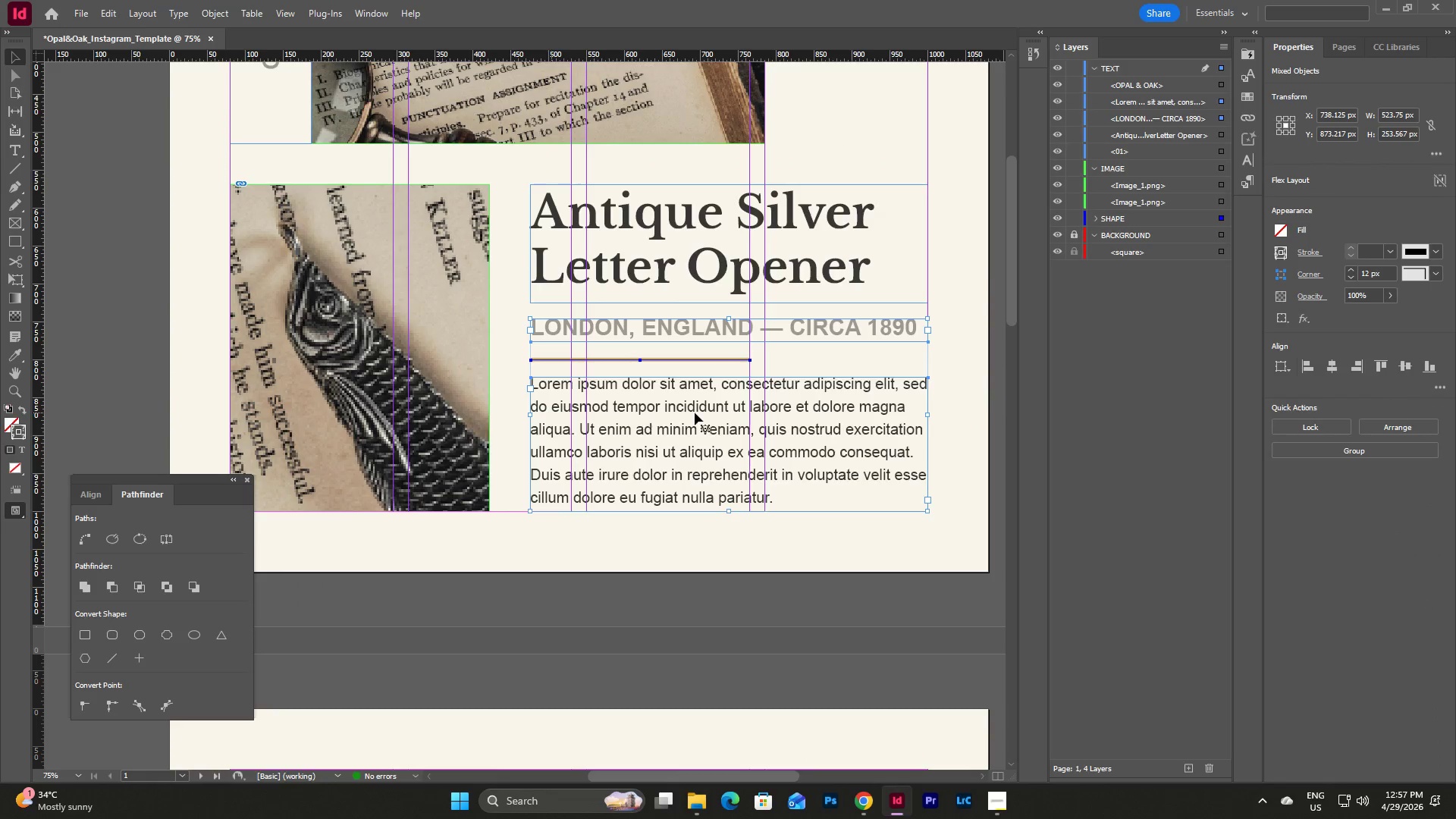 
key(Control+C)
 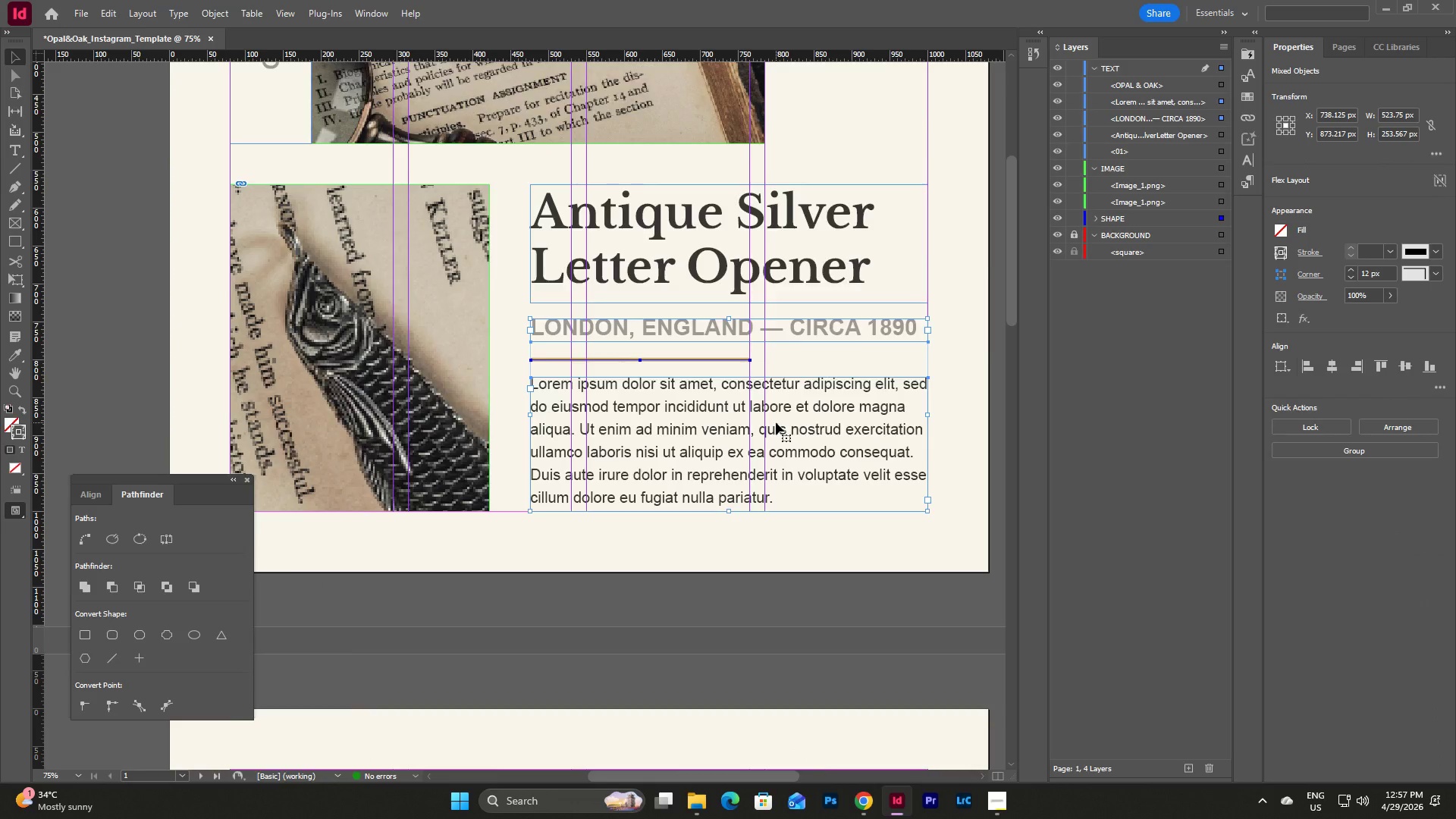 
scroll: coordinate [777, 419], scroll_direction: down, amount: 18.0
 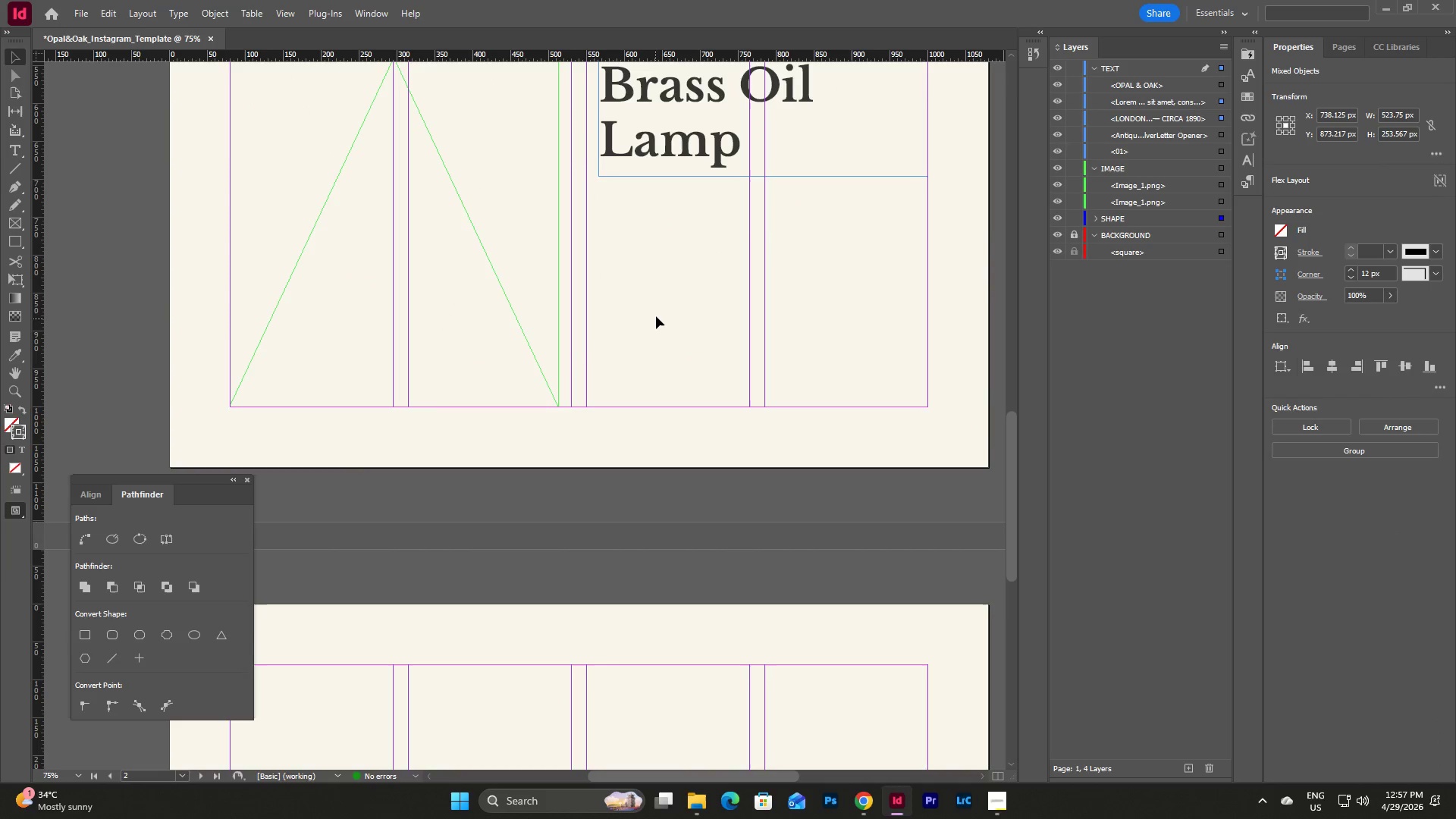 
left_click([656, 316])
 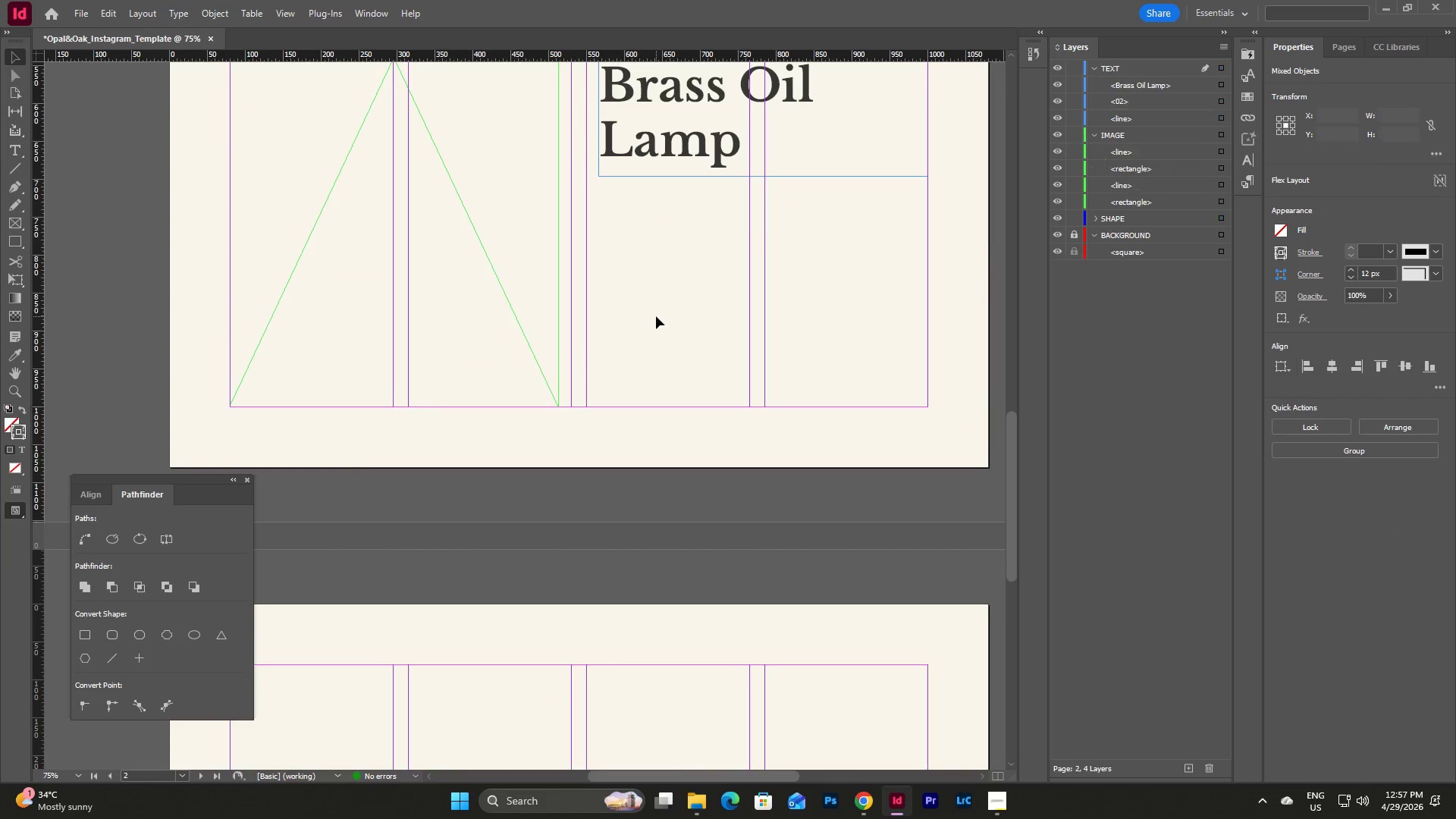 
key(Control+V)
 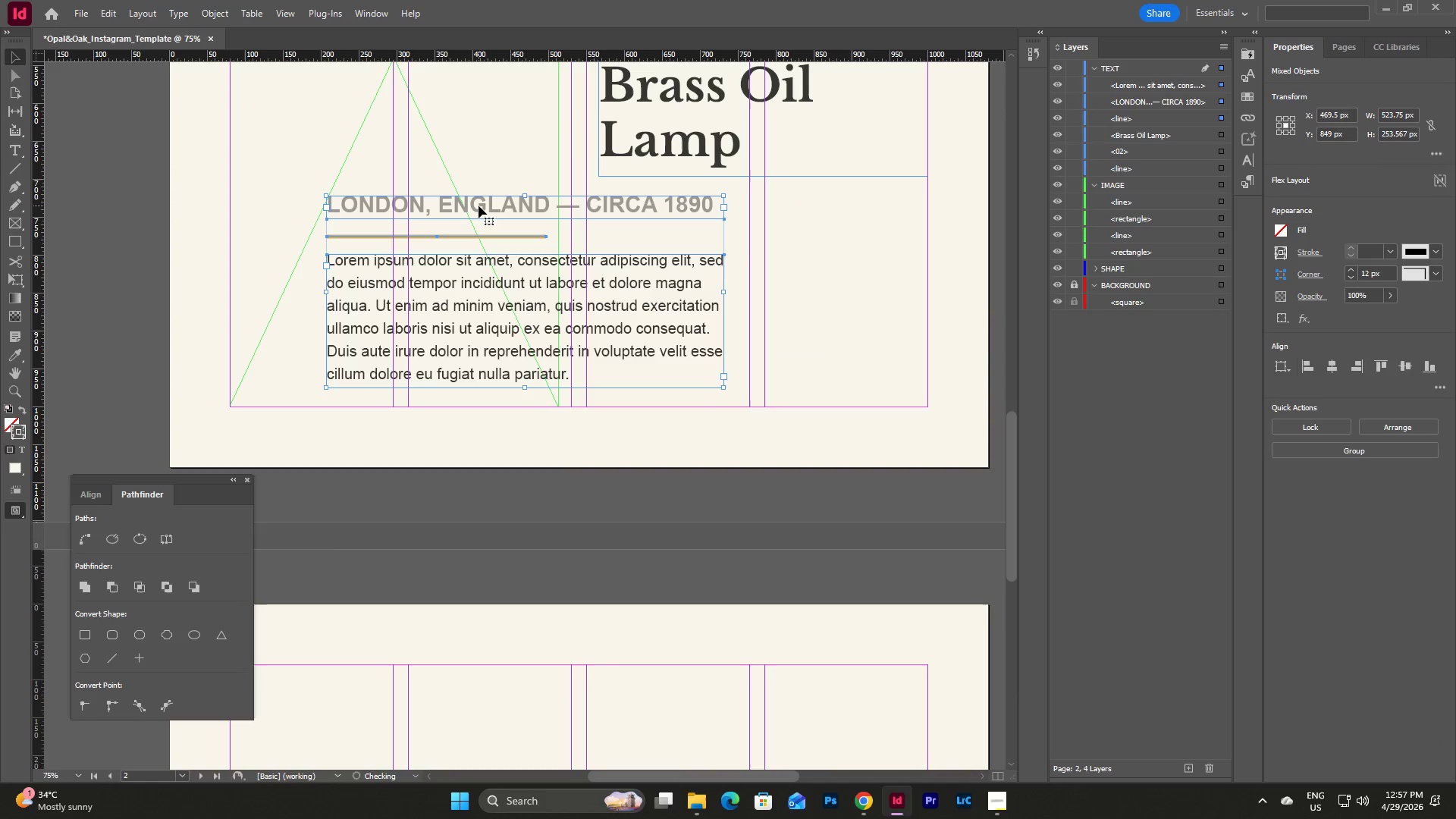 
left_click_drag(start_coordinate=[479, 206], to_coordinate=[733, 215])
 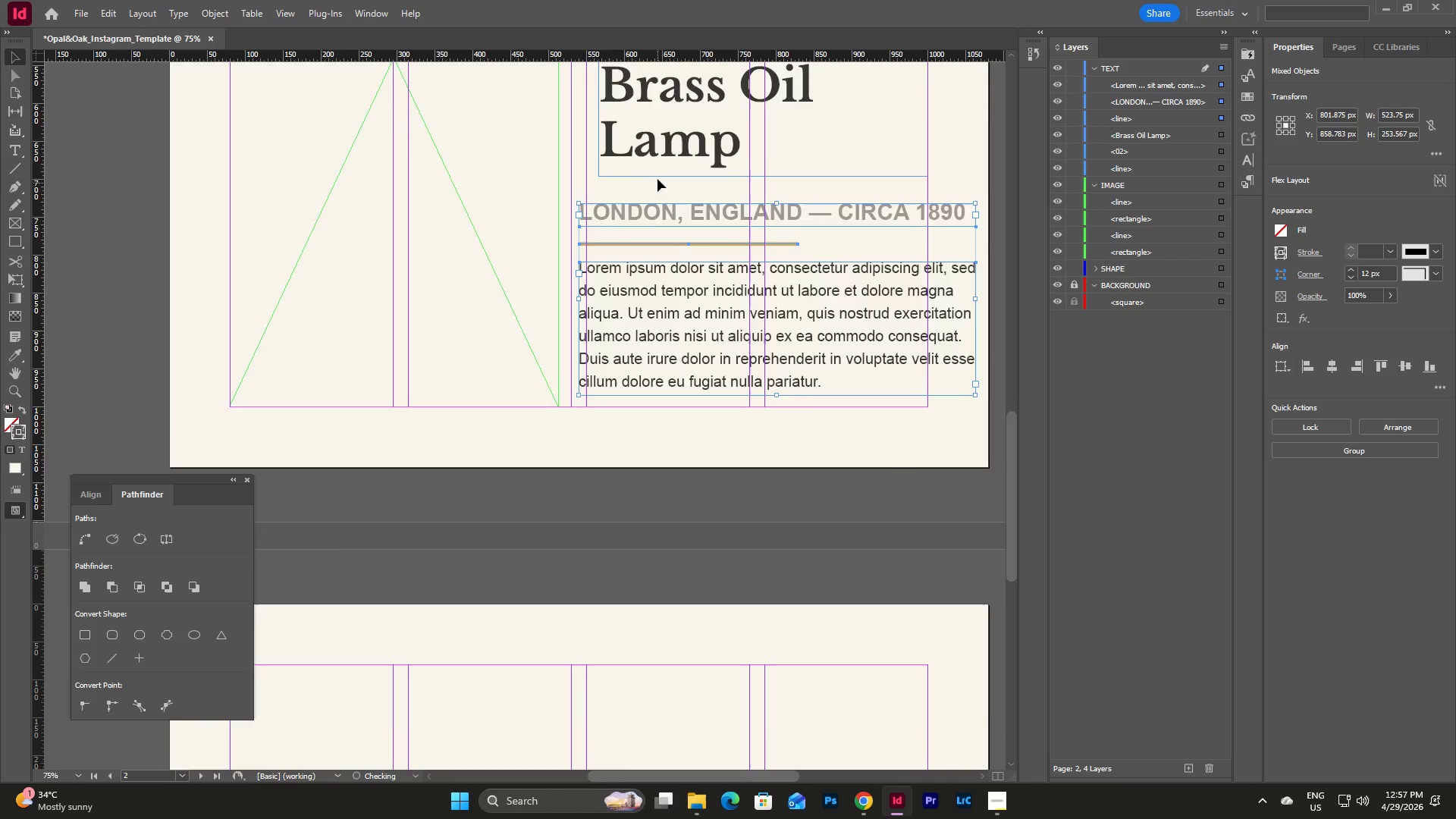 
scroll: coordinate [661, 173], scroll_direction: up, amount: 2.0
 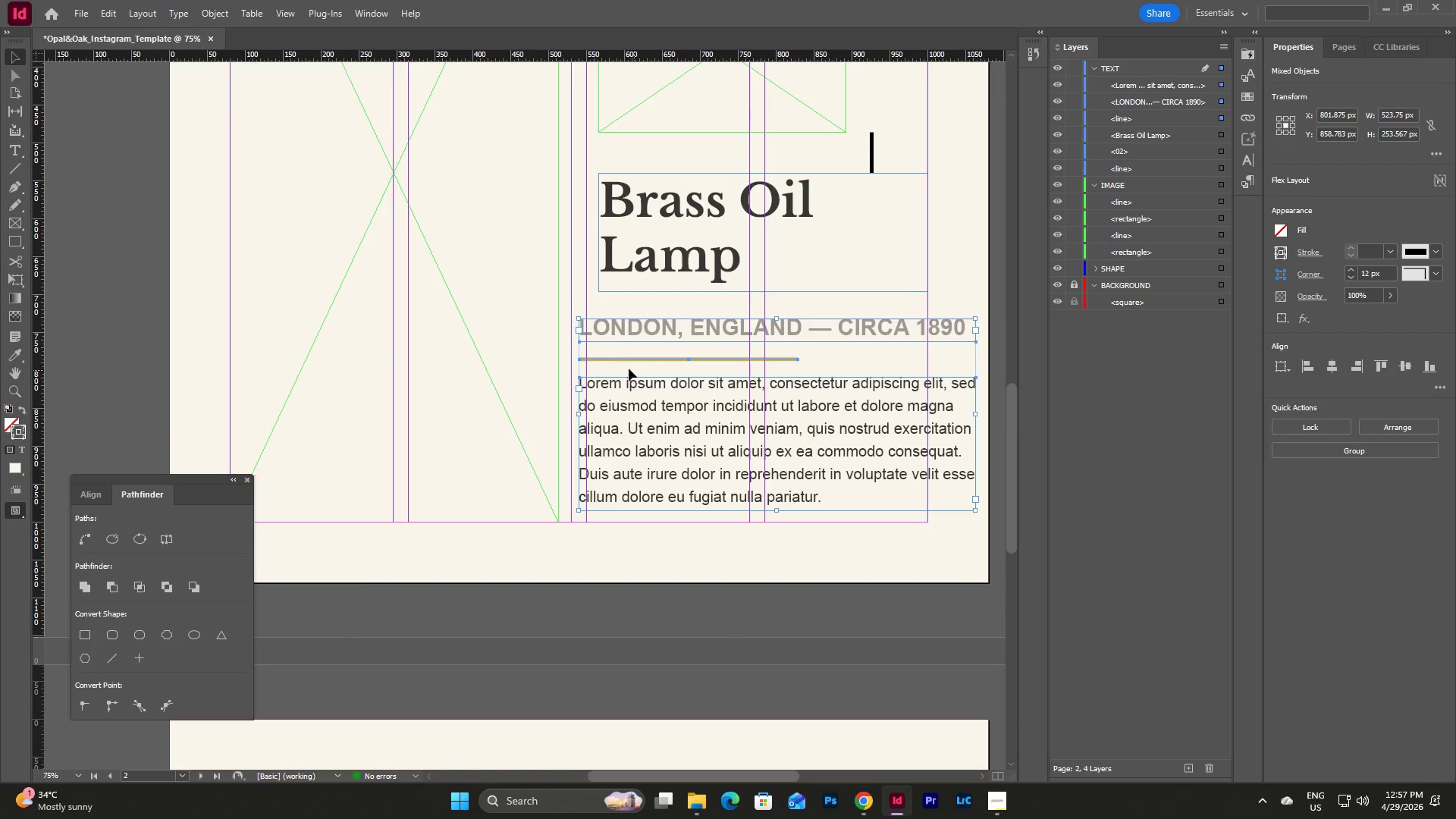 
left_click_drag(start_coordinate=[594, 323], to_coordinate=[617, 297])
 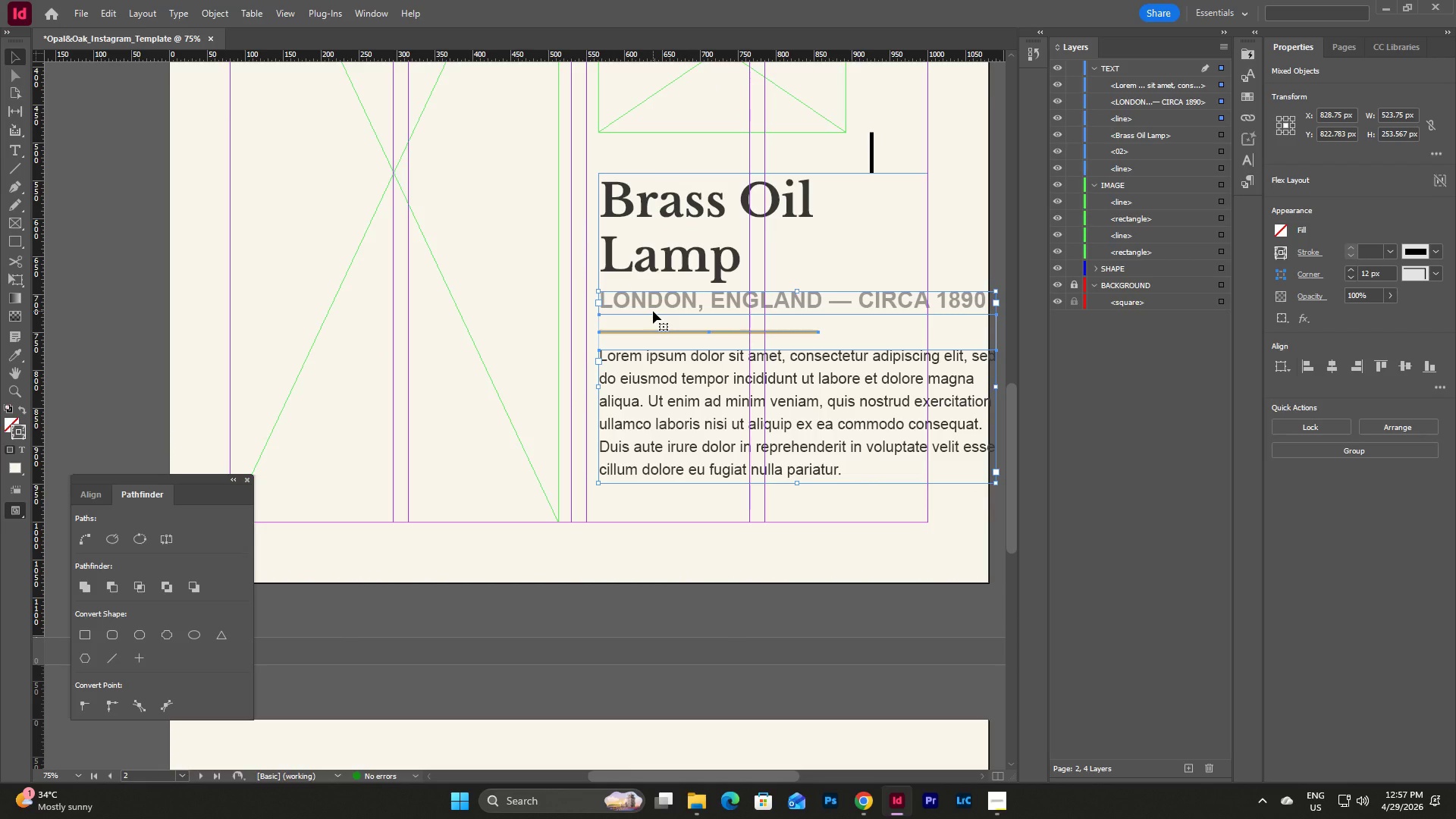 
key(Shift+ArrowDown)
 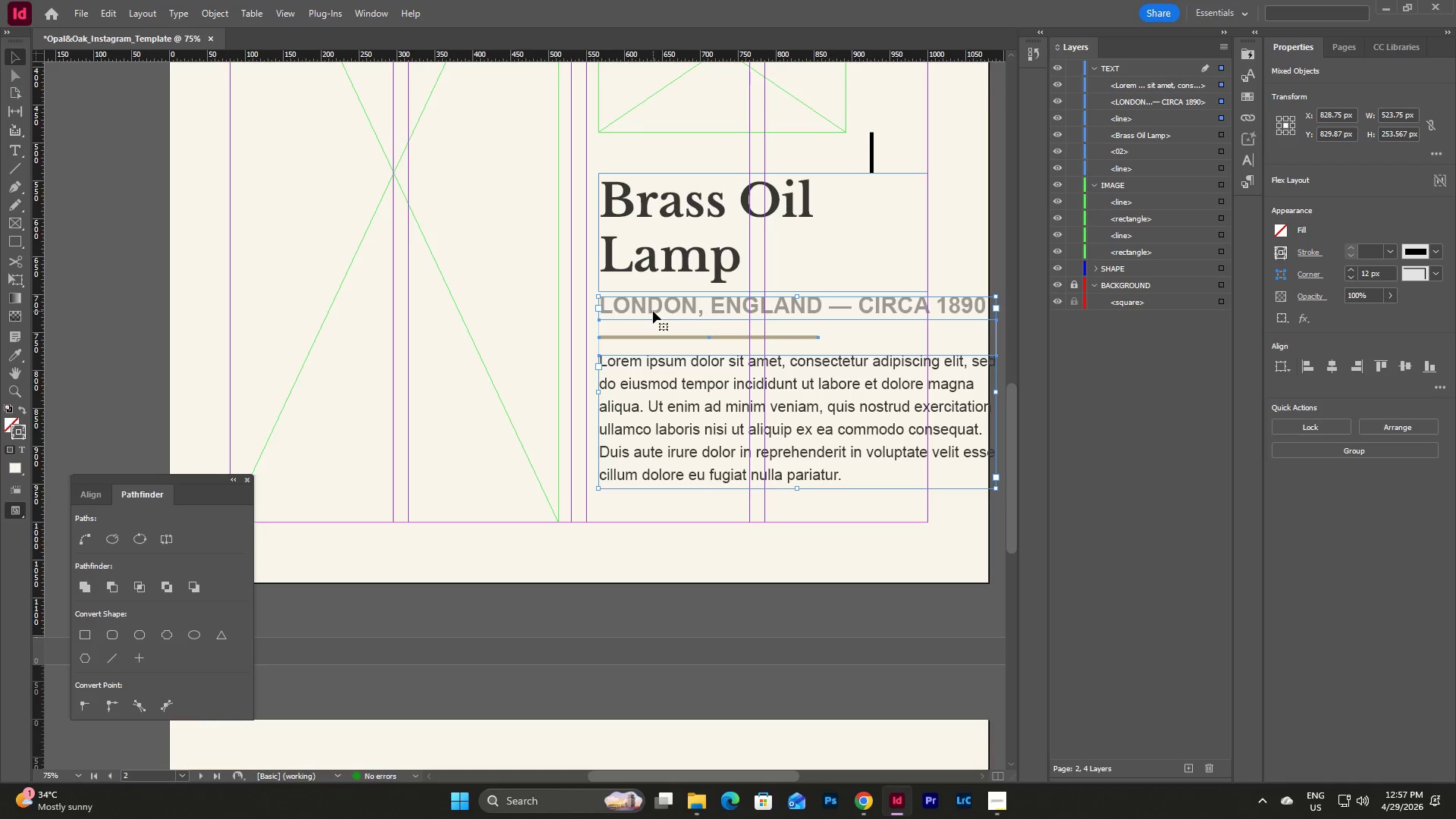 
key(Shift+ArrowDown)
 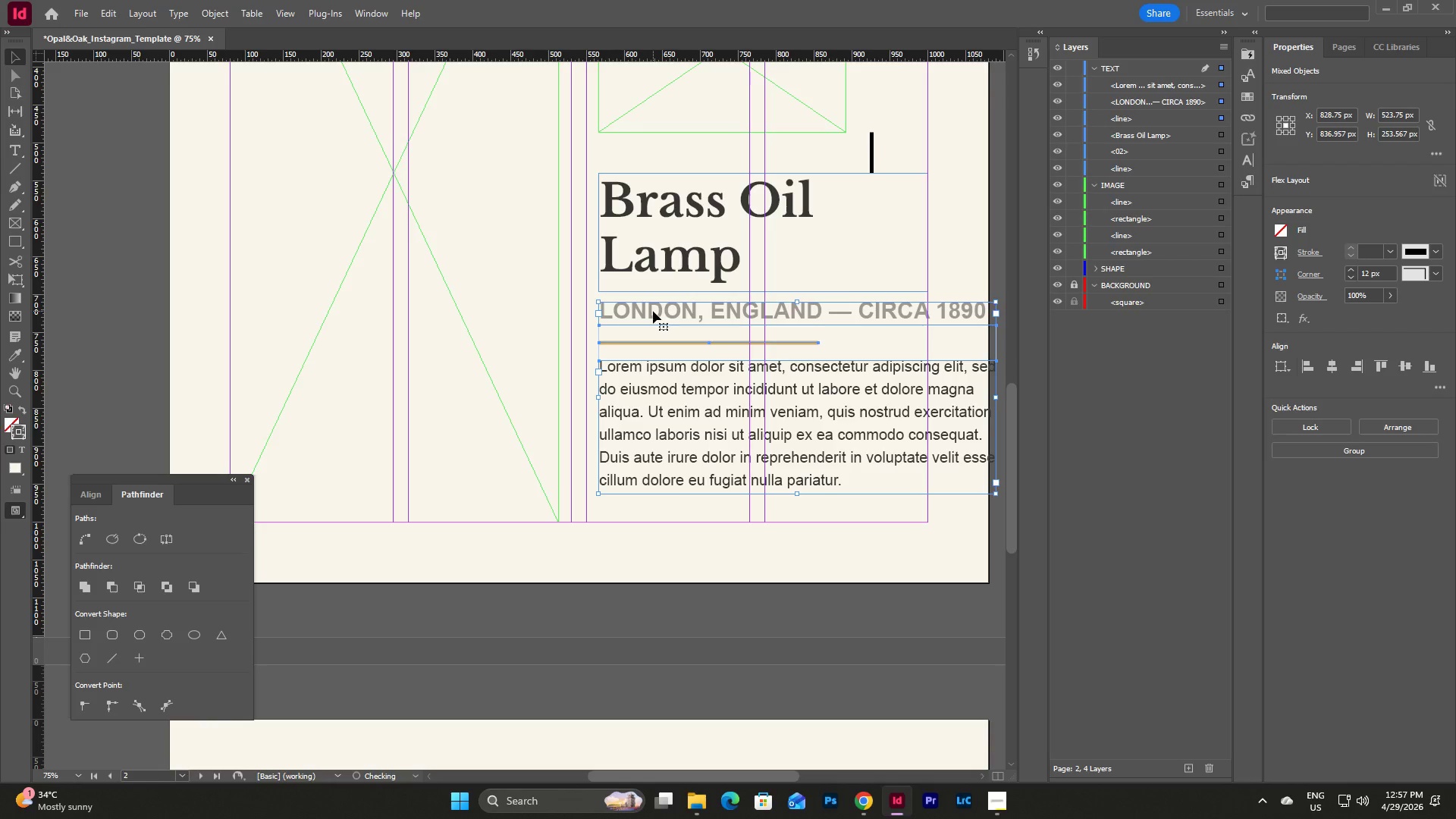 
key(Shift+ArrowDown)
 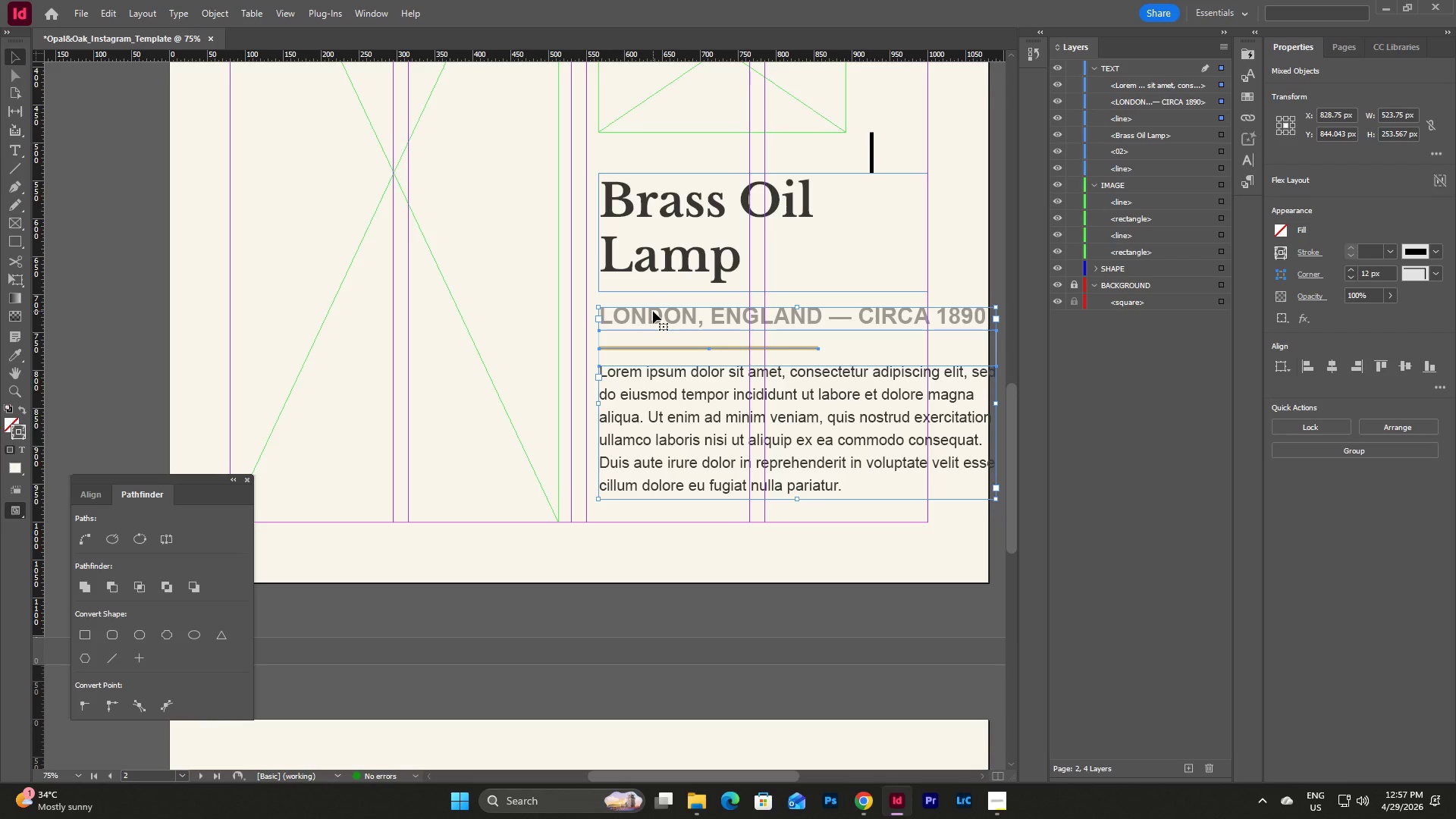 
scroll: coordinate [653, 311], scroll_direction: up, amount: 15.0
 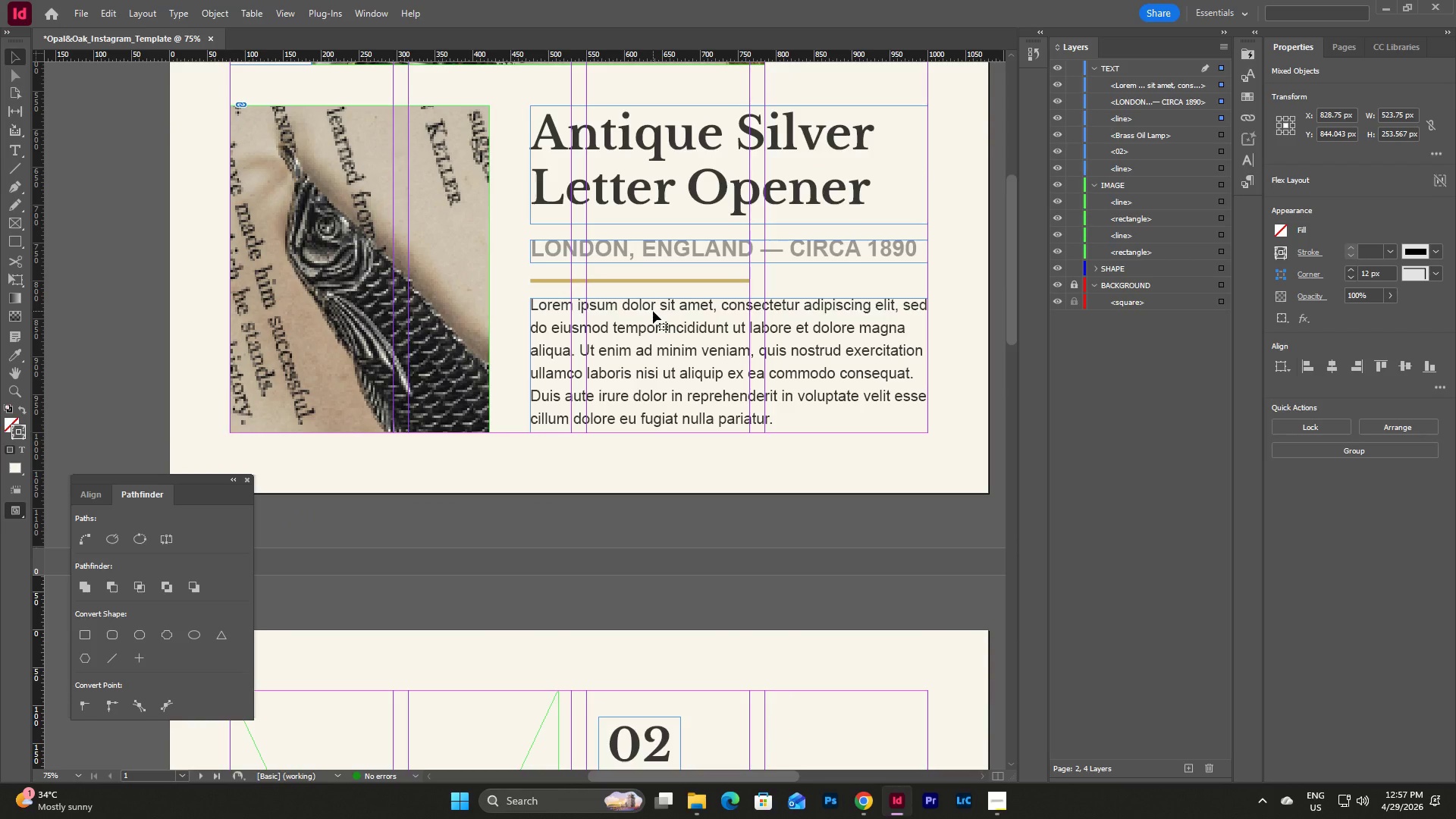 
scroll: coordinate [653, 311], scroll_direction: down, amount: 14.0
 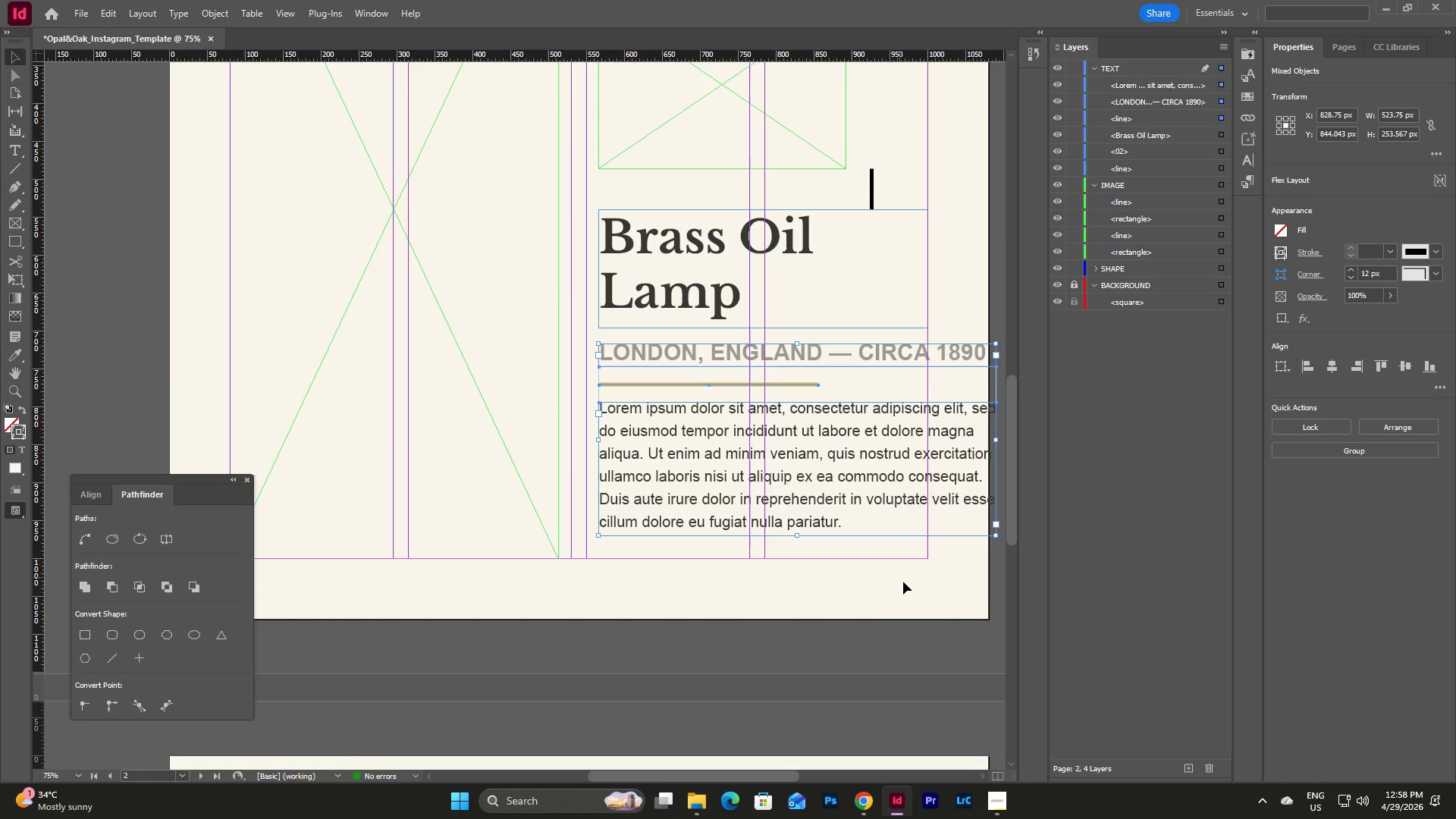 
left_click([903, 582])
 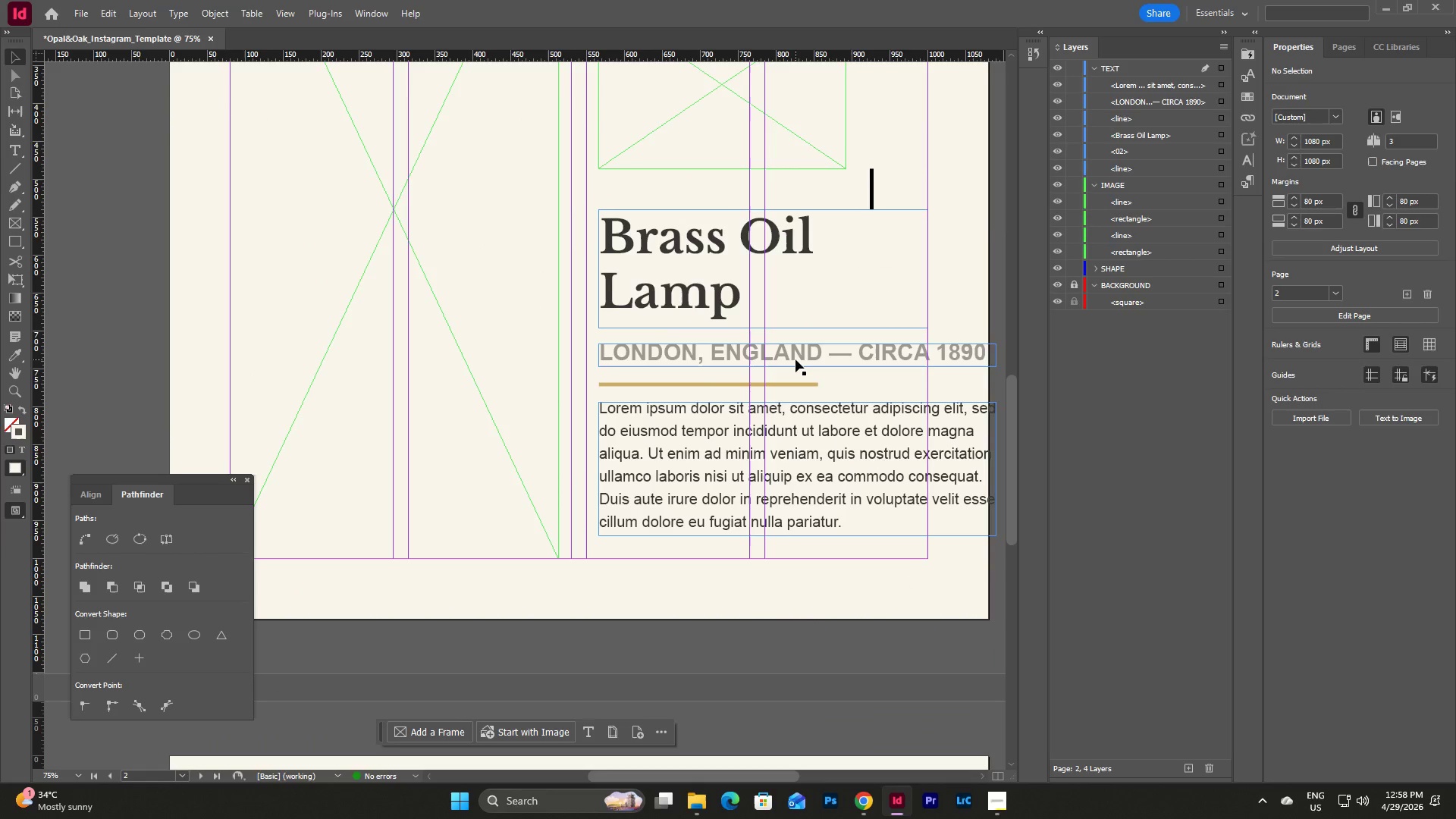 
double_click([795, 359])
 